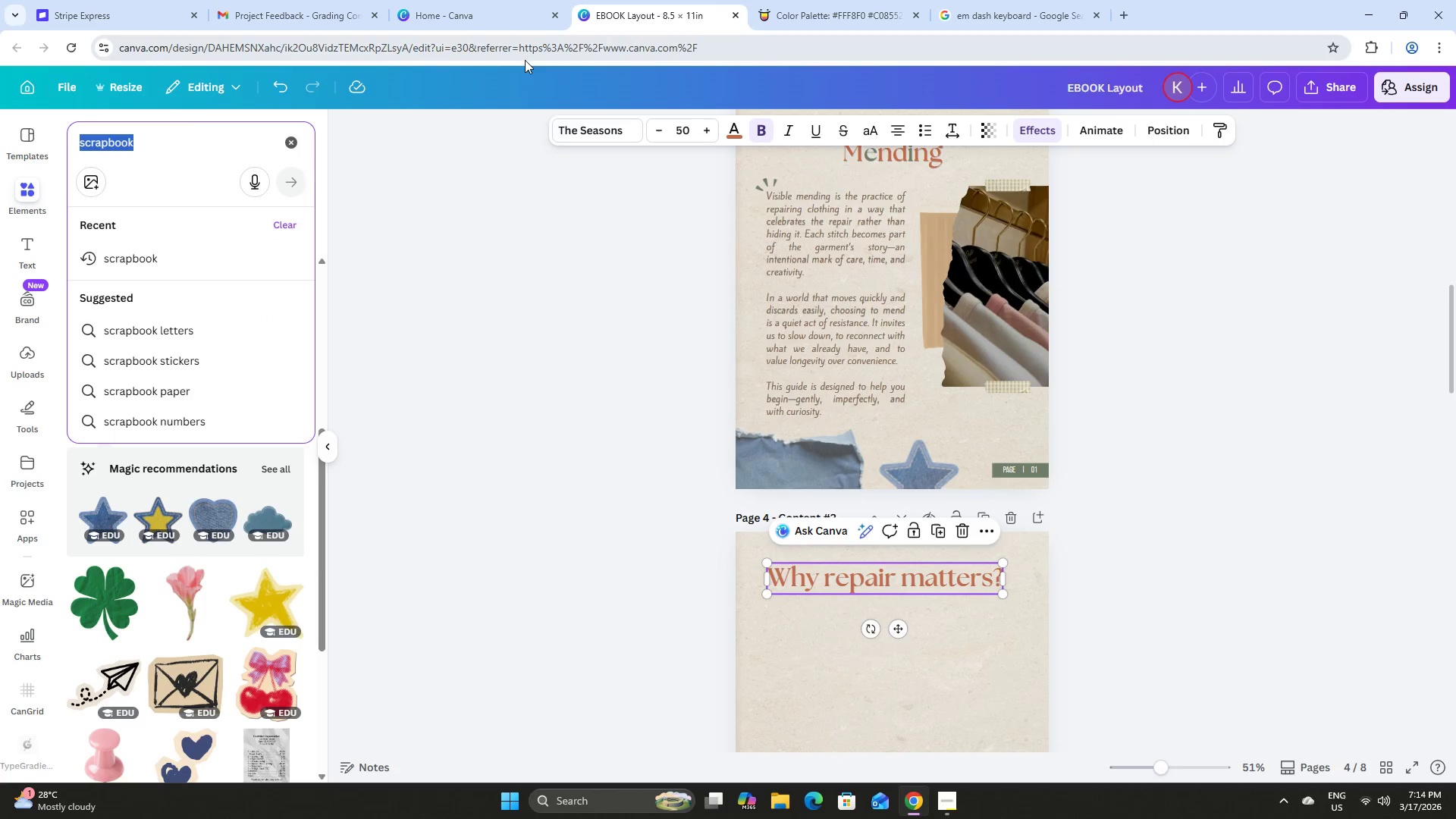 
left_click([292, 148])
 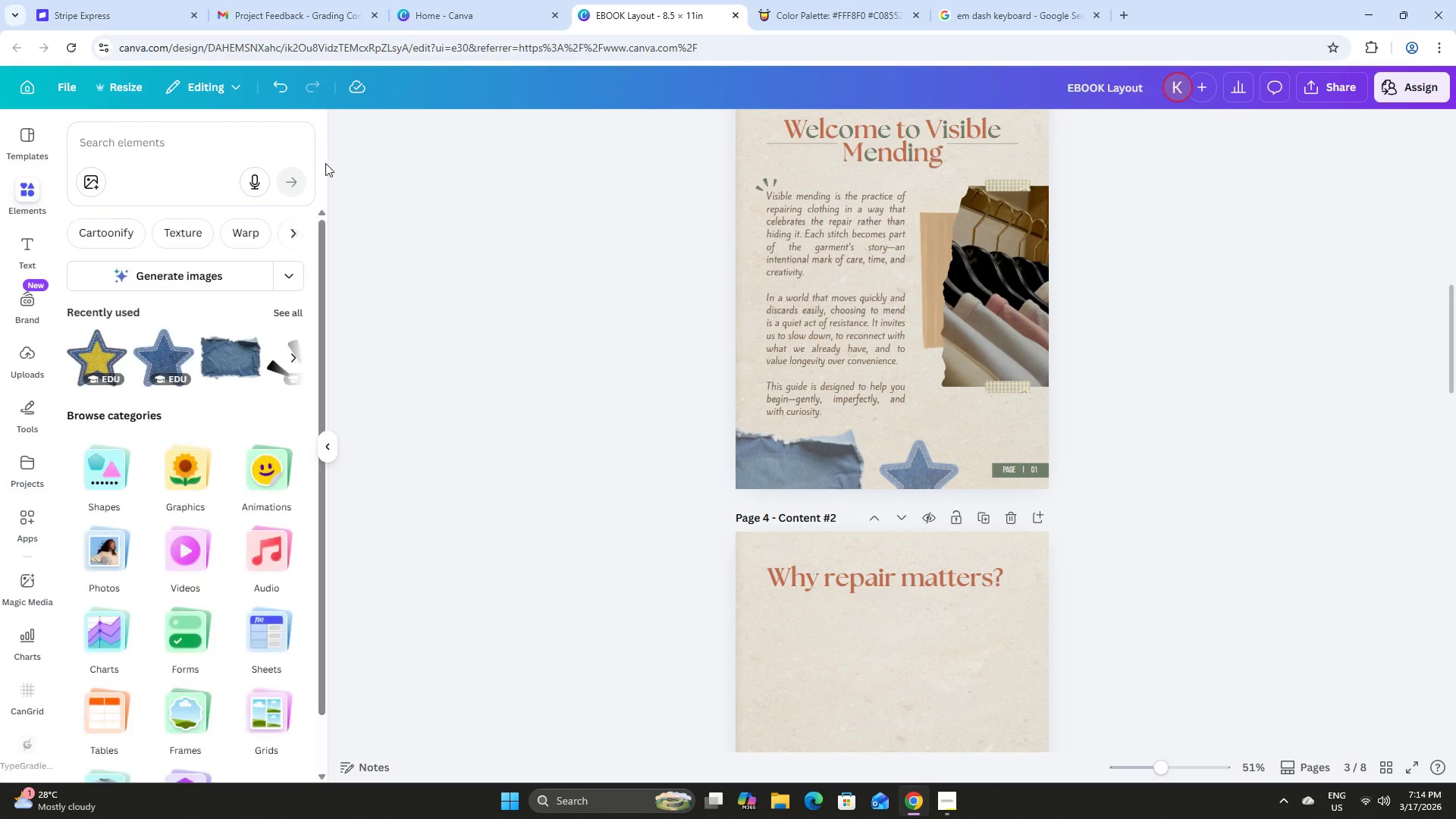 
triple_click([173, 147])
 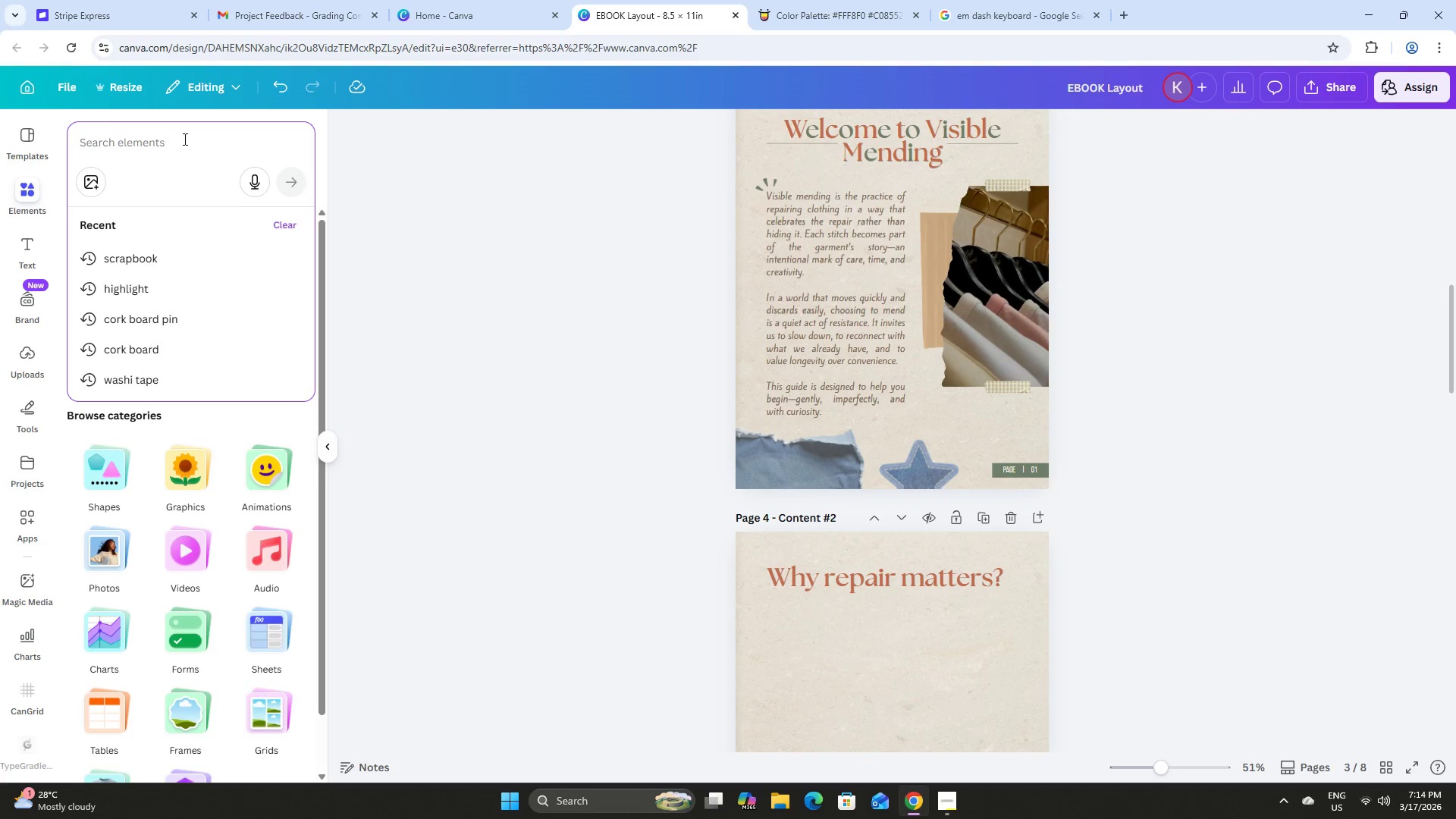 
type(square)
 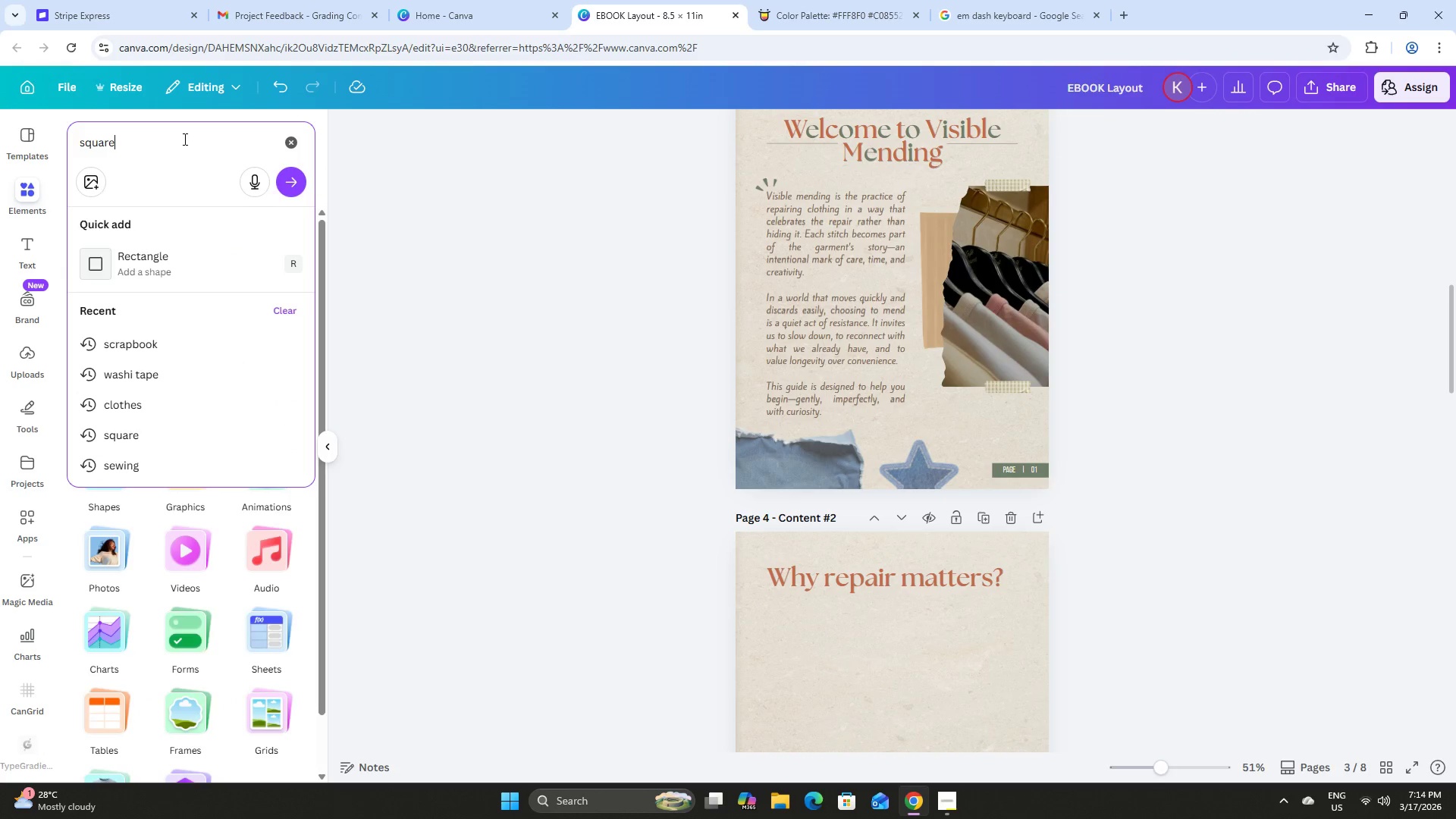 
key(Enter)
 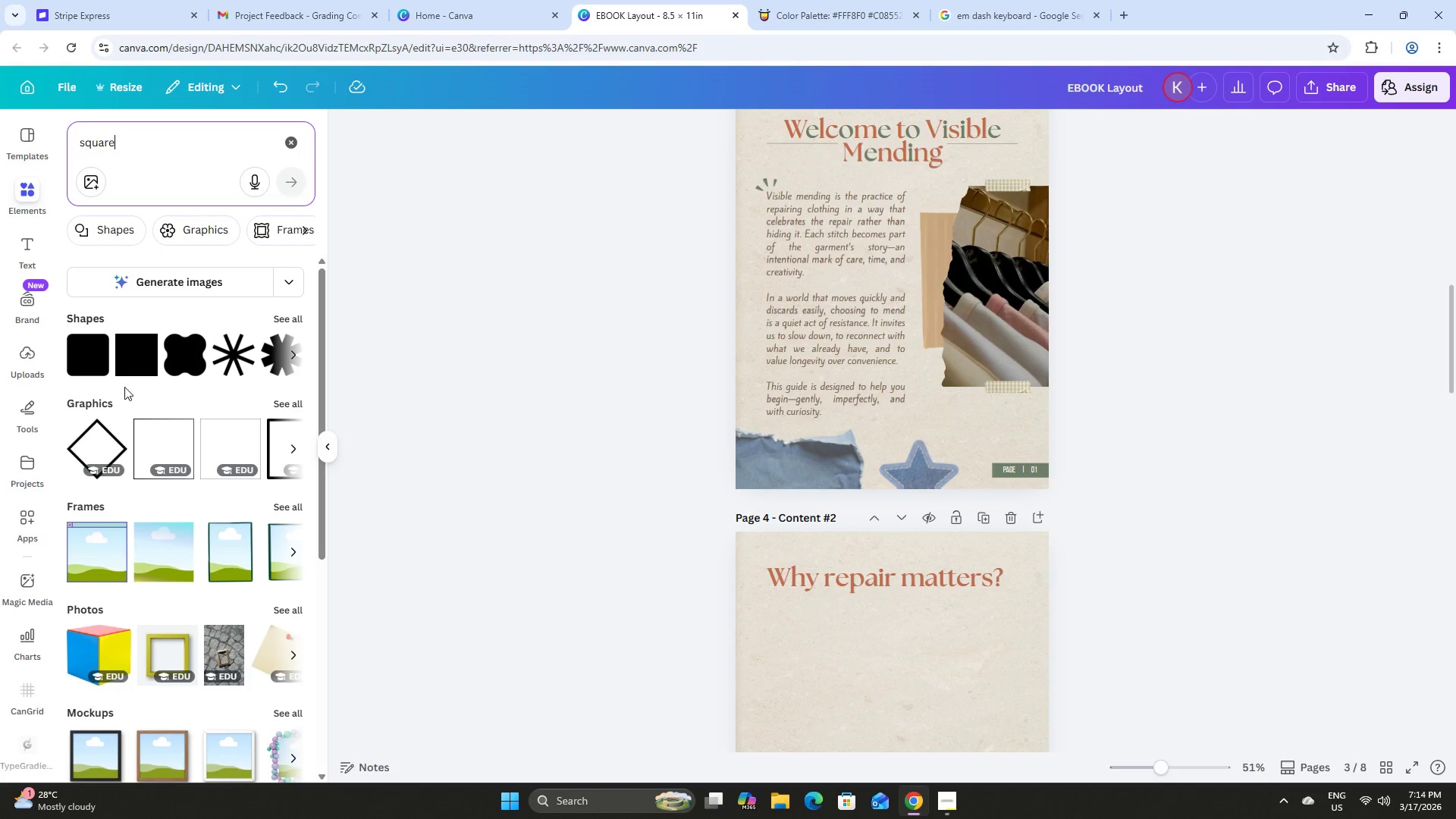 
left_click([133, 342])
 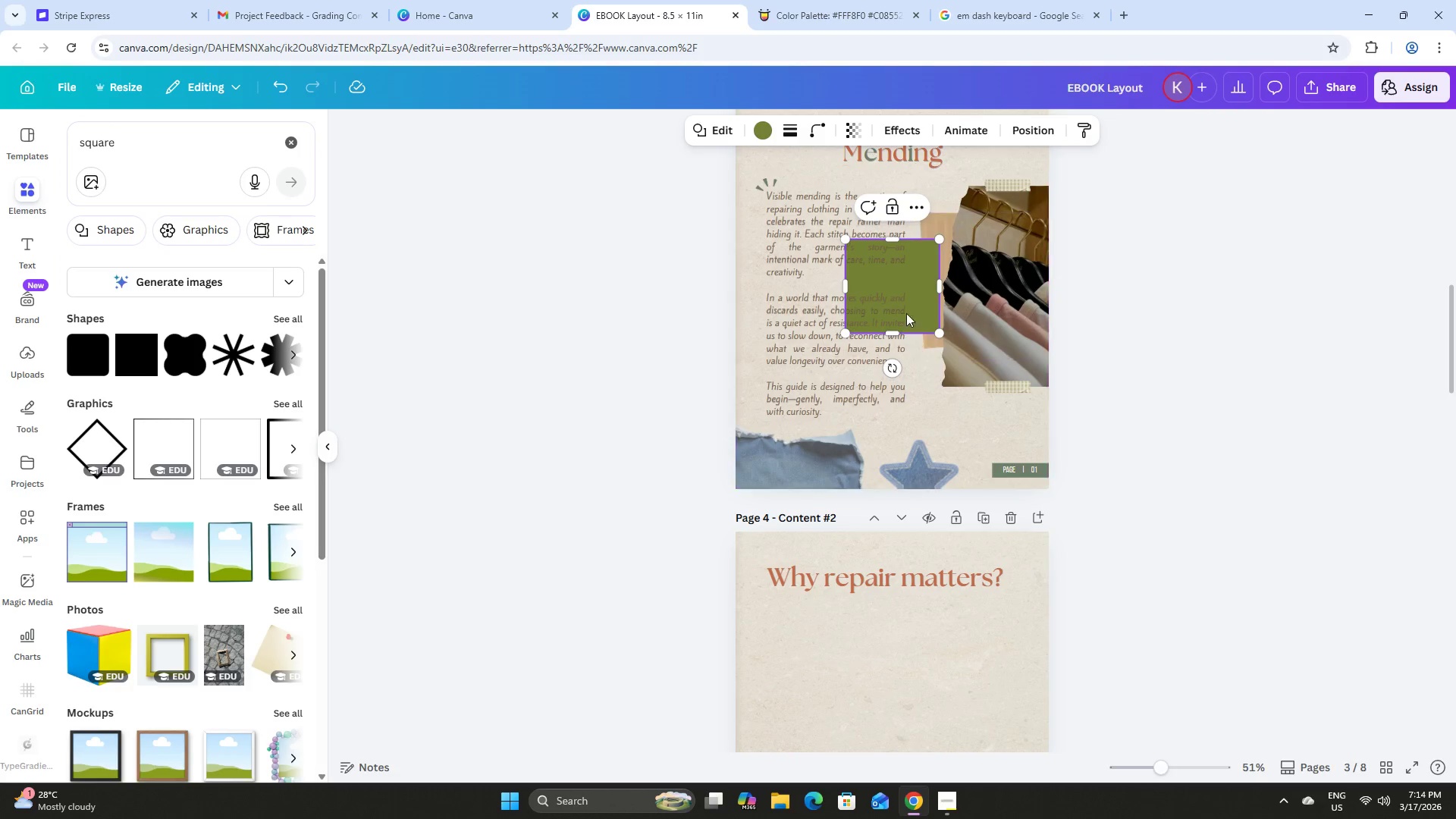 
left_click_drag(start_coordinate=[921, 283], to_coordinate=[893, 620])
 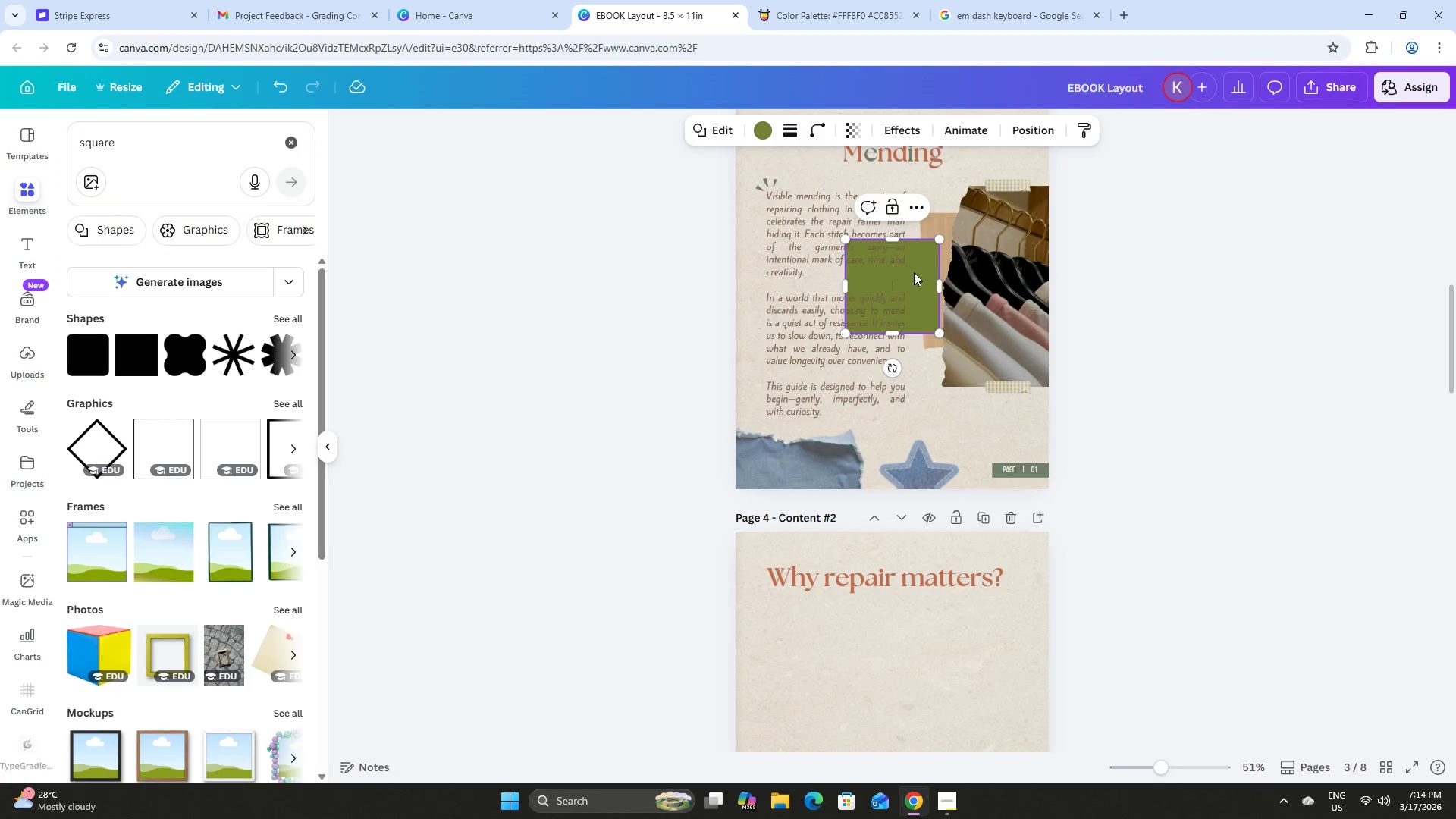 
left_click_drag(start_coordinate=[915, 270], to_coordinate=[893, 618])
 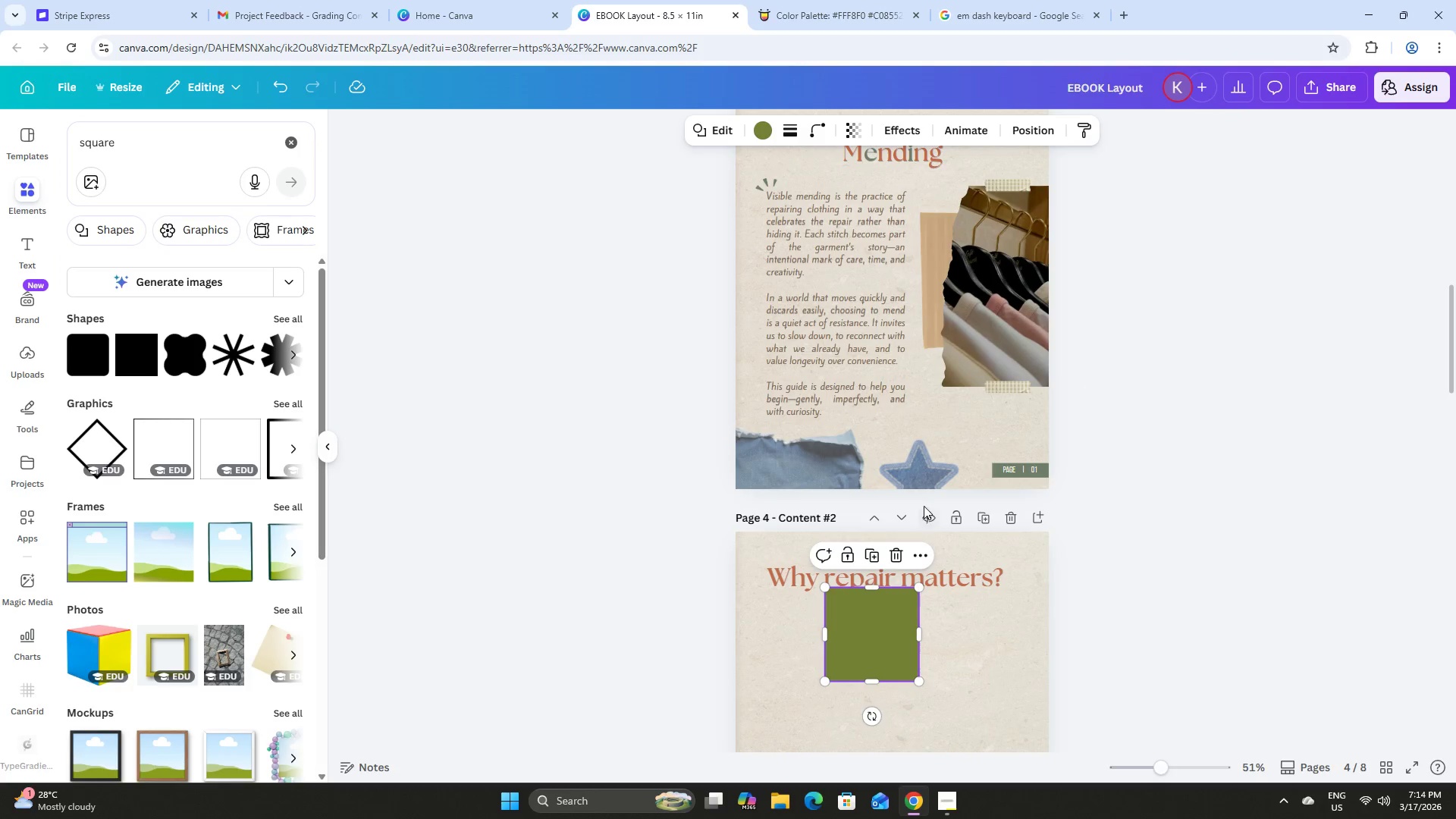 
scroll: coordinate [924, 506], scroll_direction: down, amount: 2.0
 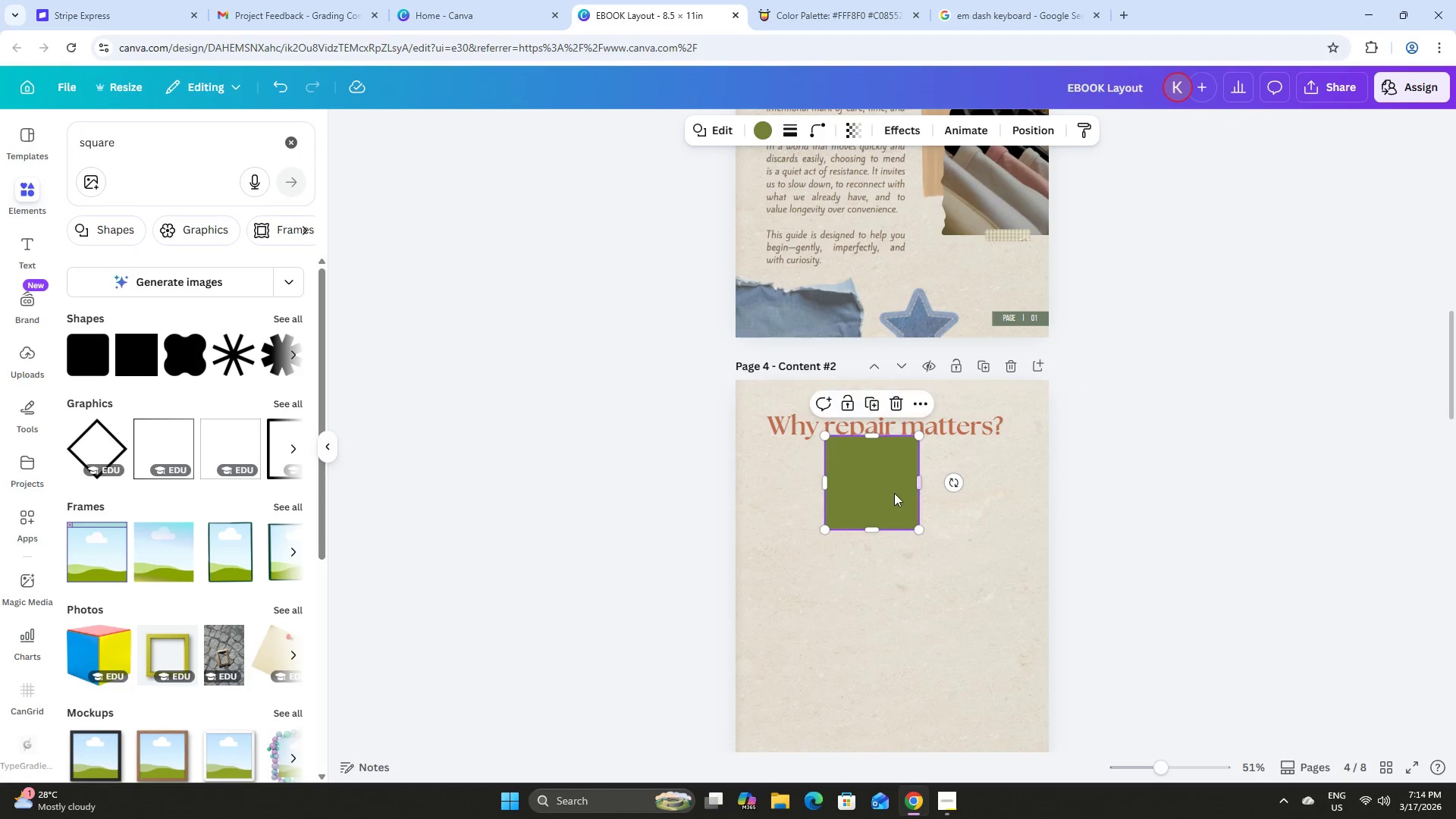 
left_click_drag(start_coordinate=[890, 489], to_coordinate=[800, 516])
 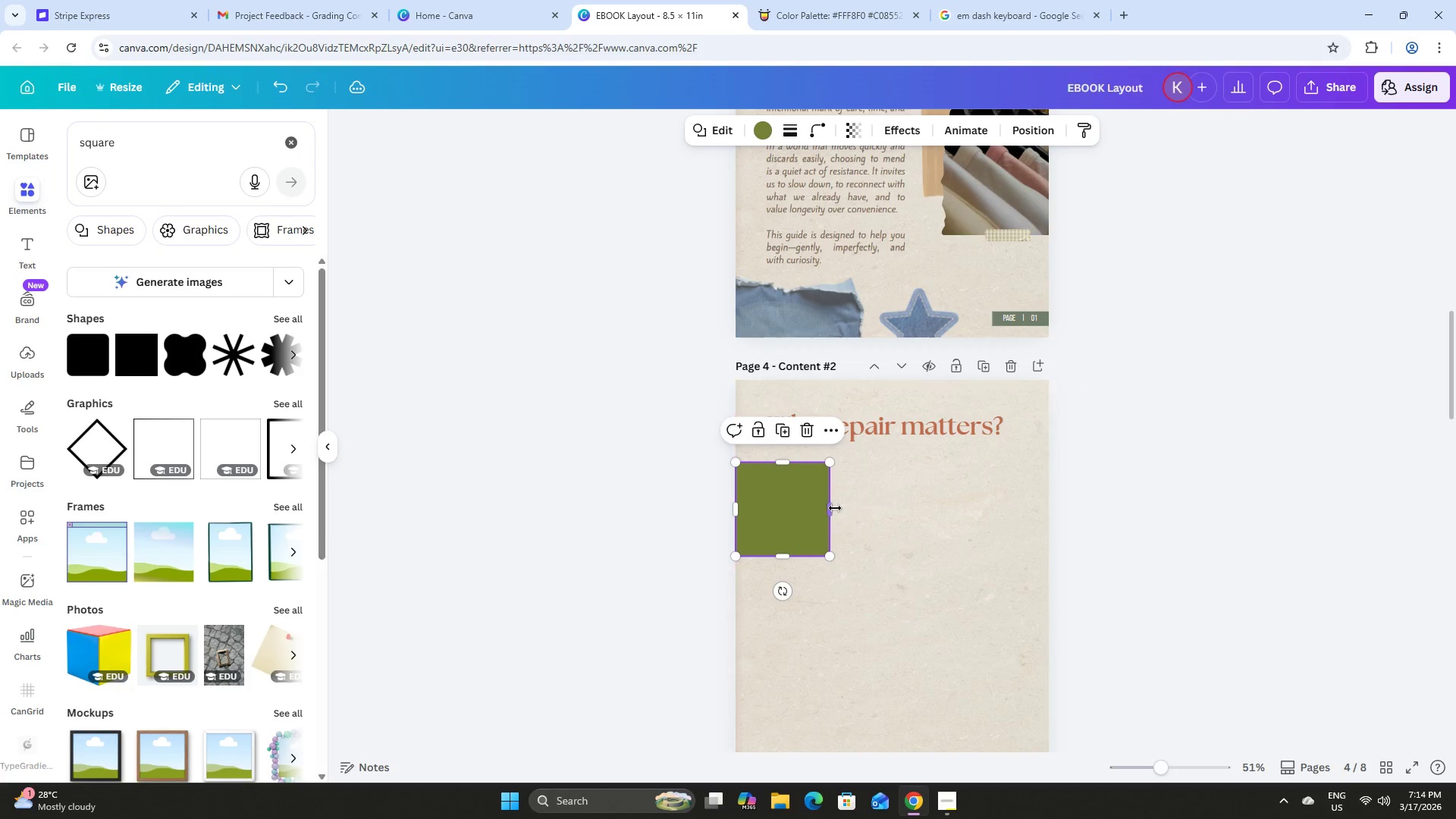 
left_click_drag(start_coordinate=[833, 508], to_coordinate=[1050, 500])
 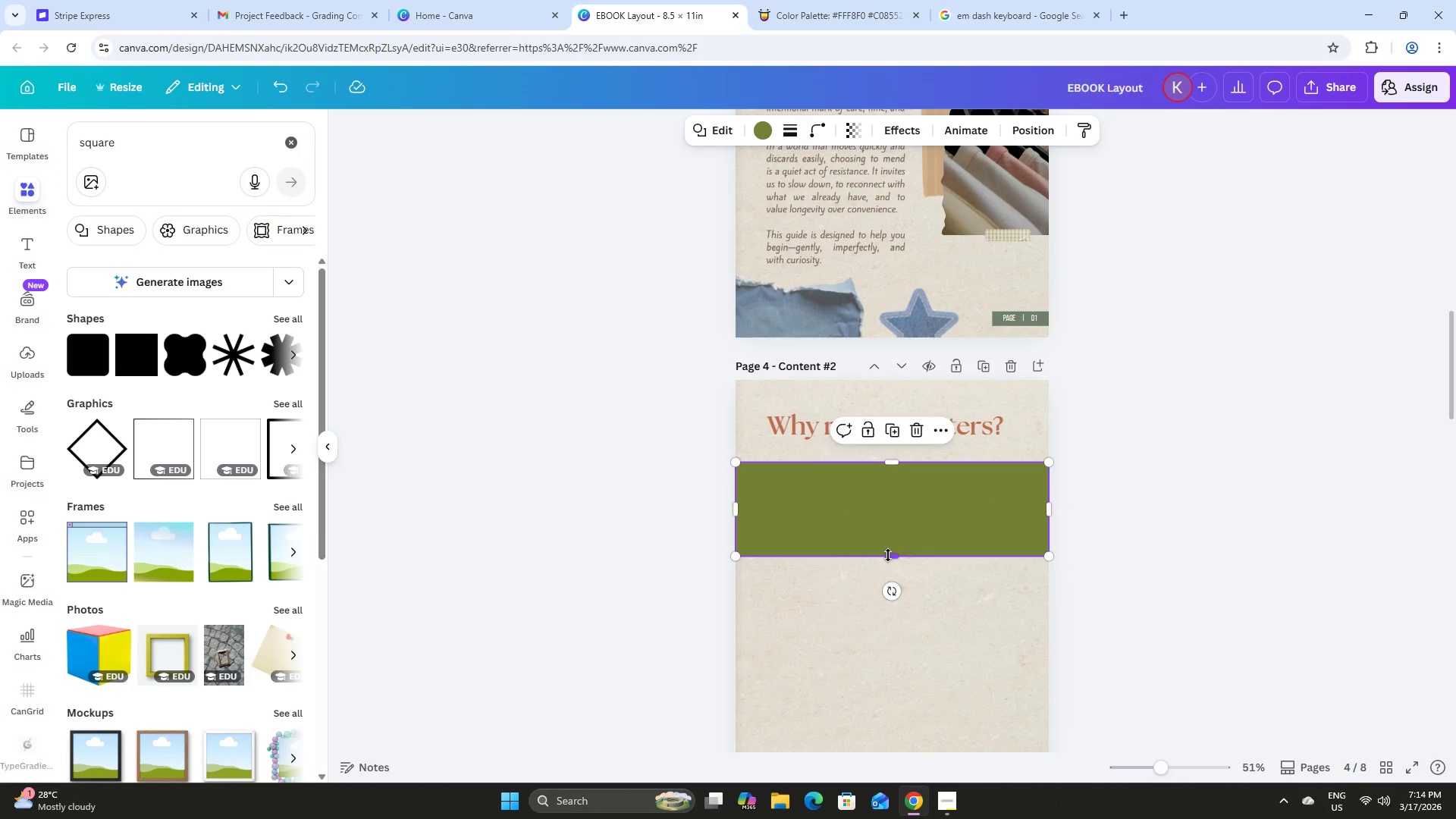 
left_click_drag(start_coordinate=[888, 555], to_coordinate=[884, 507])
 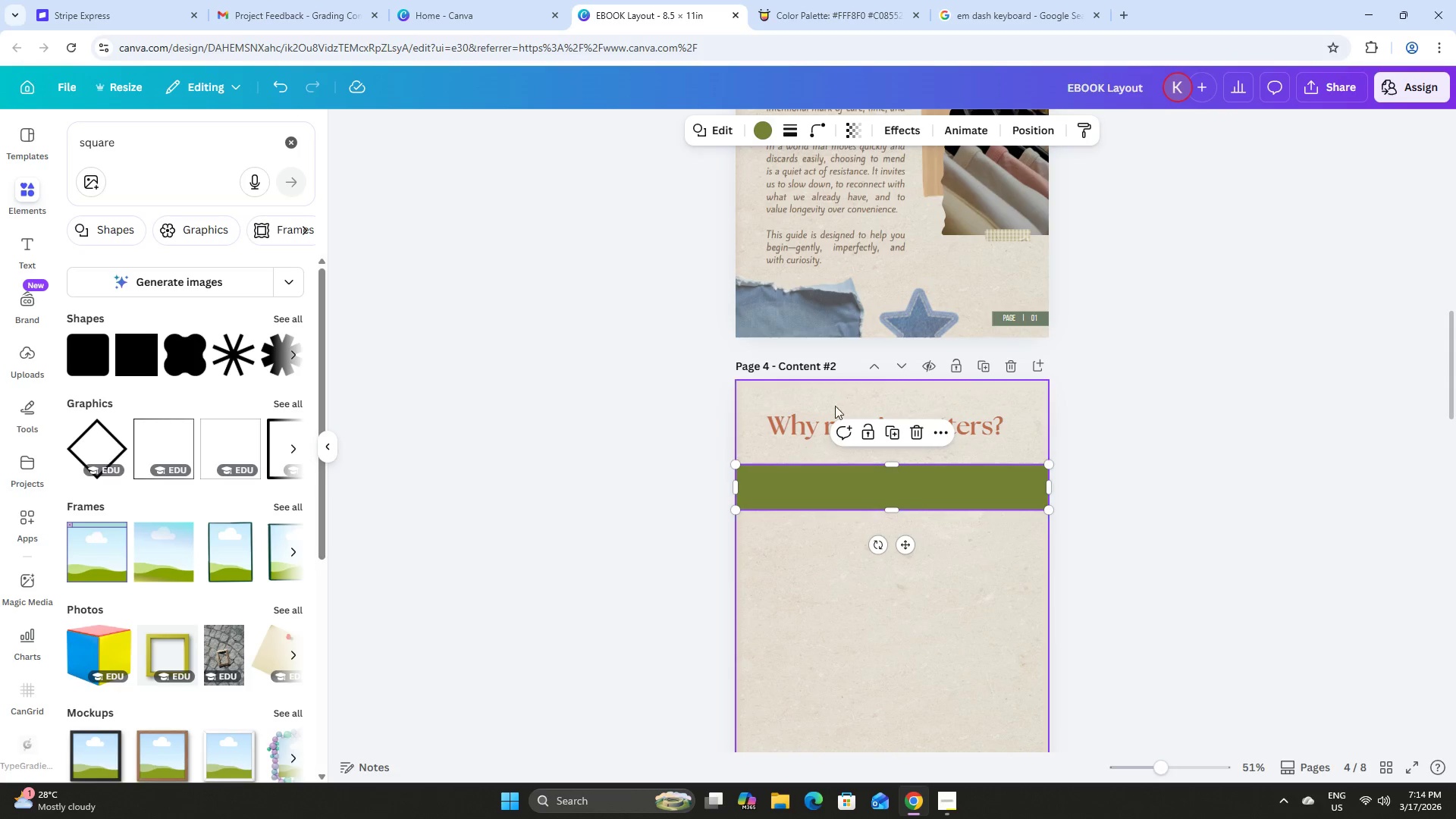 
wait(5.23)
 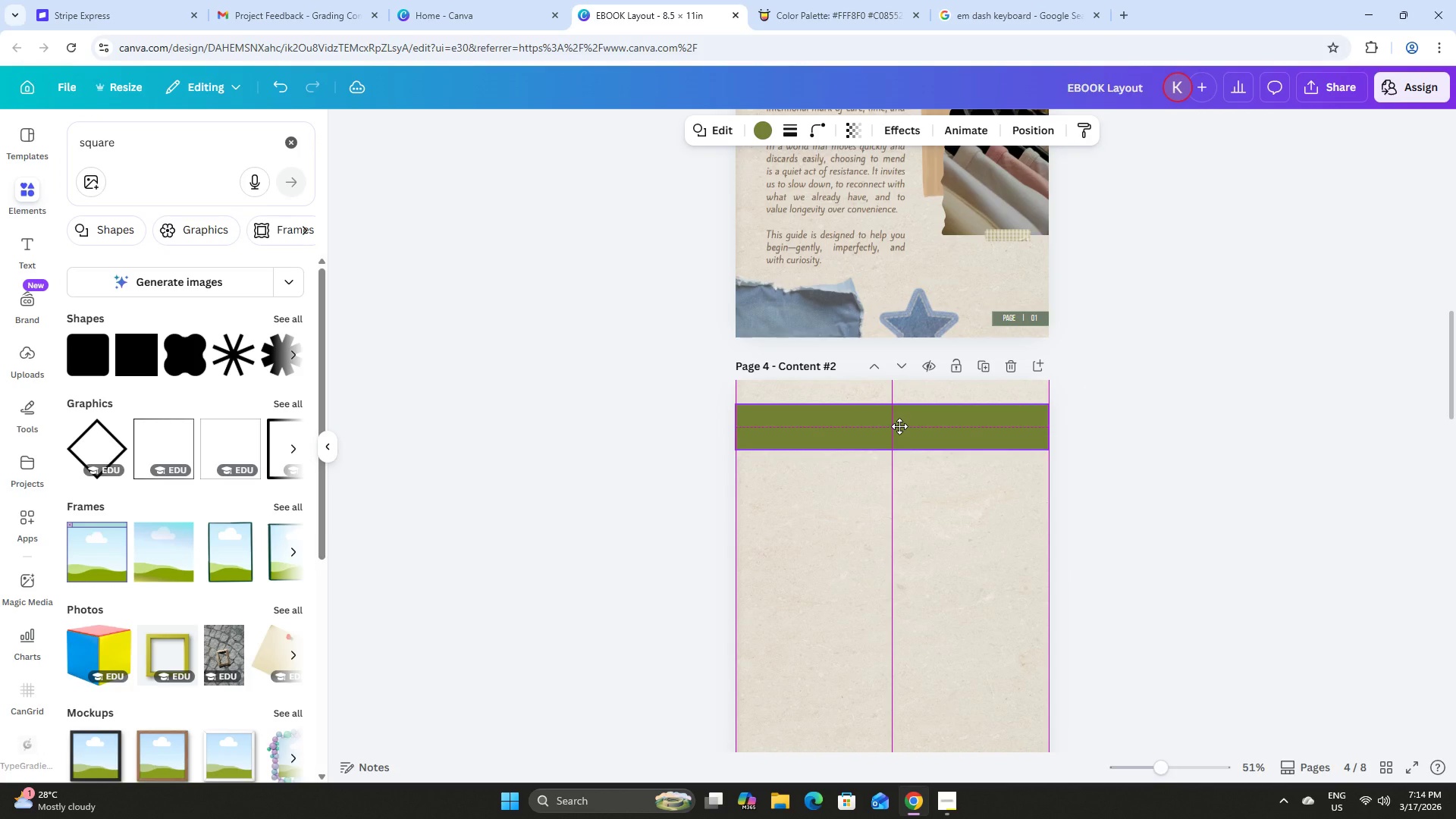 
left_click([755, 119])
 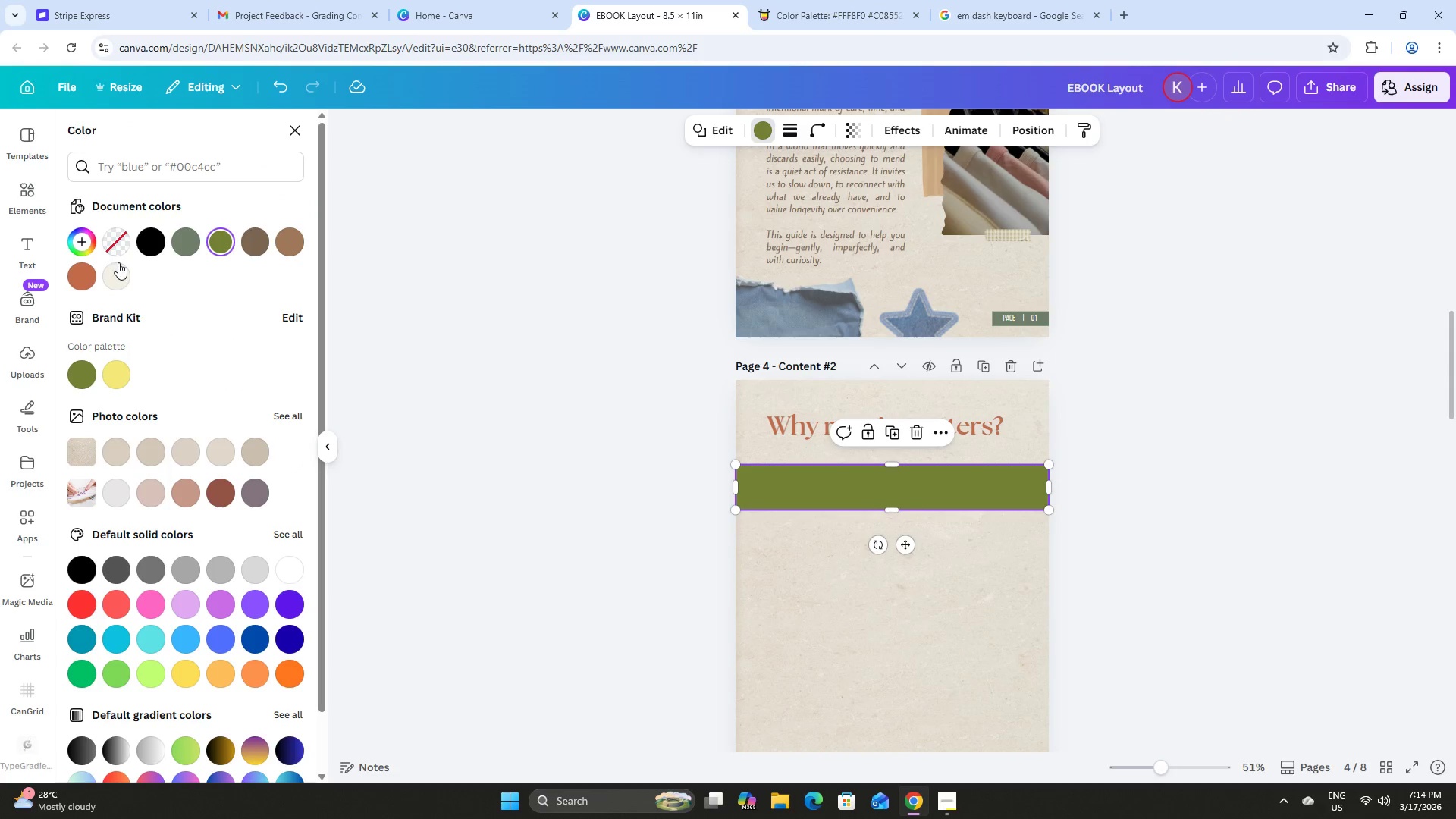 
left_click([121, 272])
 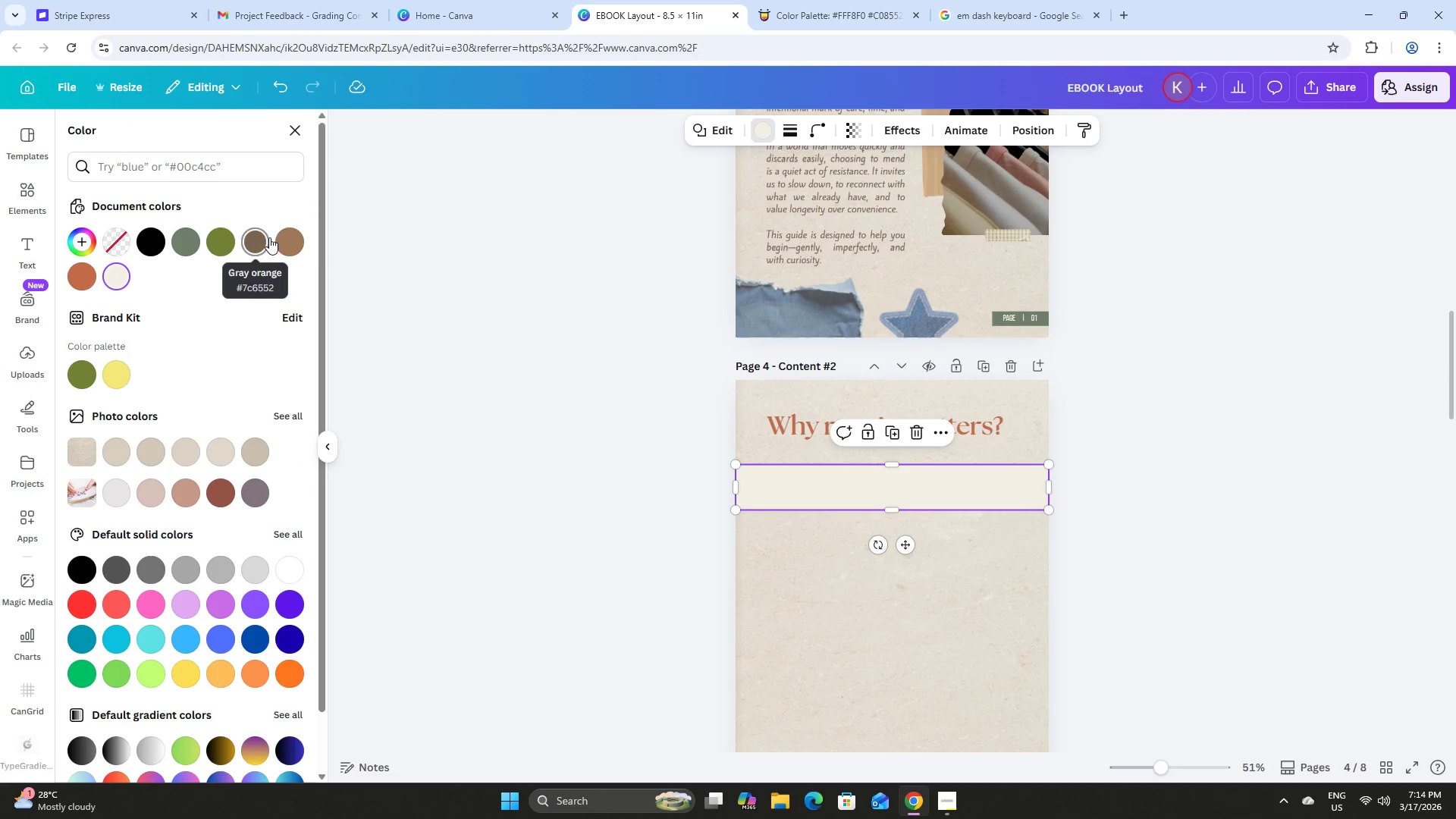 
left_click([77, 269])
 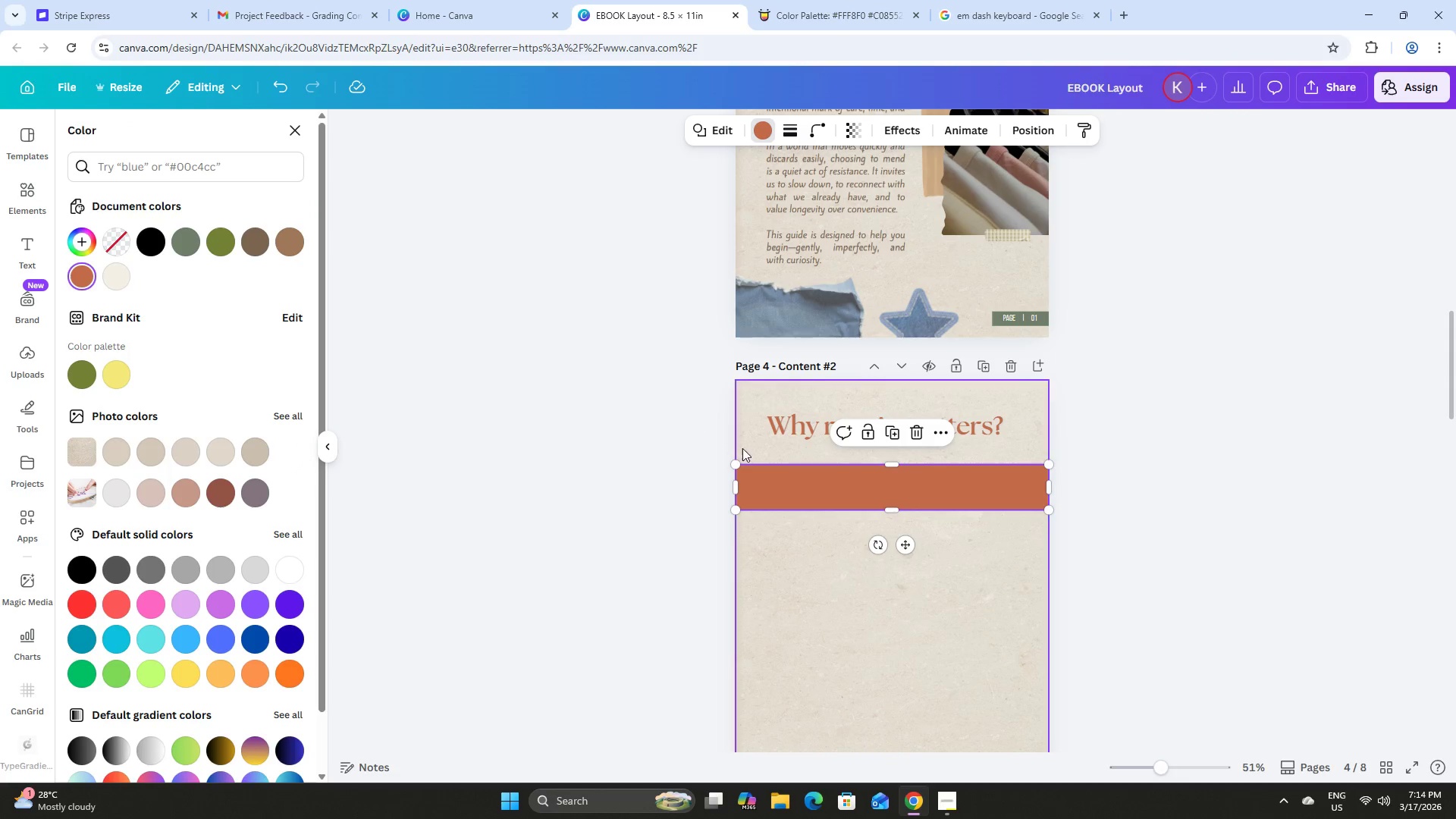 
left_click([798, 437])
 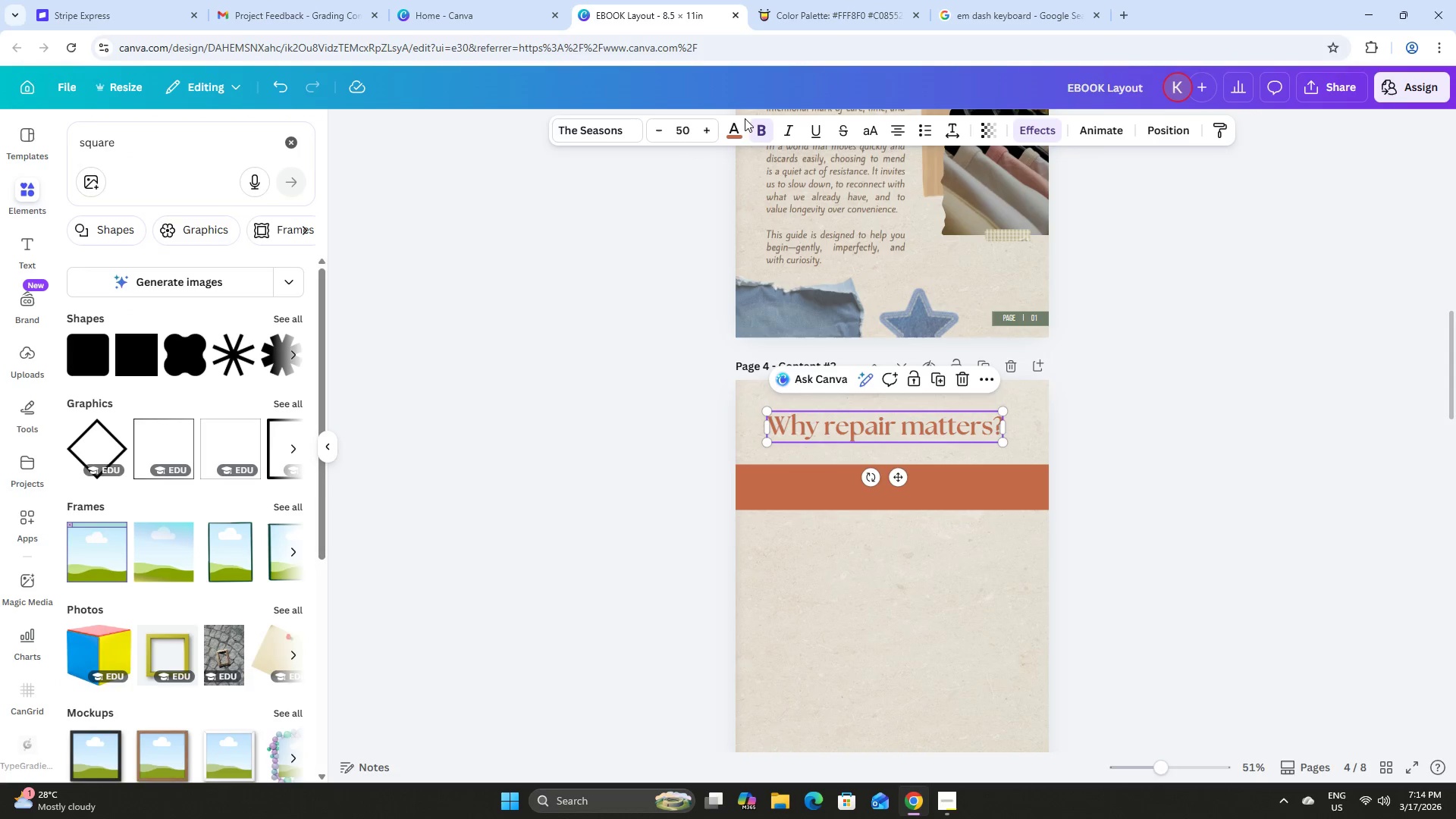 
left_click([733, 132])
 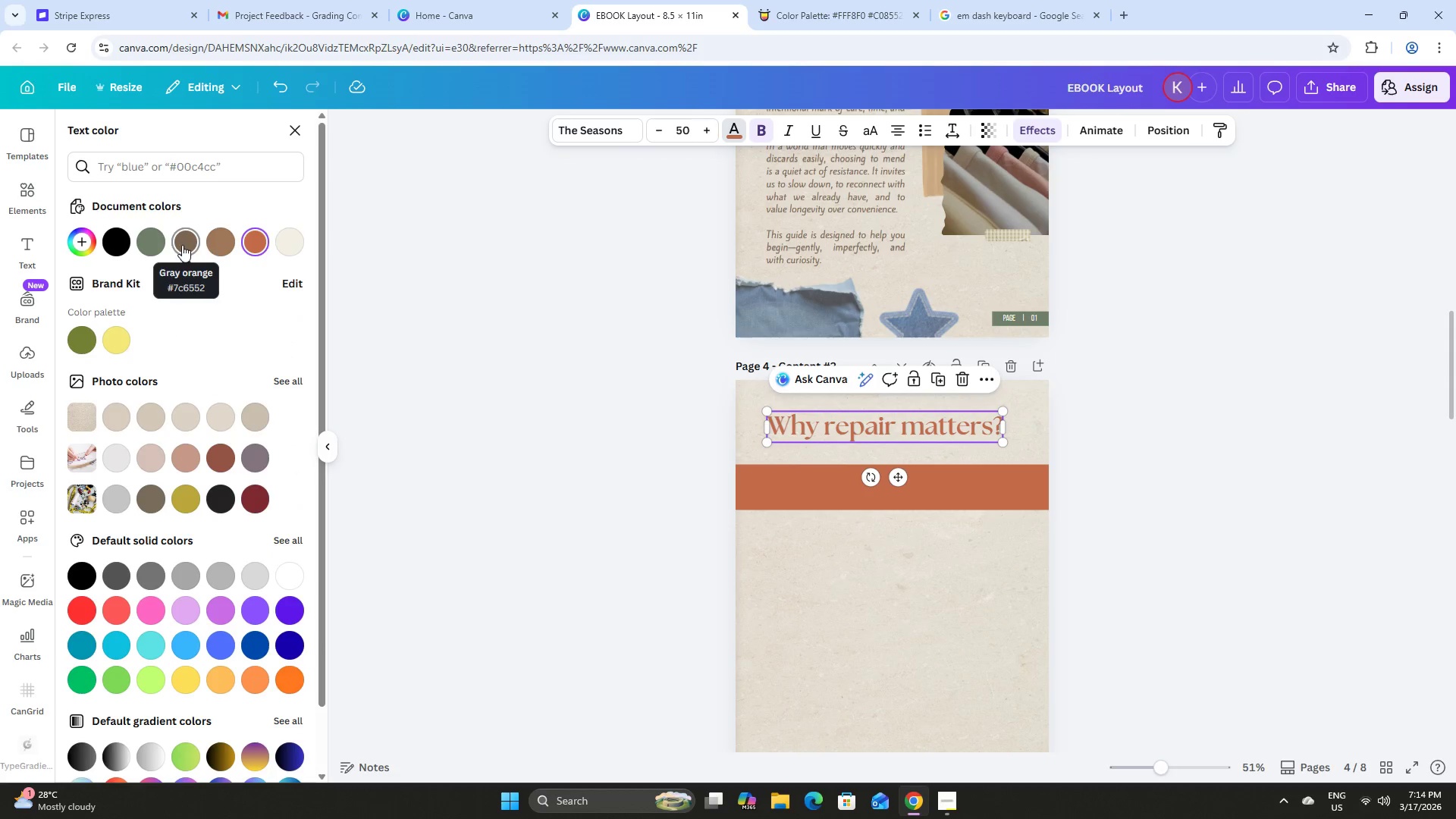 
left_click([288, 243])
 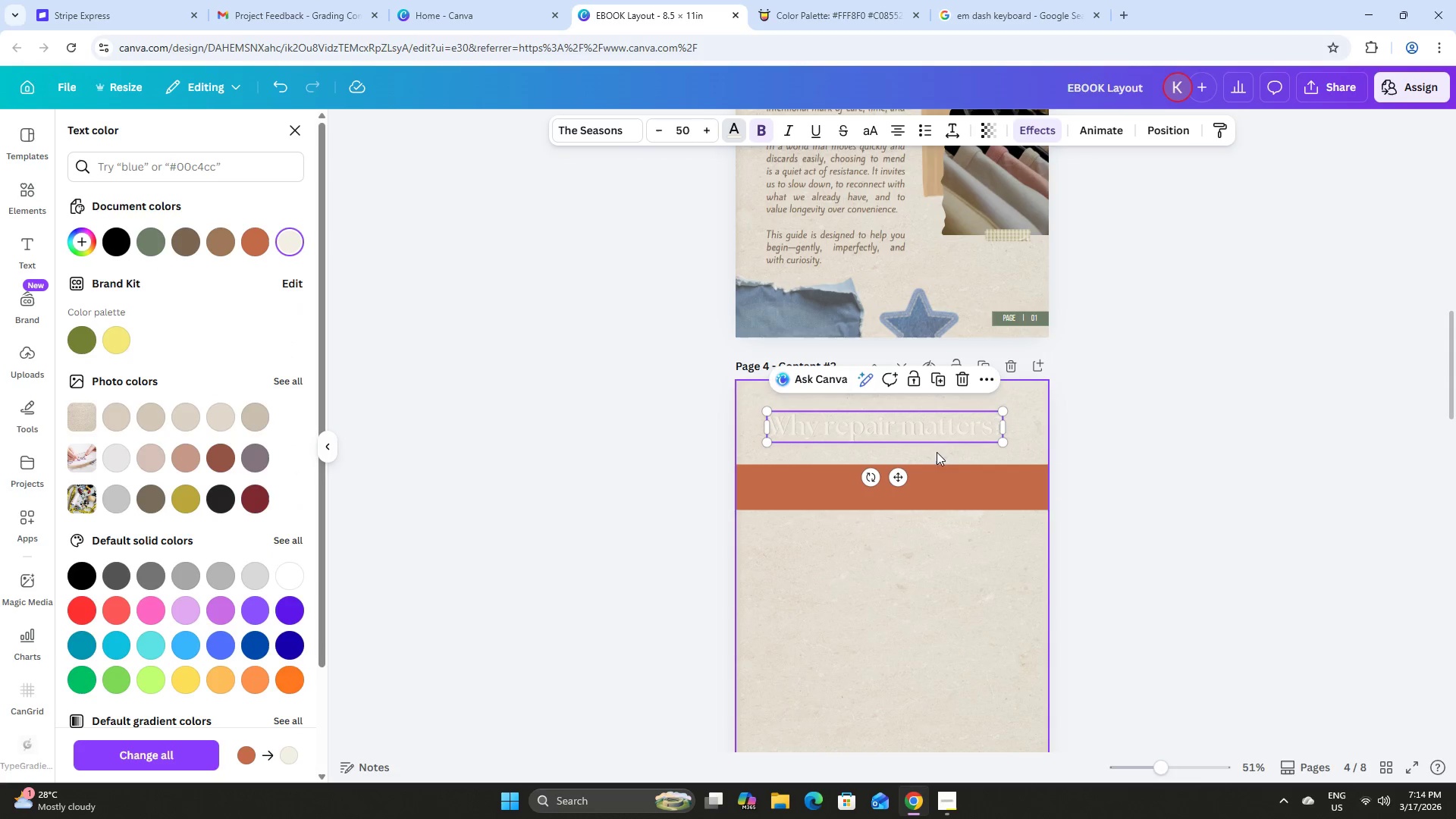 
left_click_drag(start_coordinate=[918, 428], to_coordinate=[921, 491])
 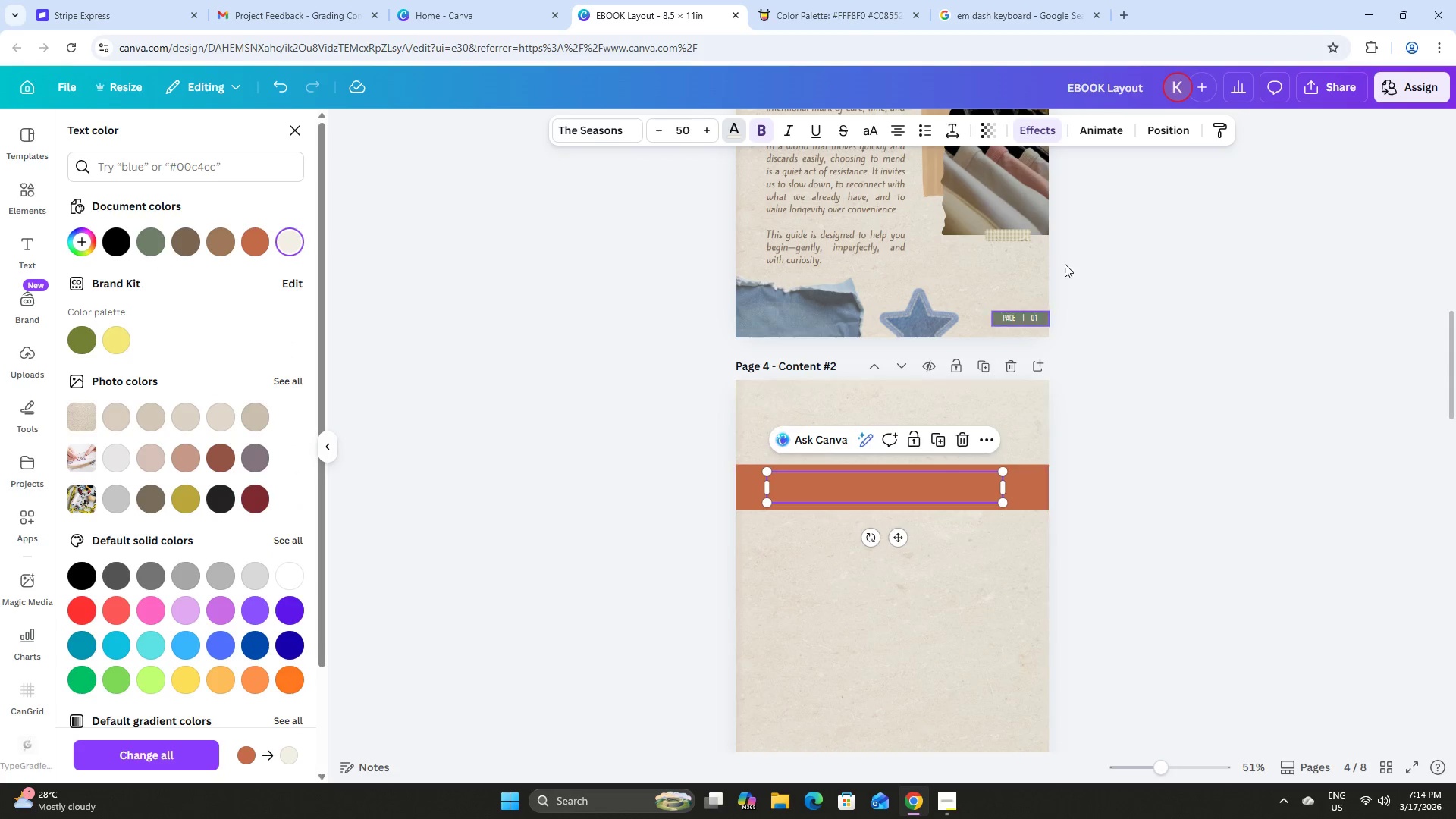 
left_click([1165, 131])
 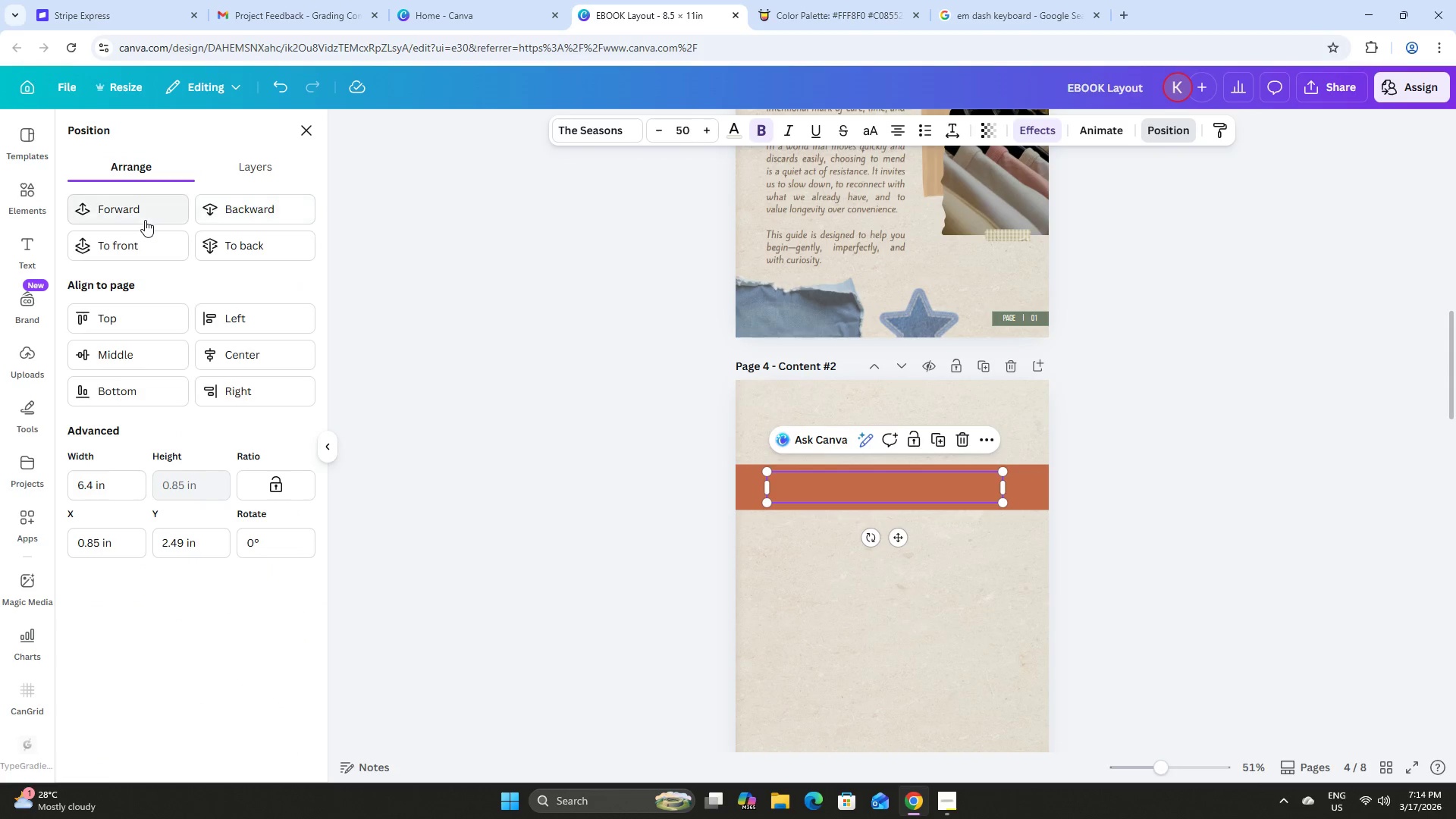 
double_click([143, 219])
 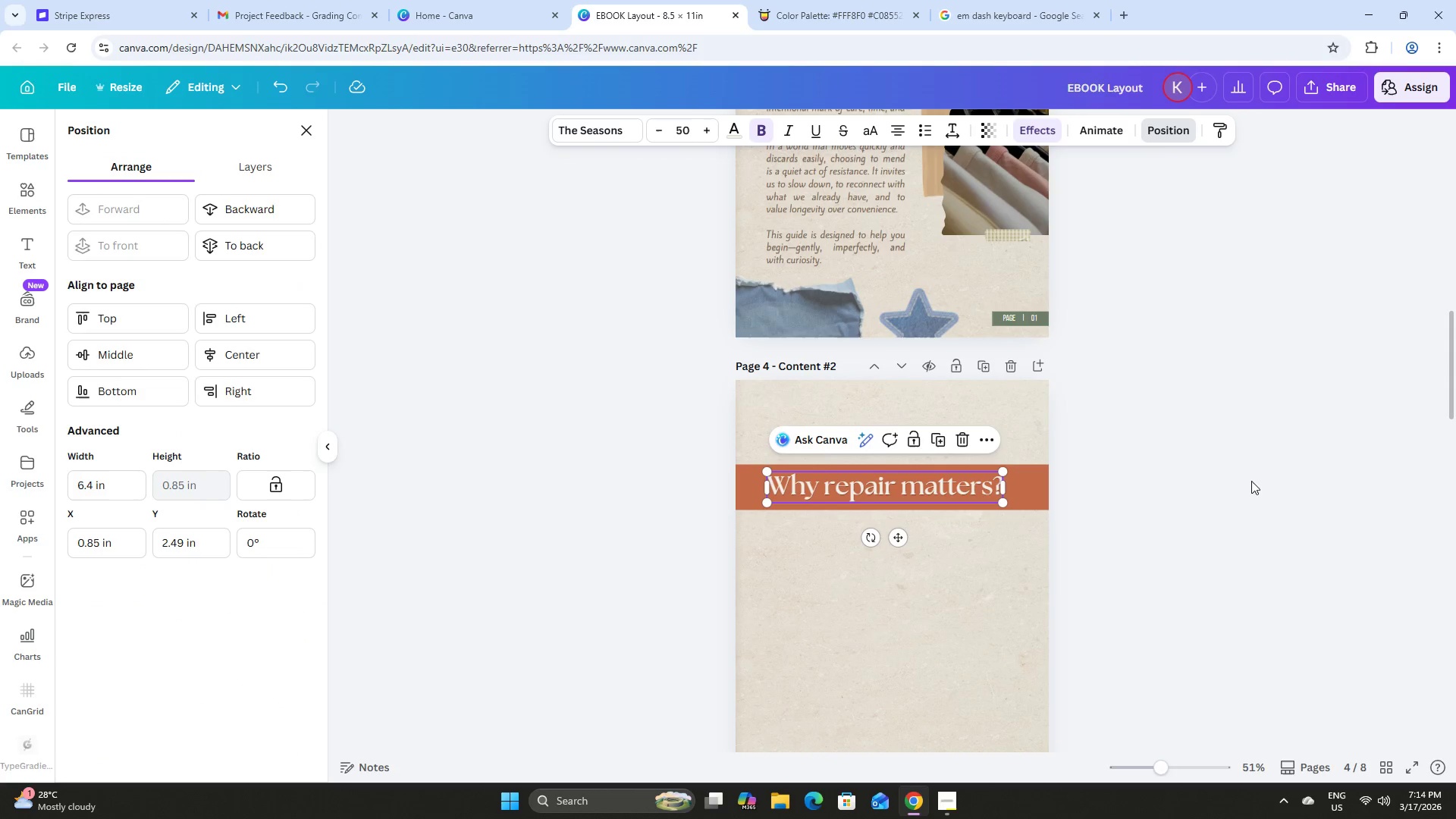 
left_click([1250, 480])
 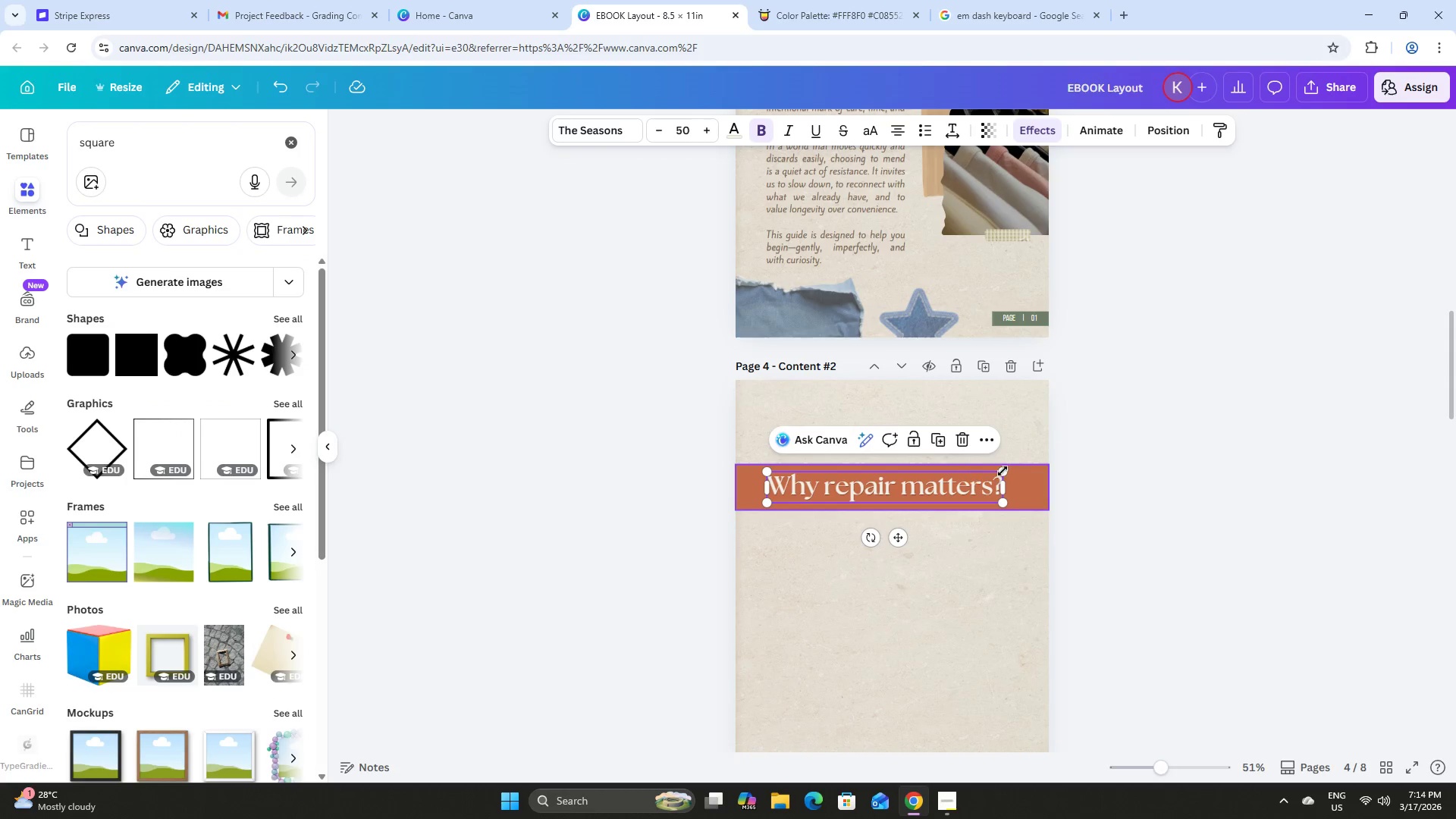 
left_click([1040, 473])
 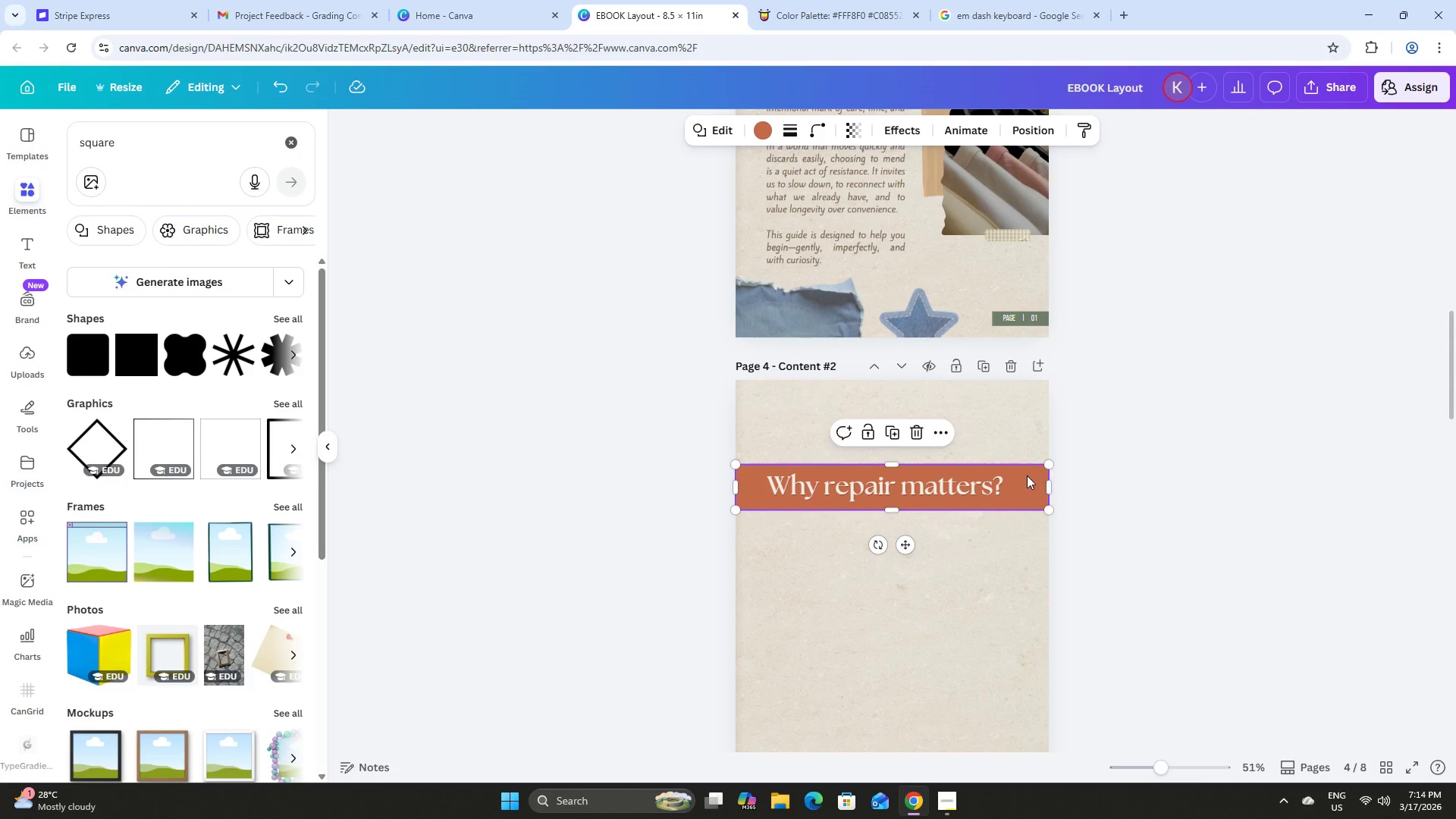 
left_click_drag(start_coordinate=[1027, 475], to_coordinate=[1024, 422])
 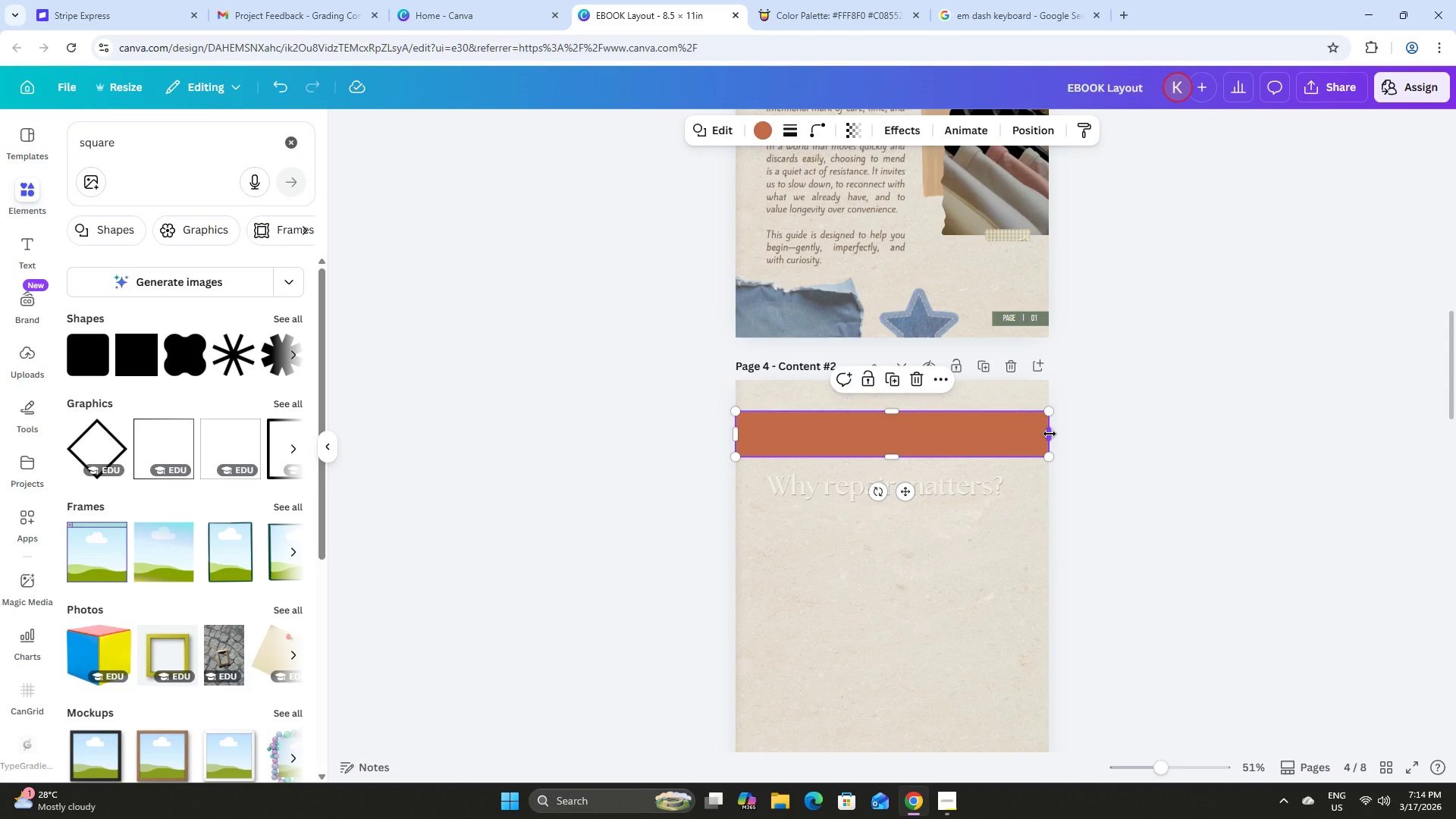 
left_click([1050, 434])
 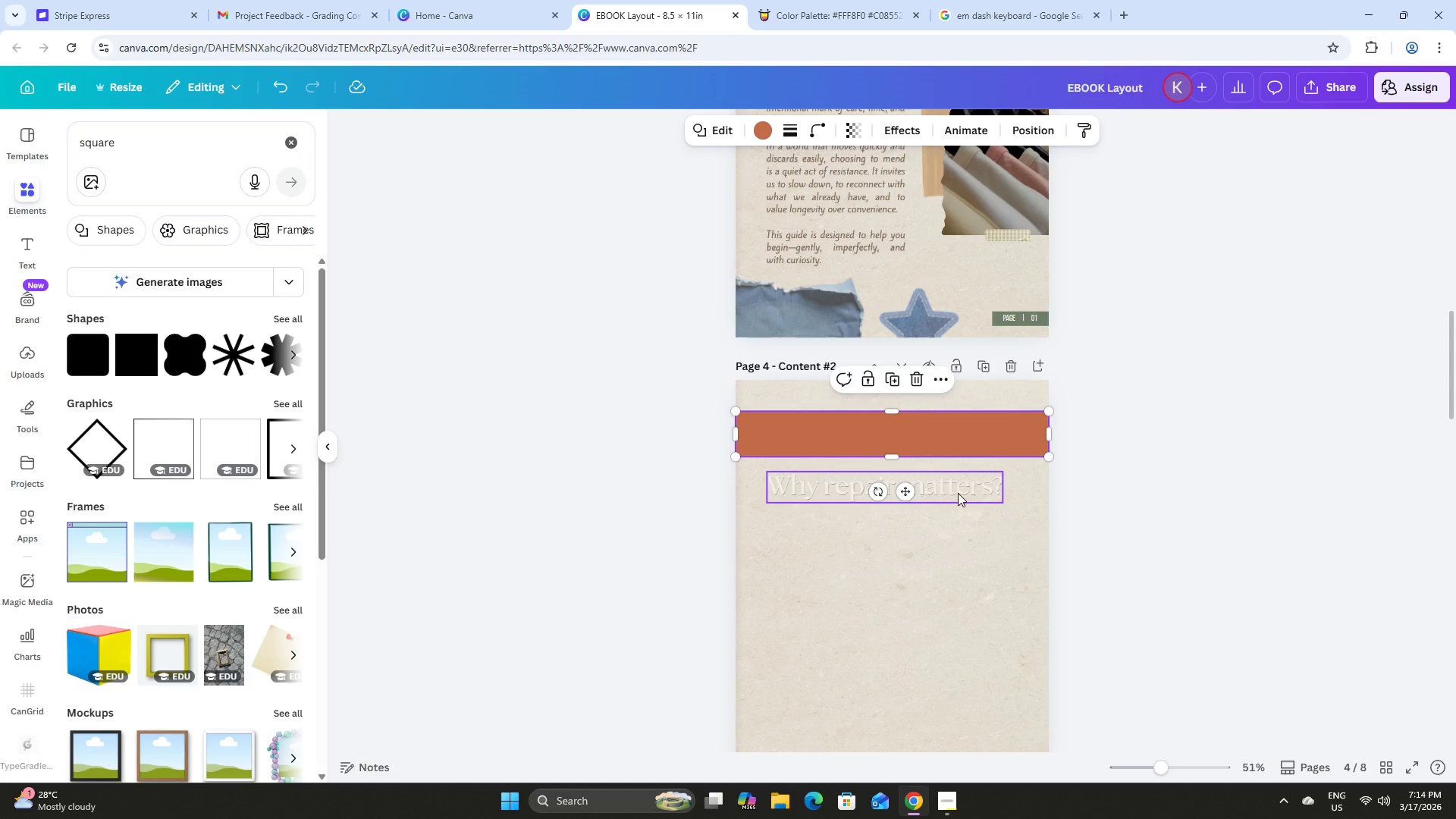 
left_click_drag(start_coordinate=[957, 494], to_coordinate=[955, 438])
 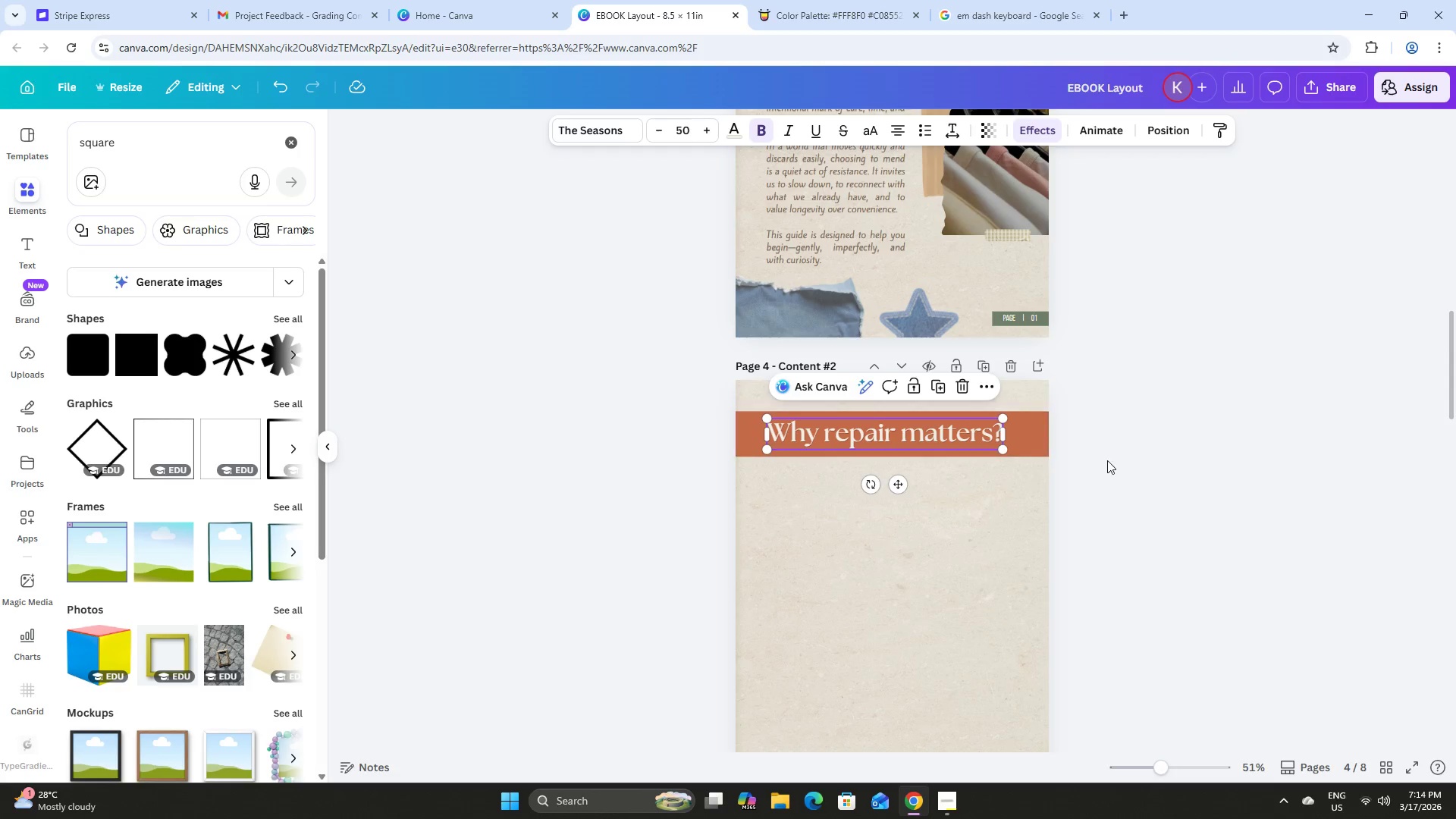 
left_click([1109, 460])
 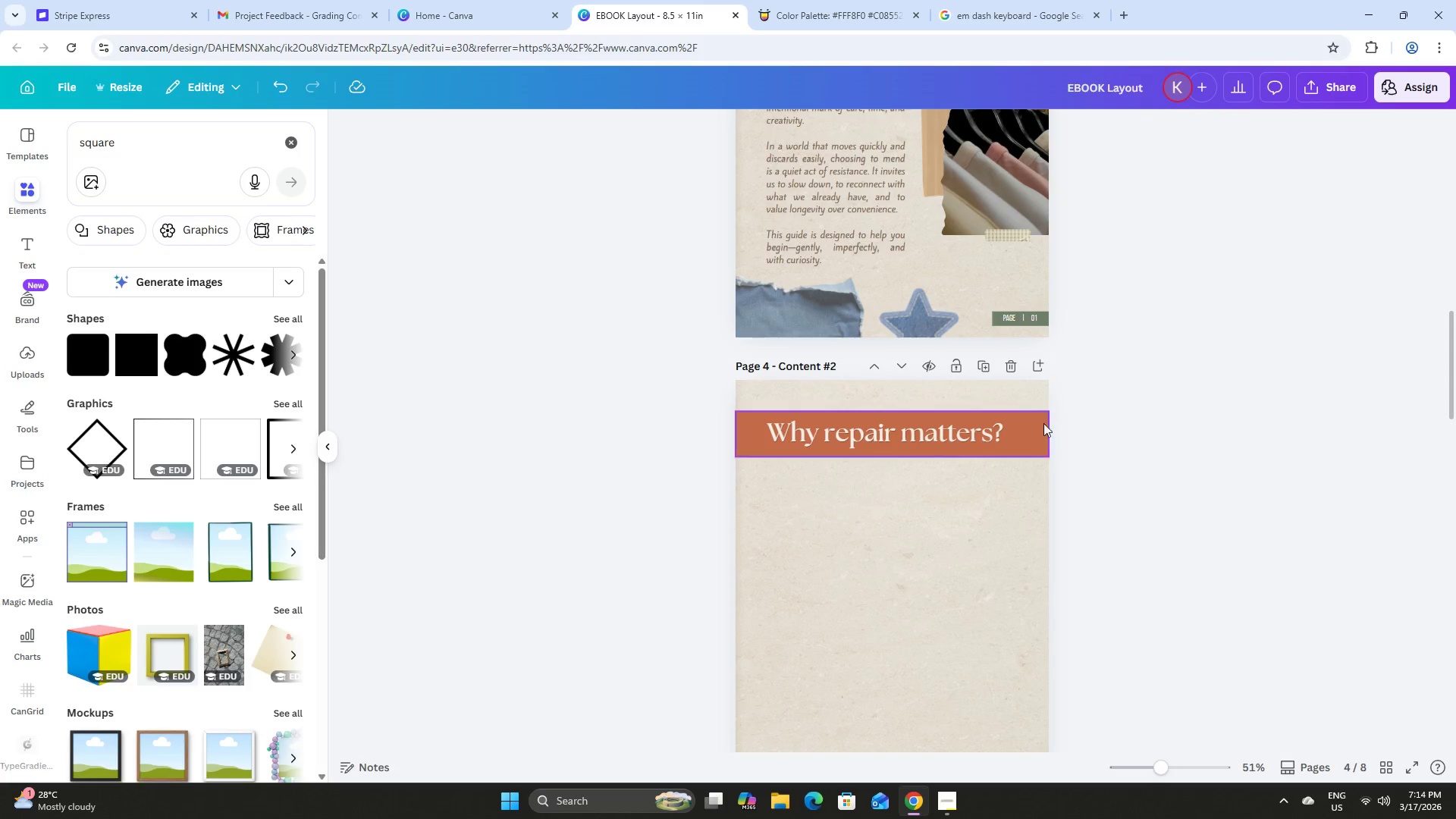 
left_click([1039, 423])
 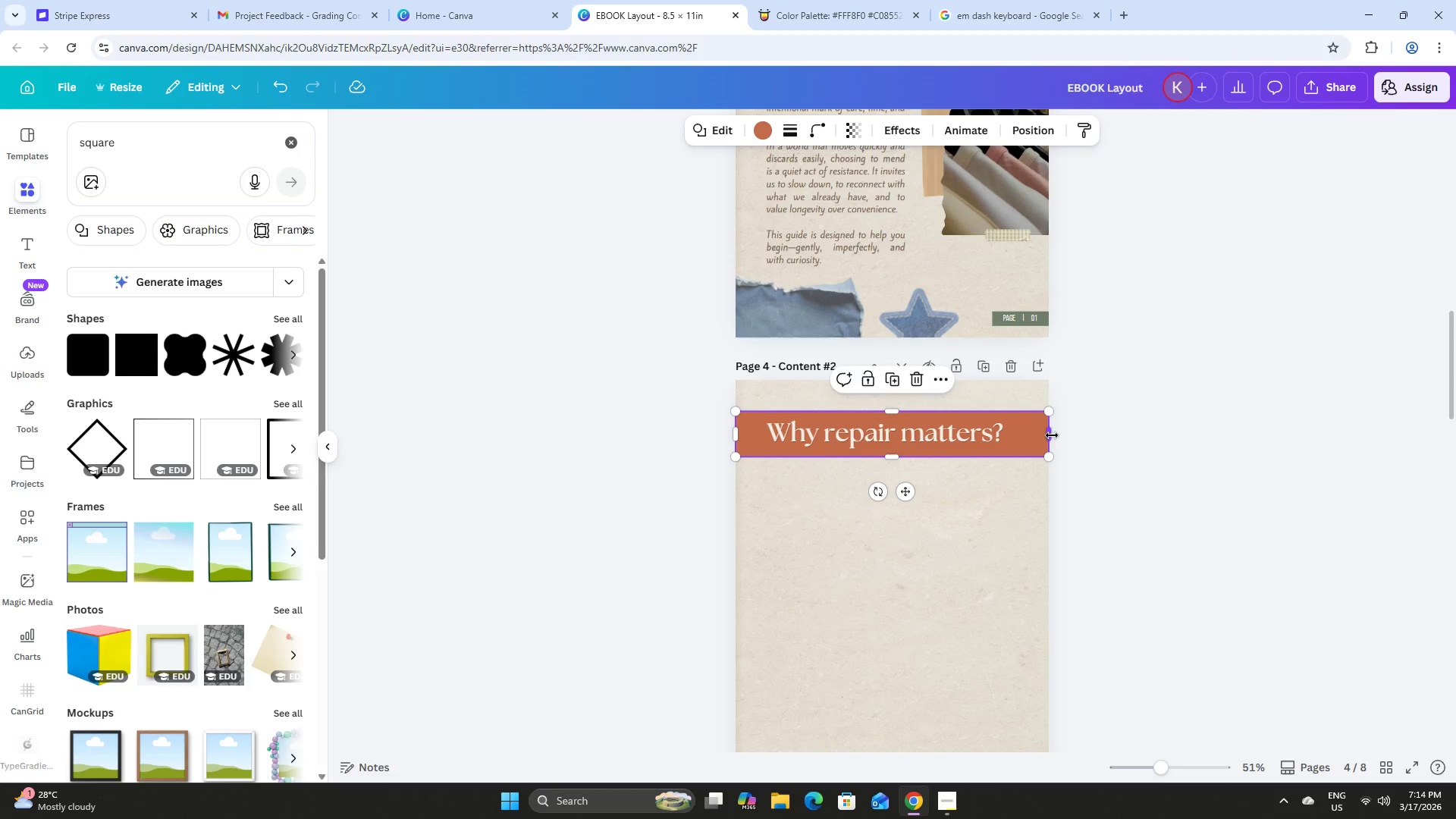 
left_click_drag(start_coordinate=[1052, 435], to_coordinate=[1014, 434])
 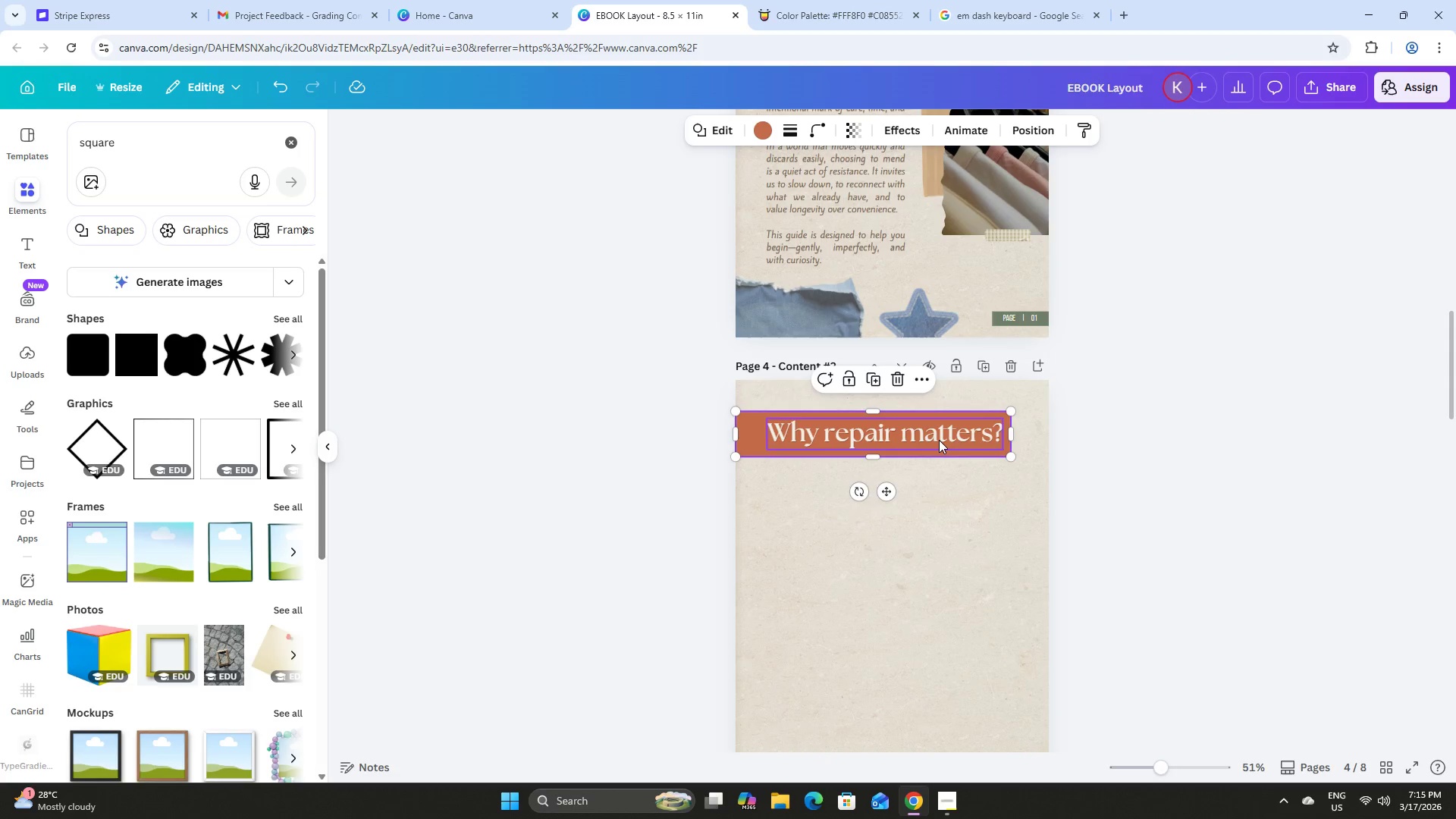 
left_click([939, 440])
 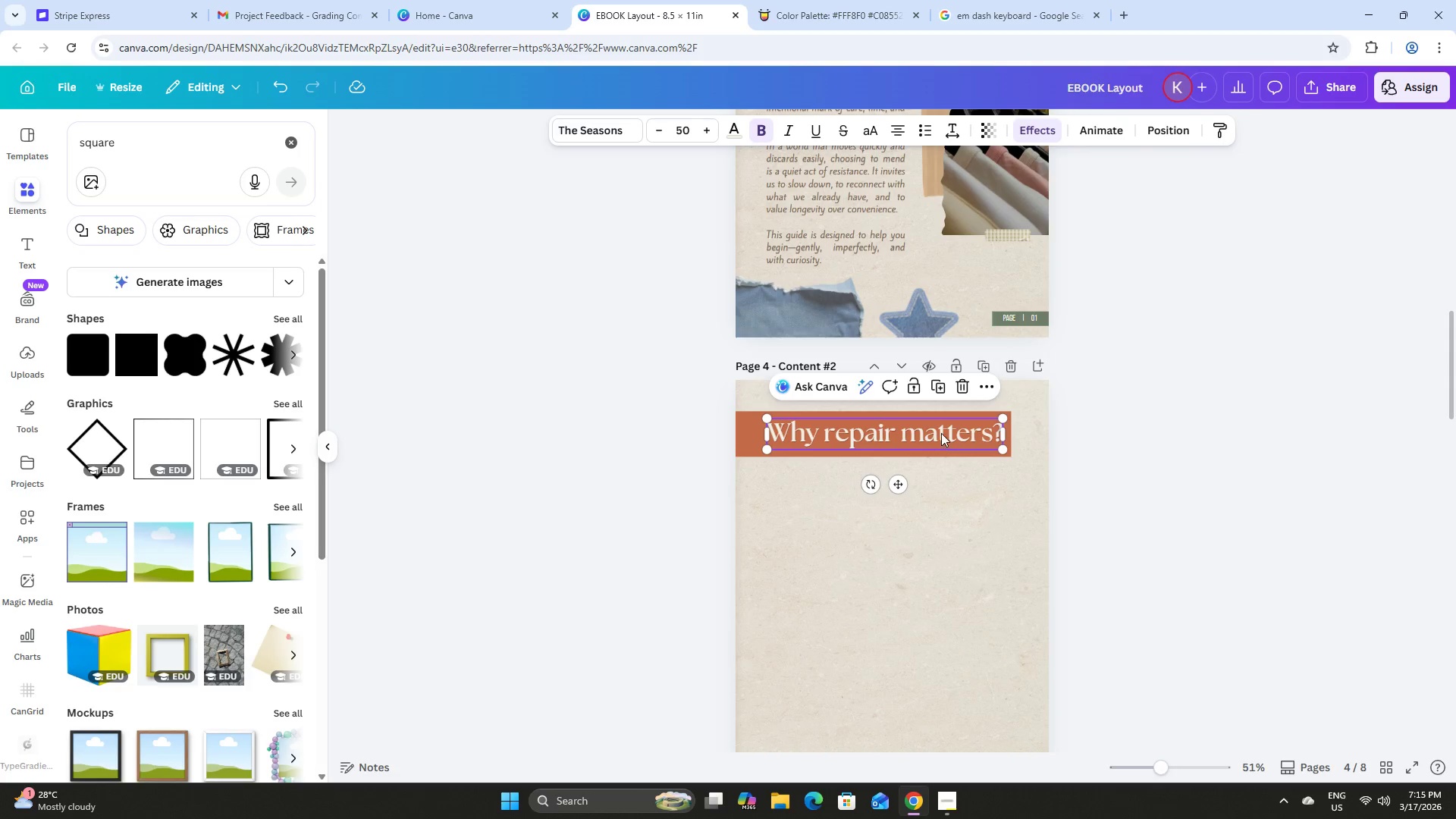 
left_click_drag(start_coordinate=[941, 432], to_coordinate=[923, 435])
 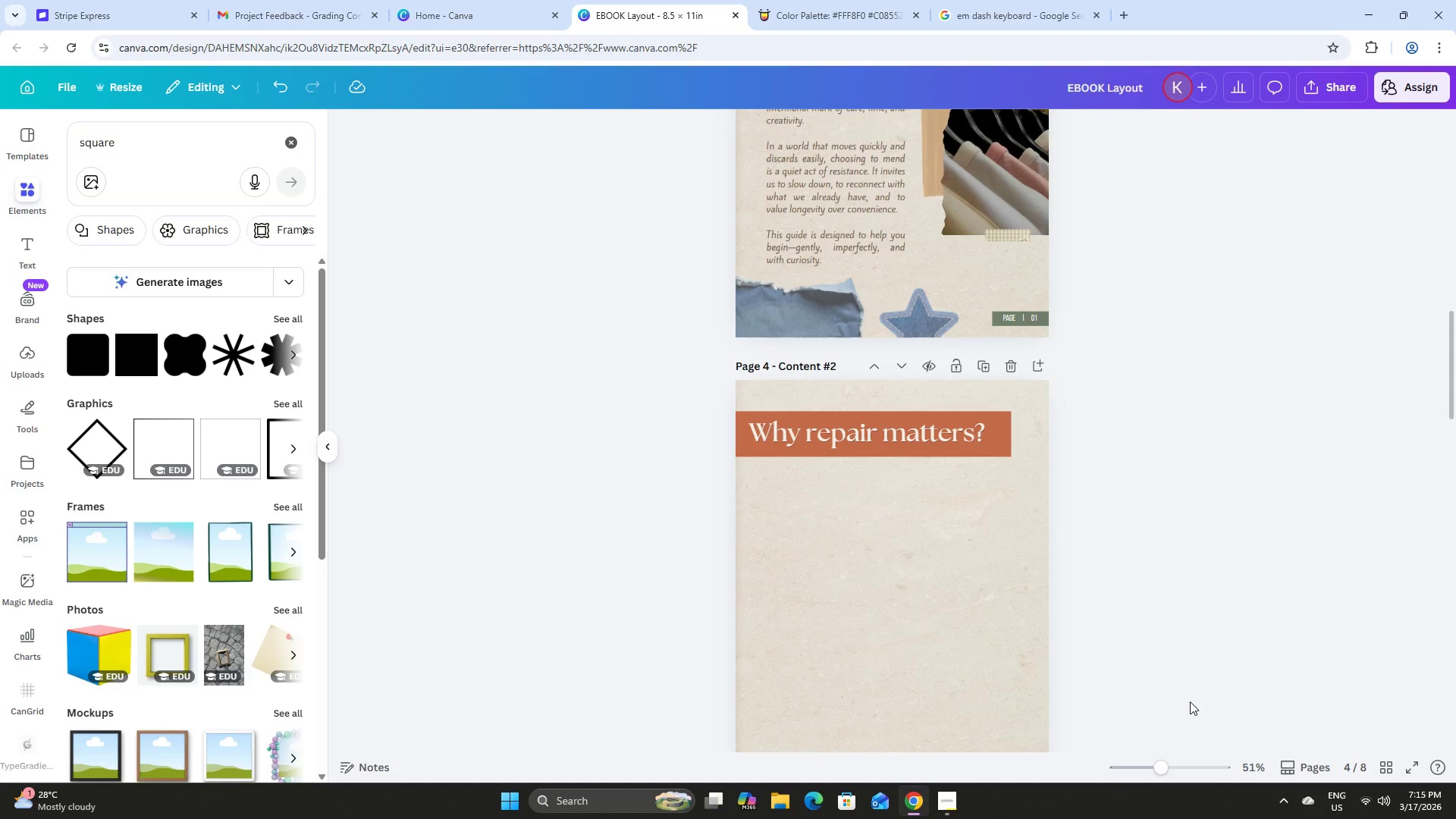 
scroll: coordinate [1103, 592], scroll_direction: down, amount: 2.0
 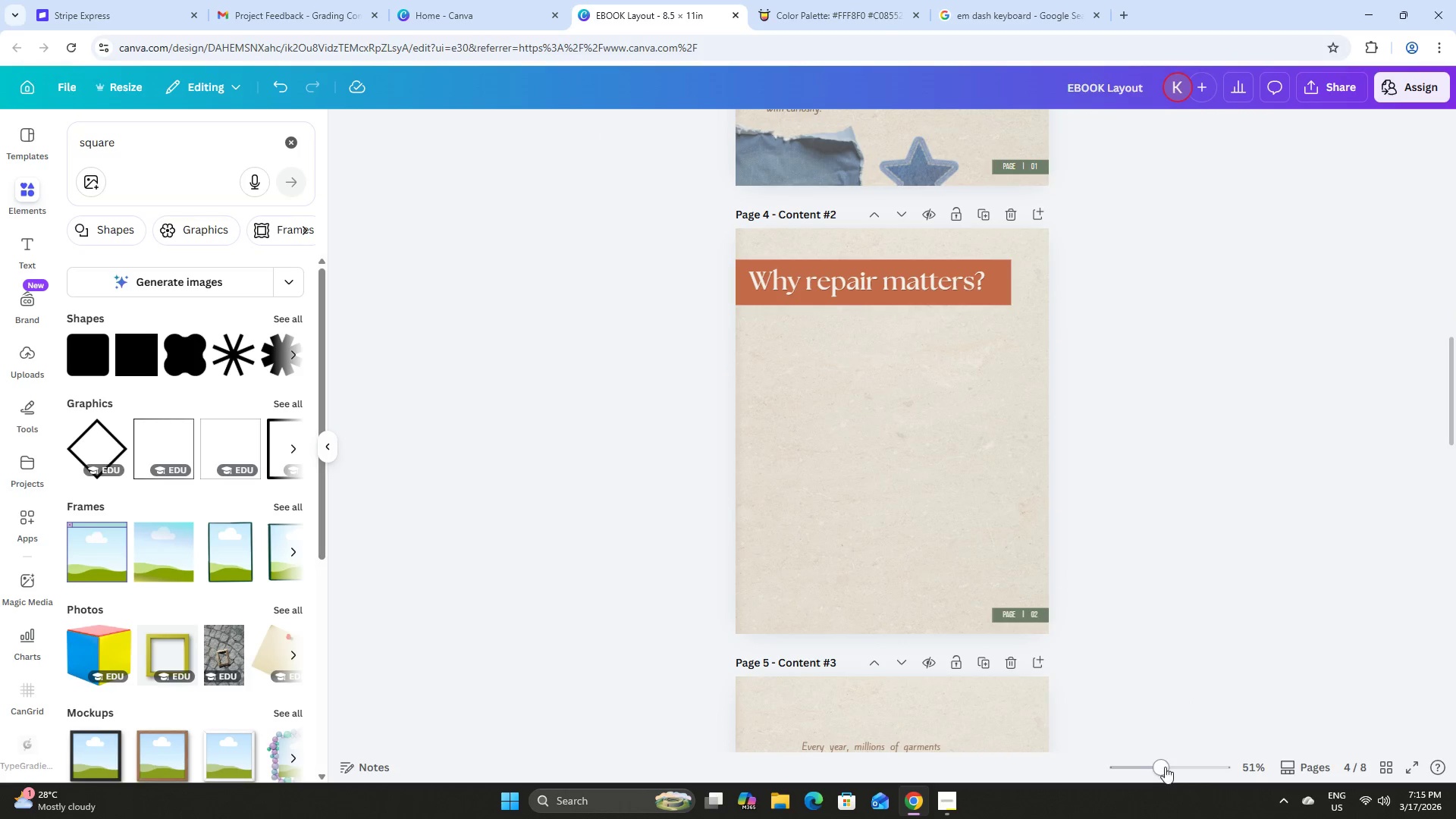 
left_click_drag(start_coordinate=[1169, 766], to_coordinate=[1180, 761])
 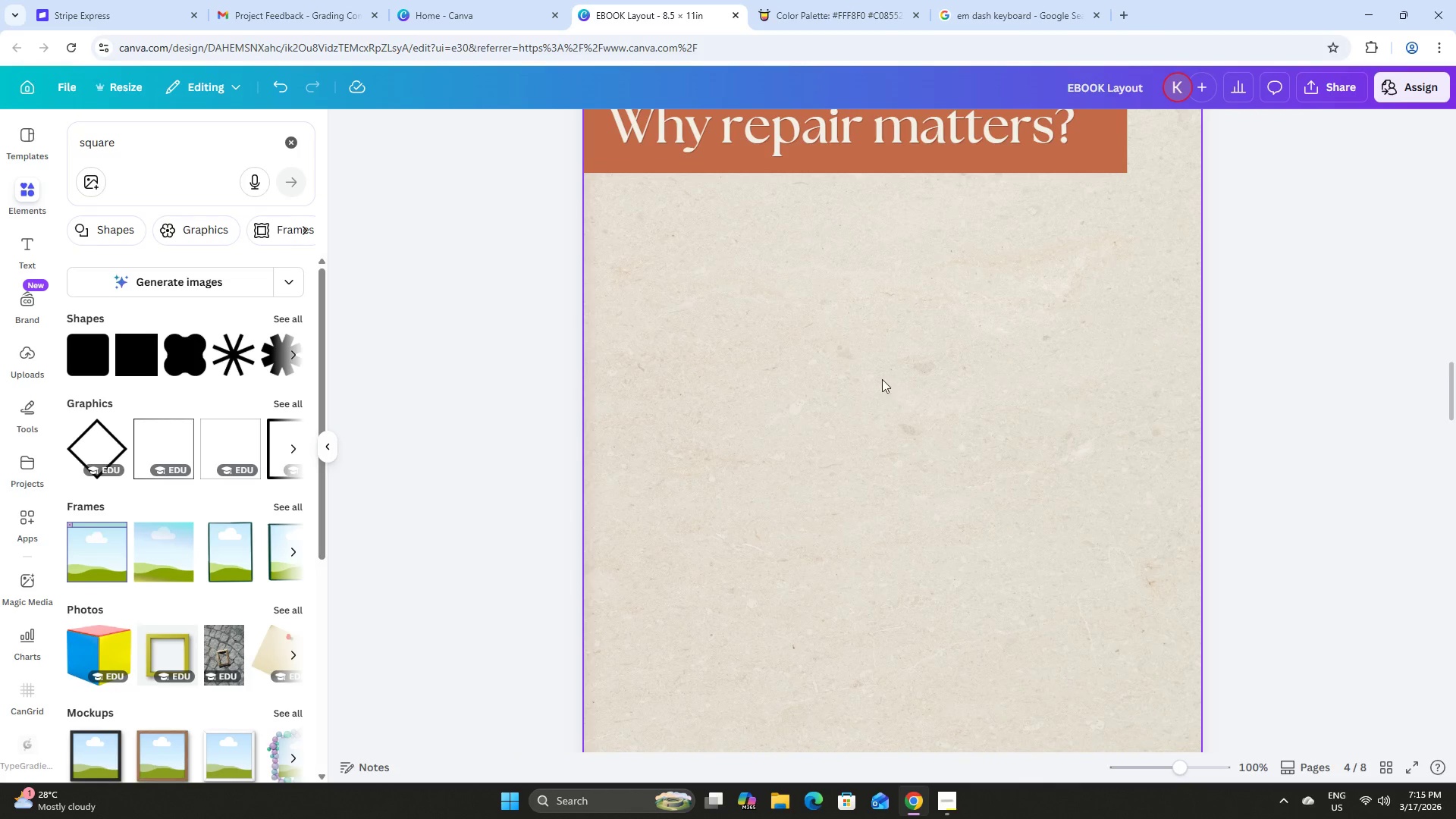 
scroll: coordinate [905, 387], scroll_direction: up, amount: 6.0
 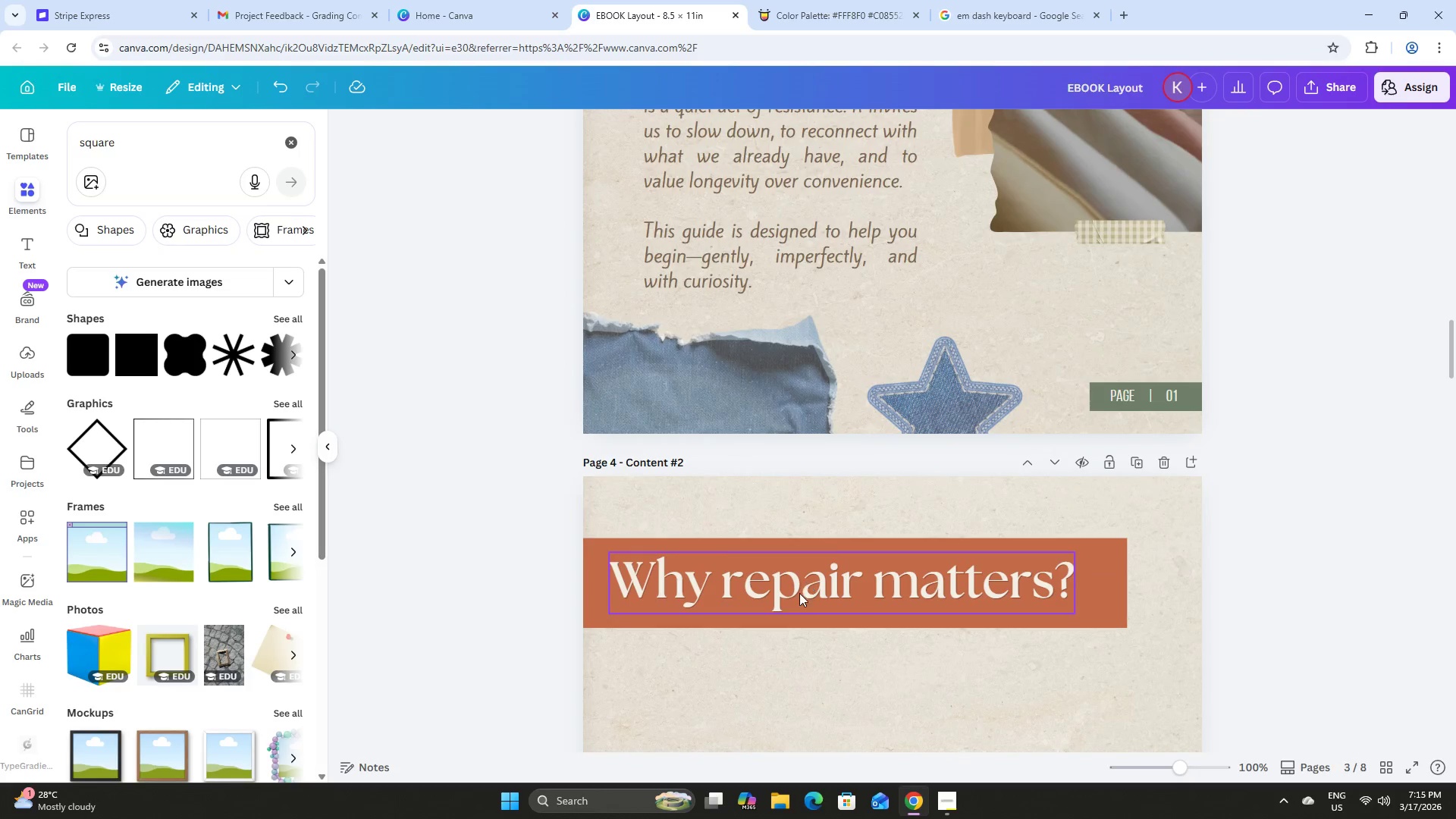 
left_click([798, 595])
 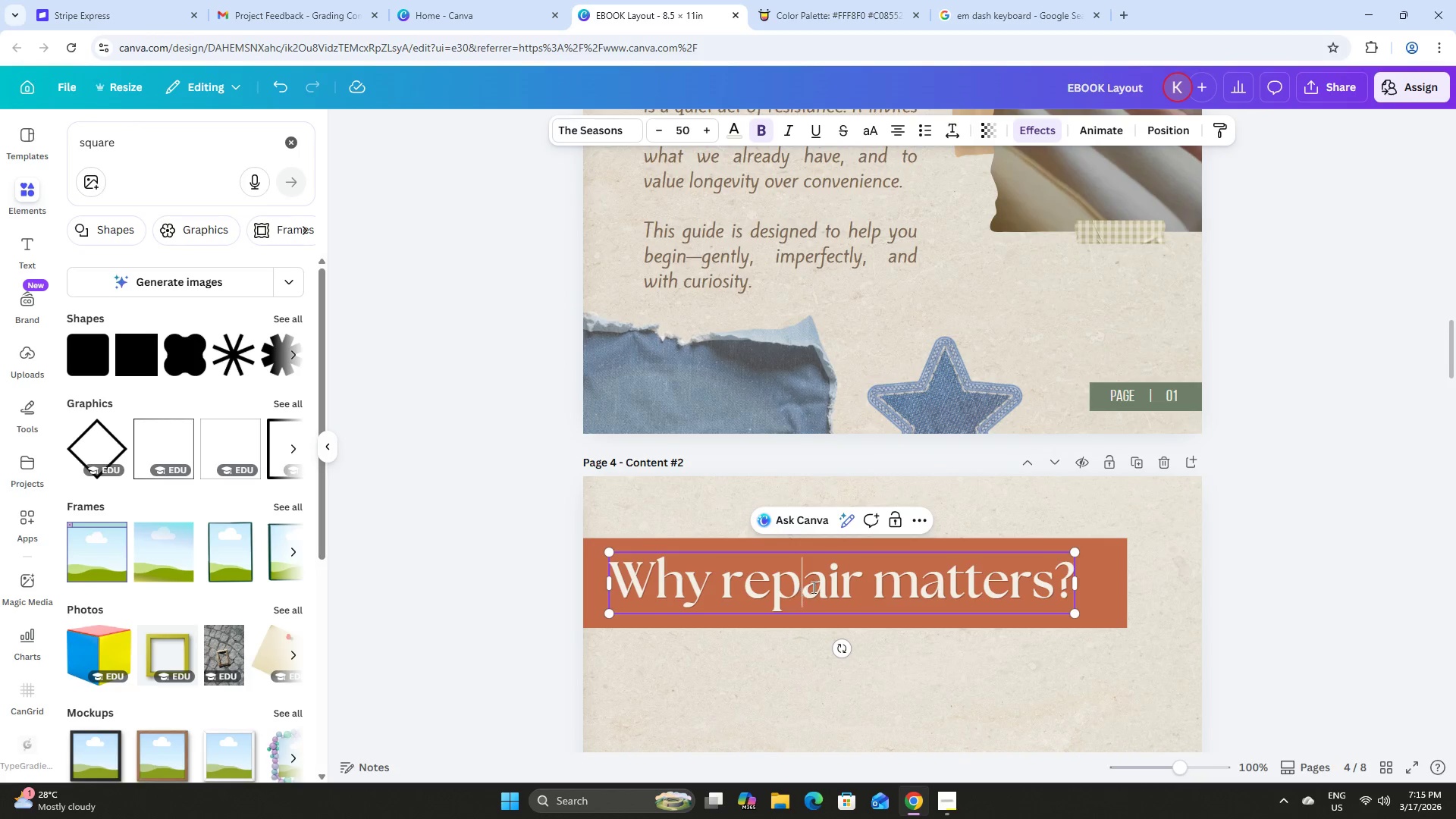 
triple_click([832, 584])
 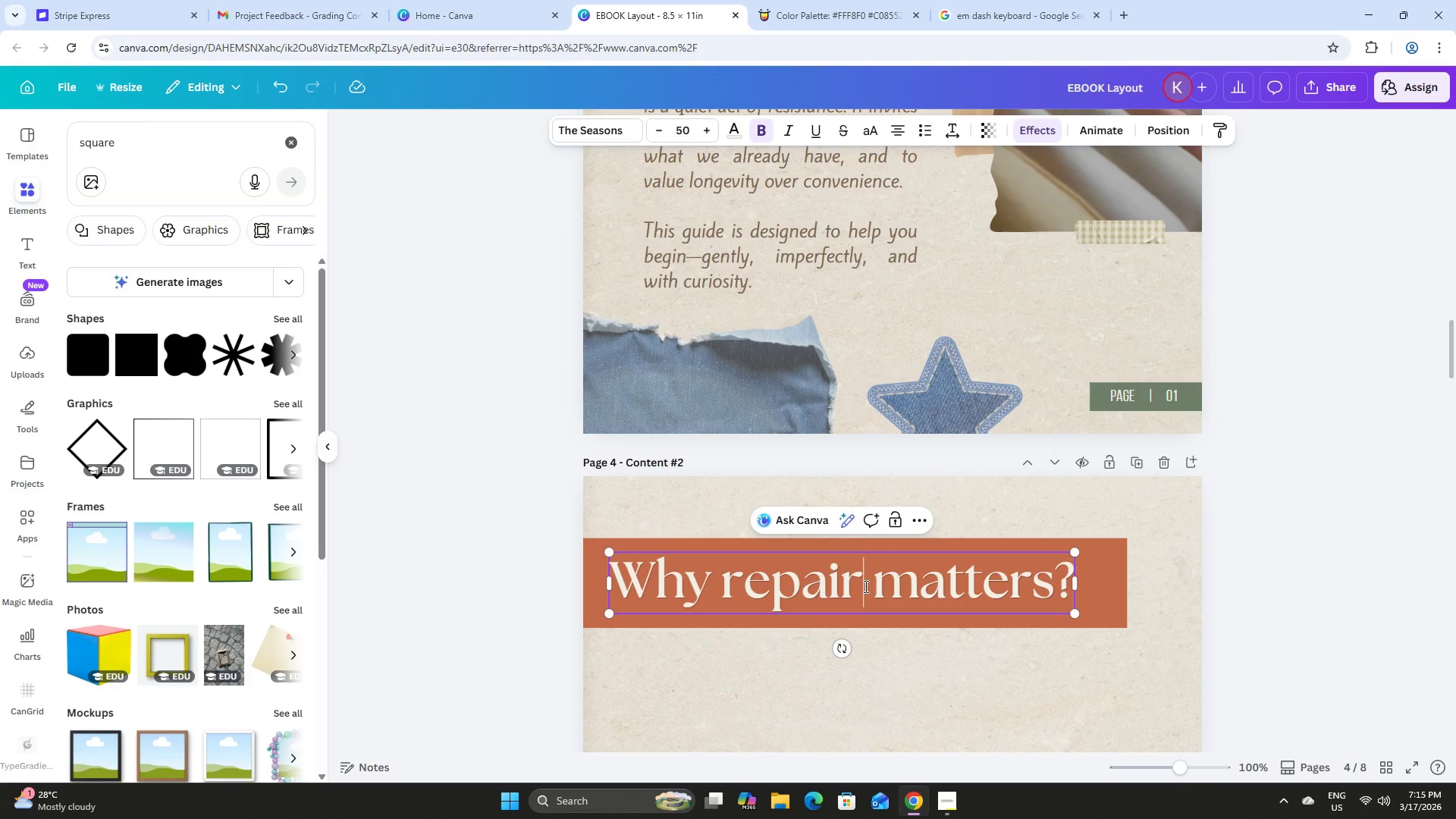 
left_click_drag(start_coordinate=[864, 586], to_coordinate=[728, 590])
 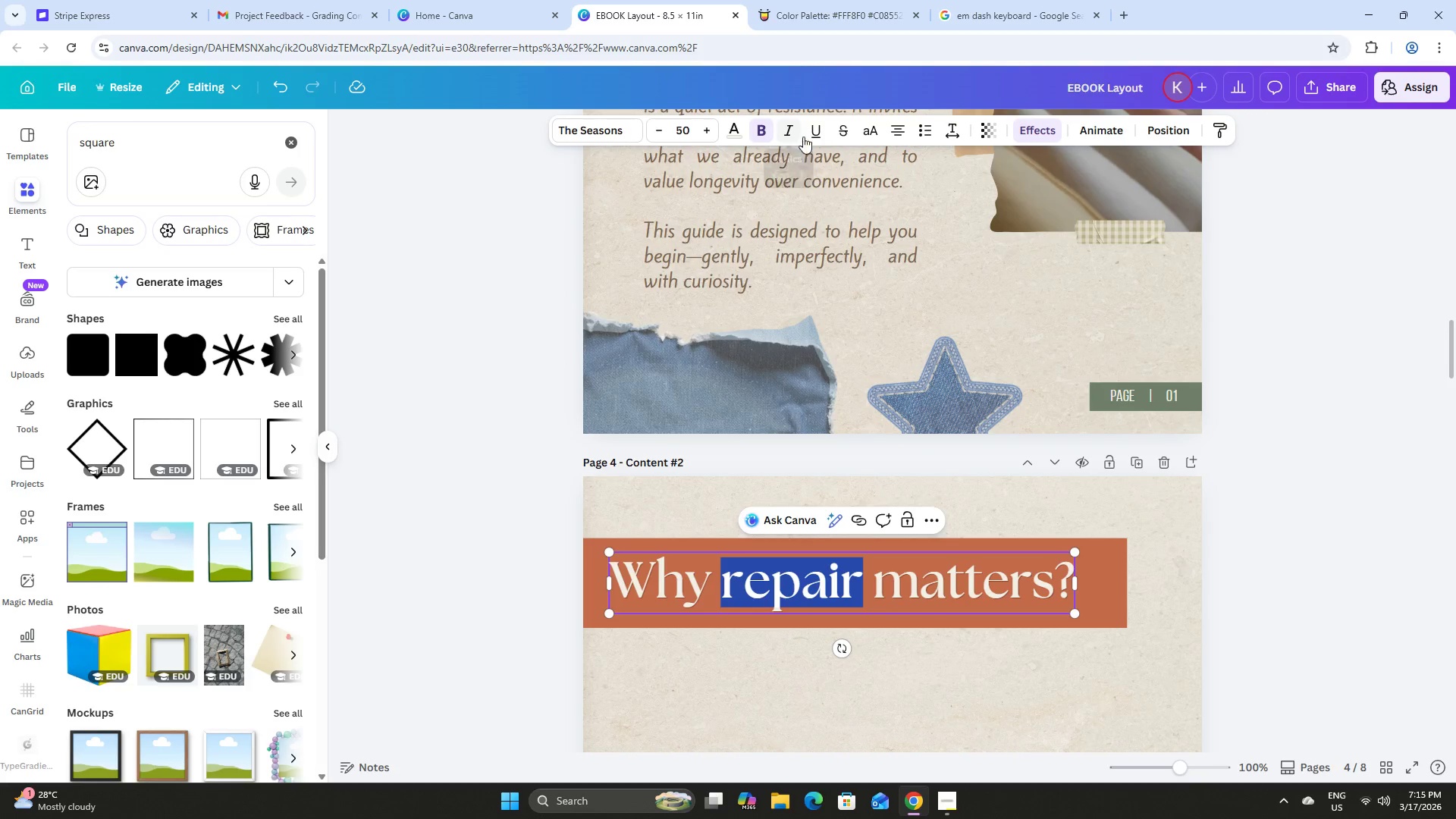 
left_click([819, 132])
 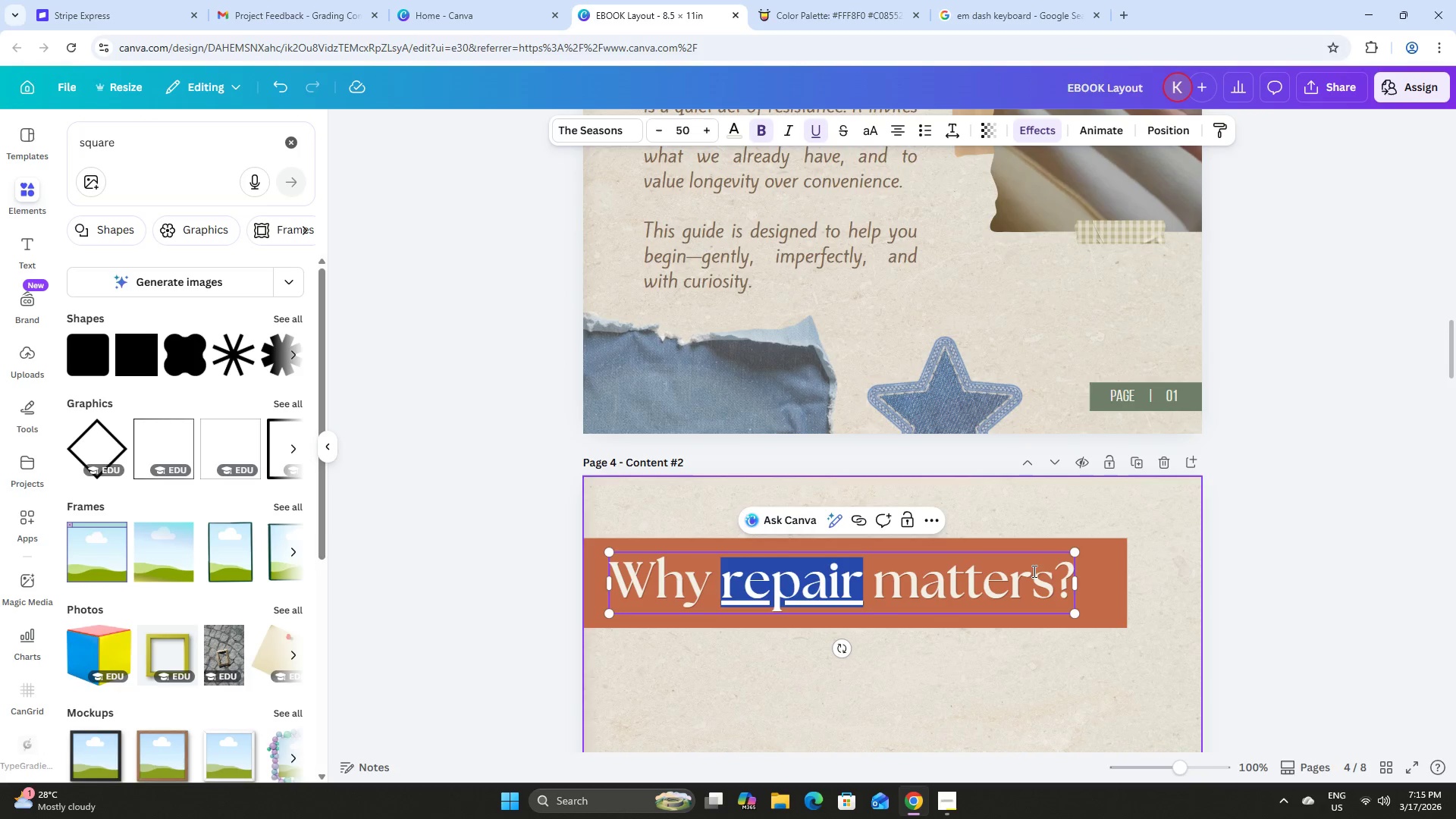 
left_click([1312, 595])
 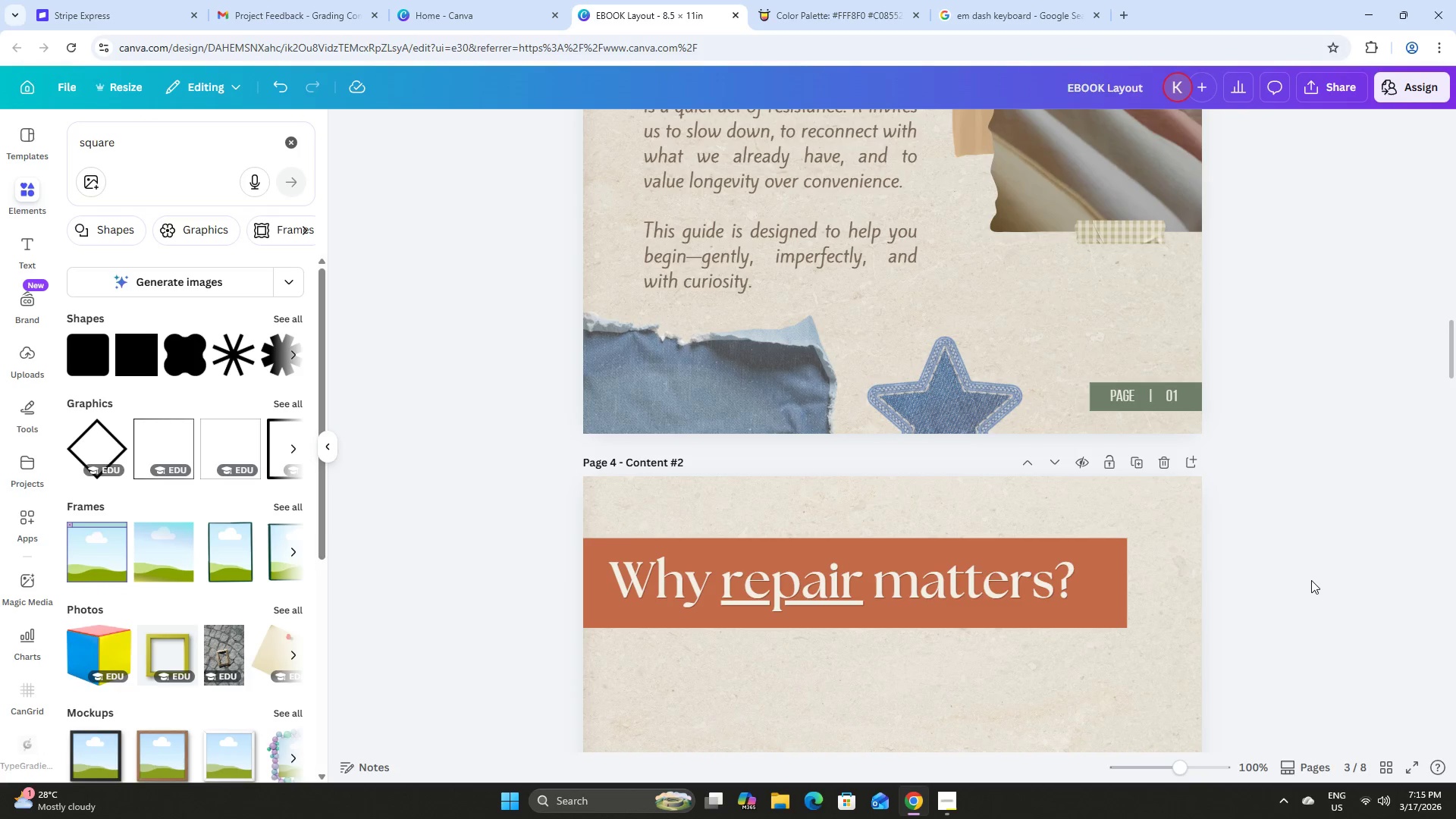 
scroll: coordinate [1311, 579], scroll_direction: down, amount: 2.0
 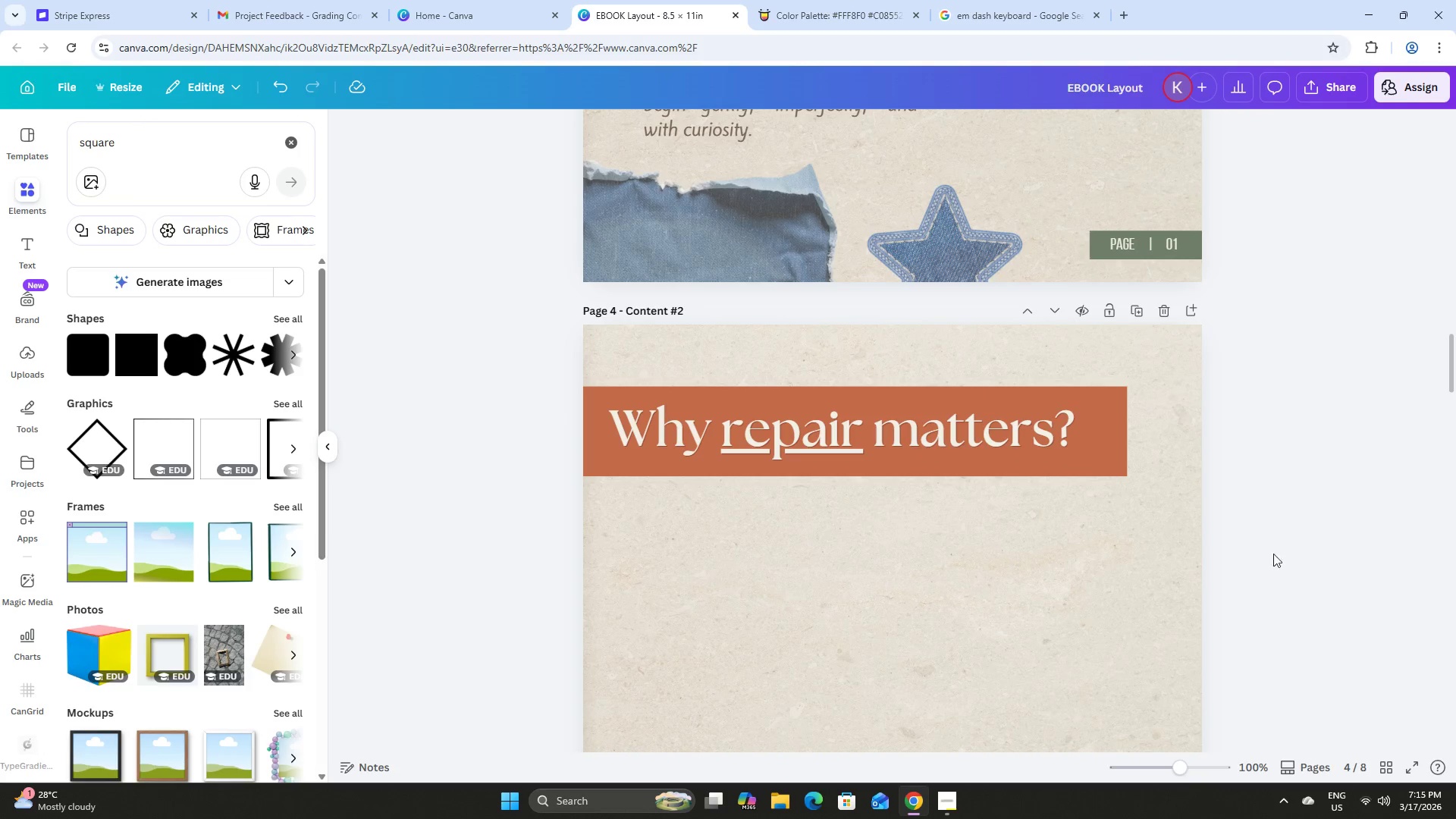 
left_click([726, 435])
 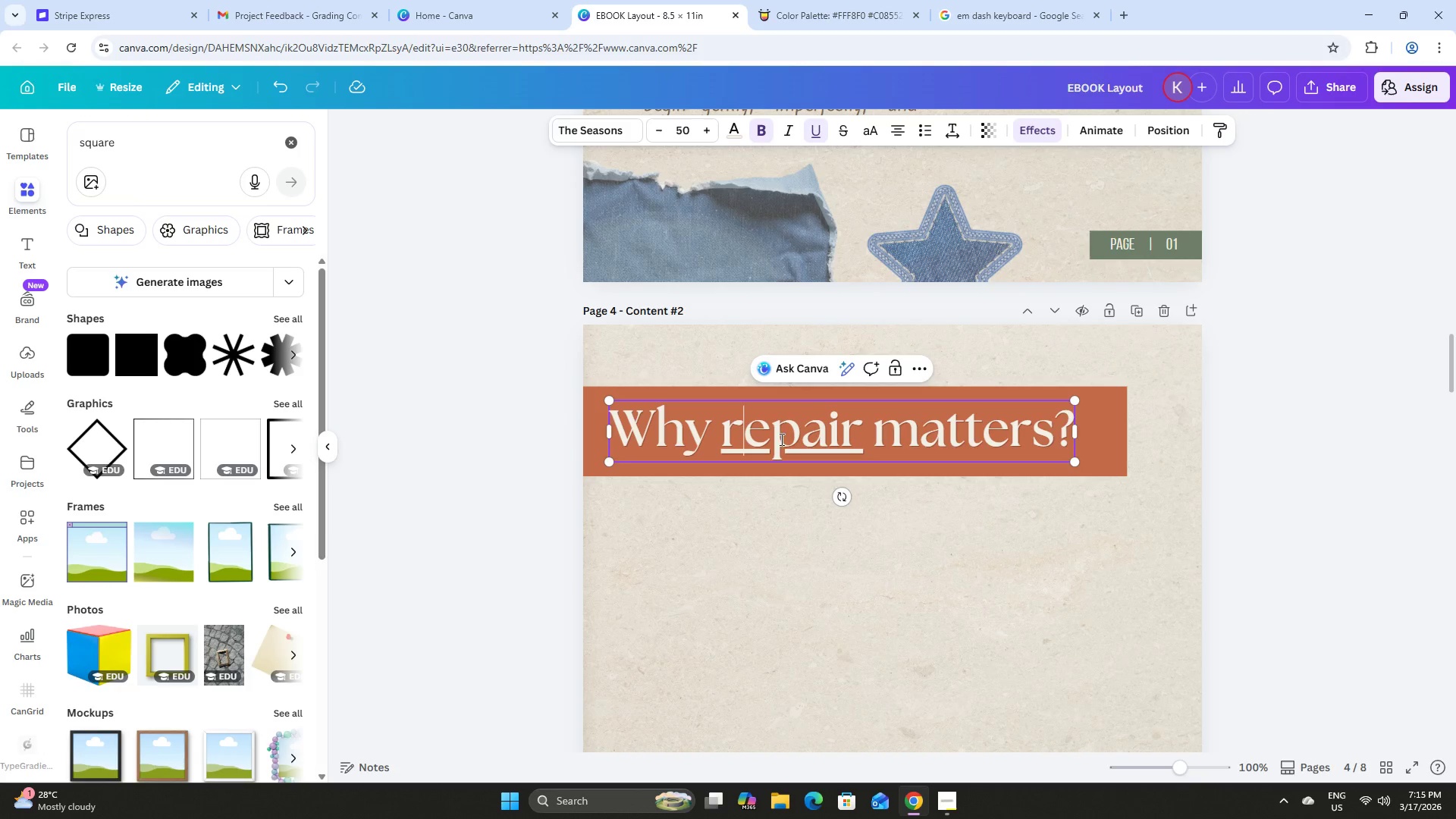 
left_click_drag(start_coordinate=[773, 435], to_coordinate=[749, 434])
 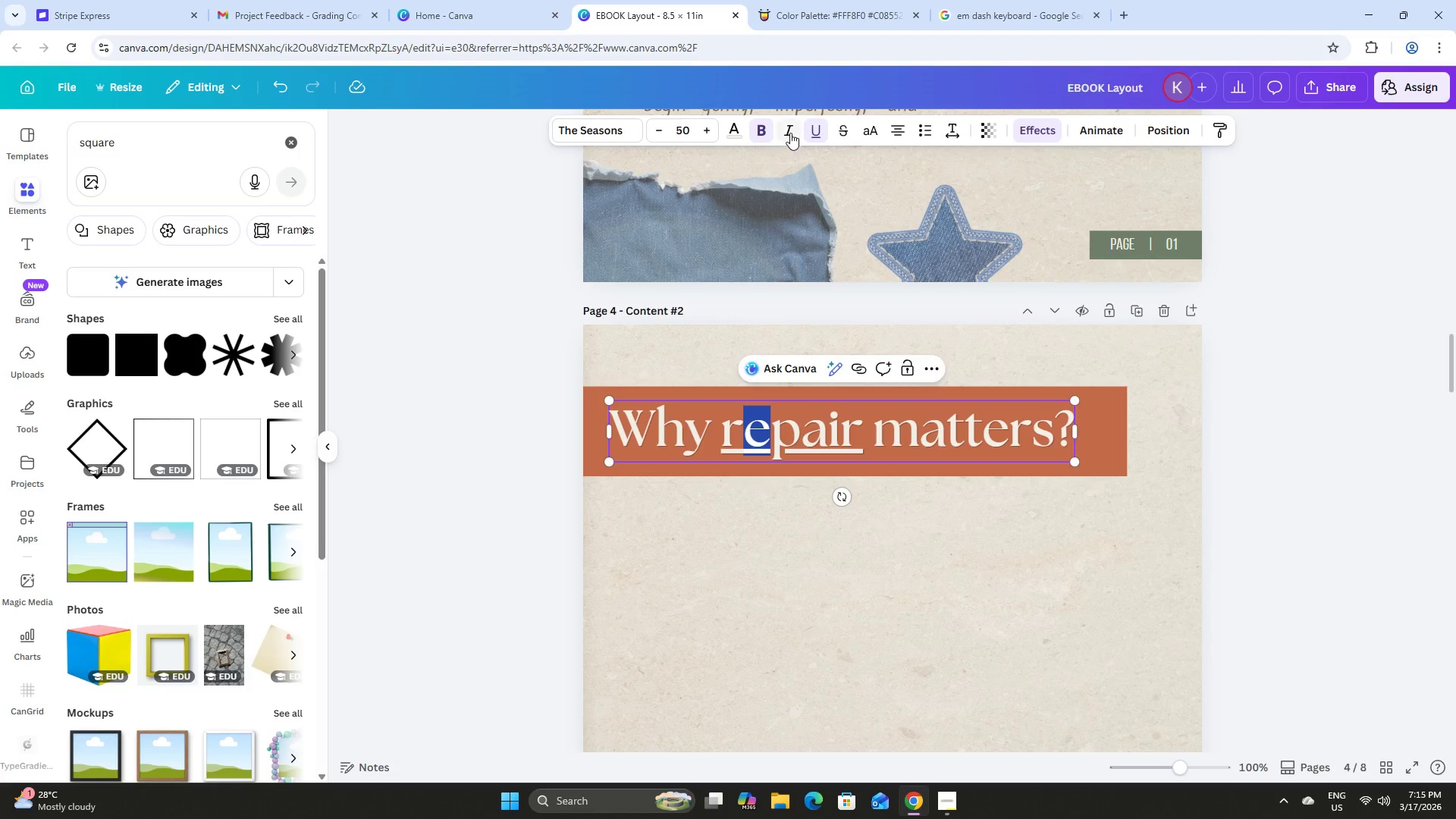 
left_click([790, 132])
 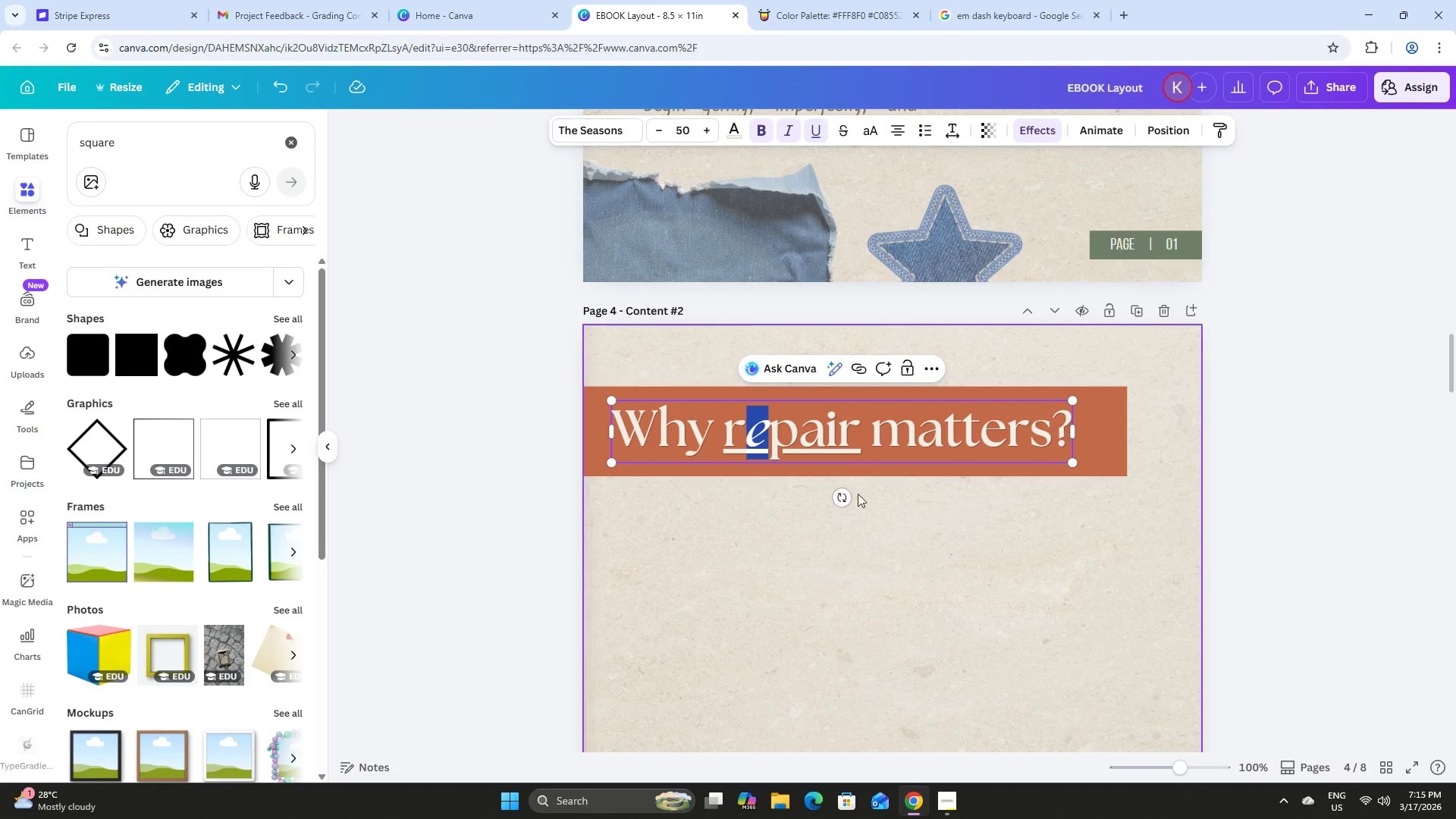 
left_click([821, 446])
 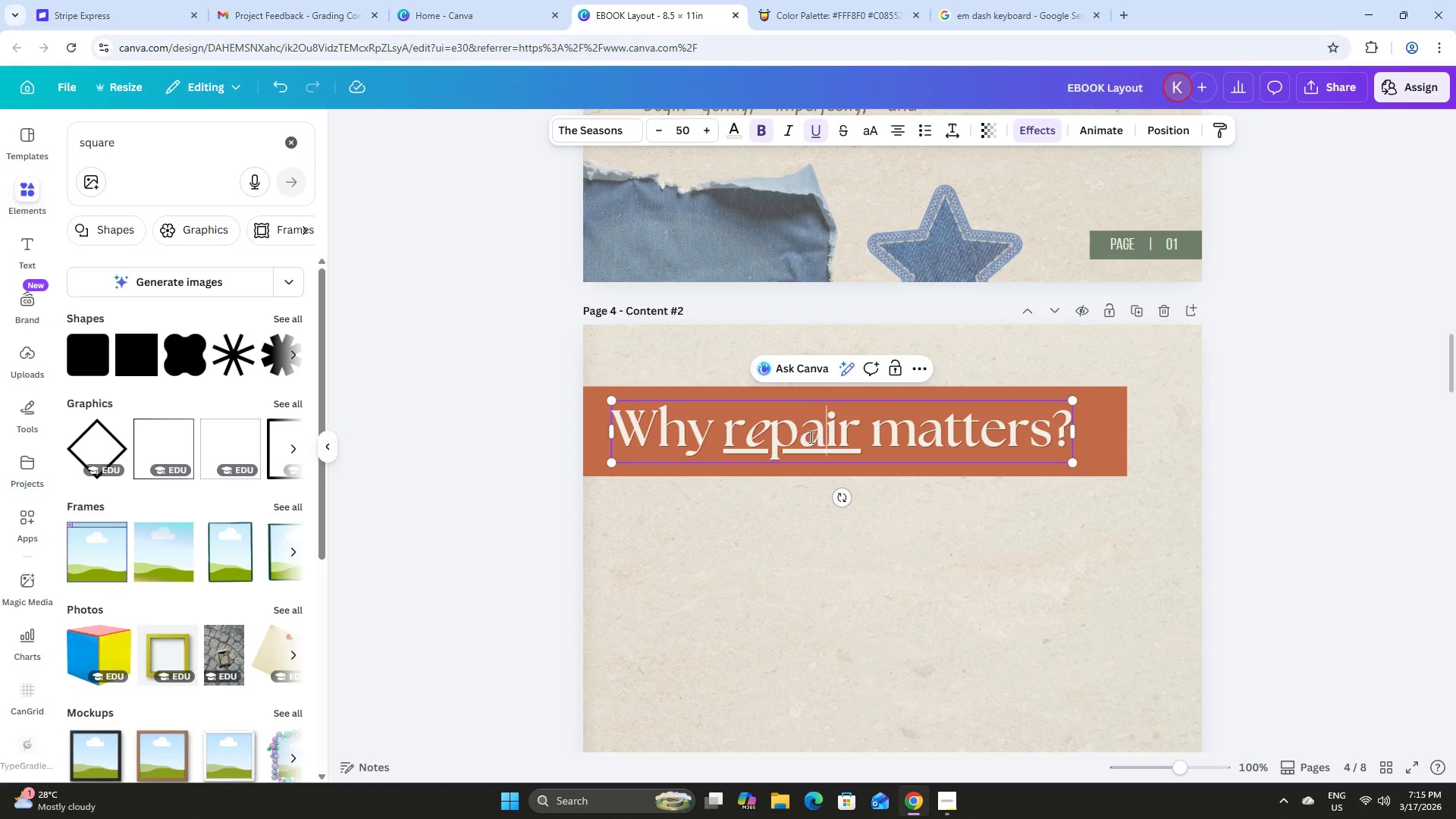 
left_click_drag(start_coordinate=[808, 436], to_coordinate=[836, 437])
 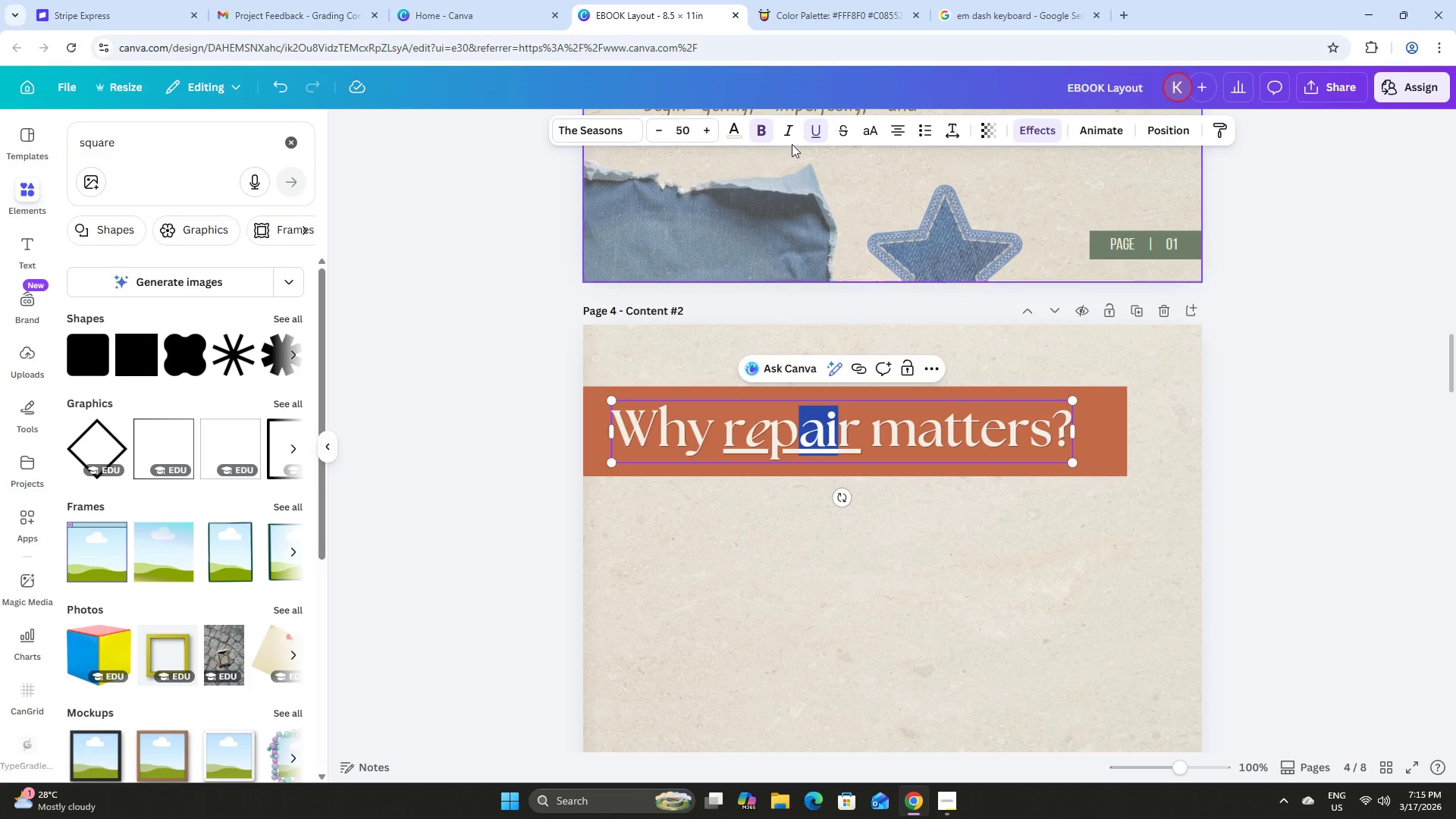 
left_click([789, 130])
 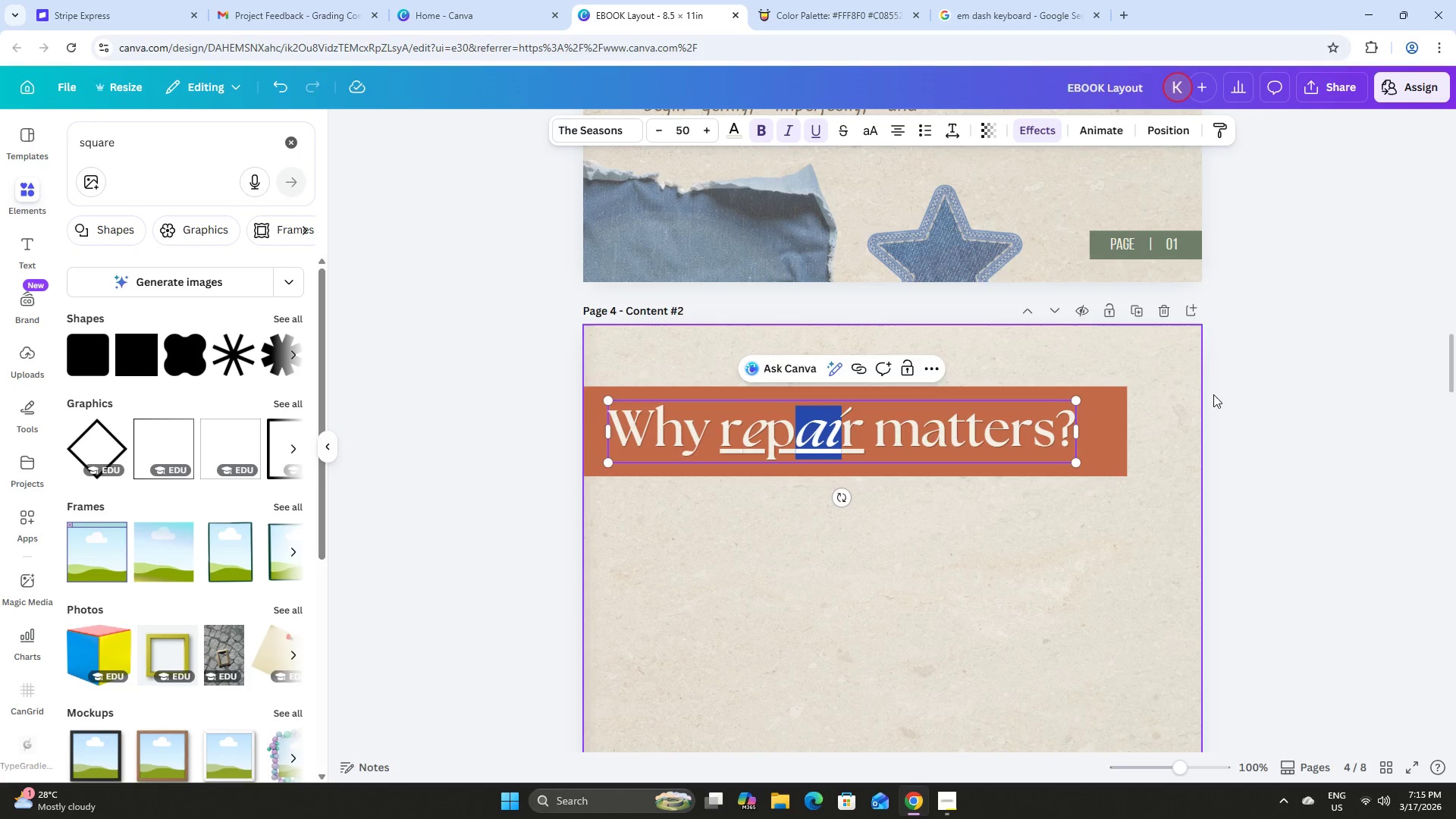 
left_click([1276, 422])
 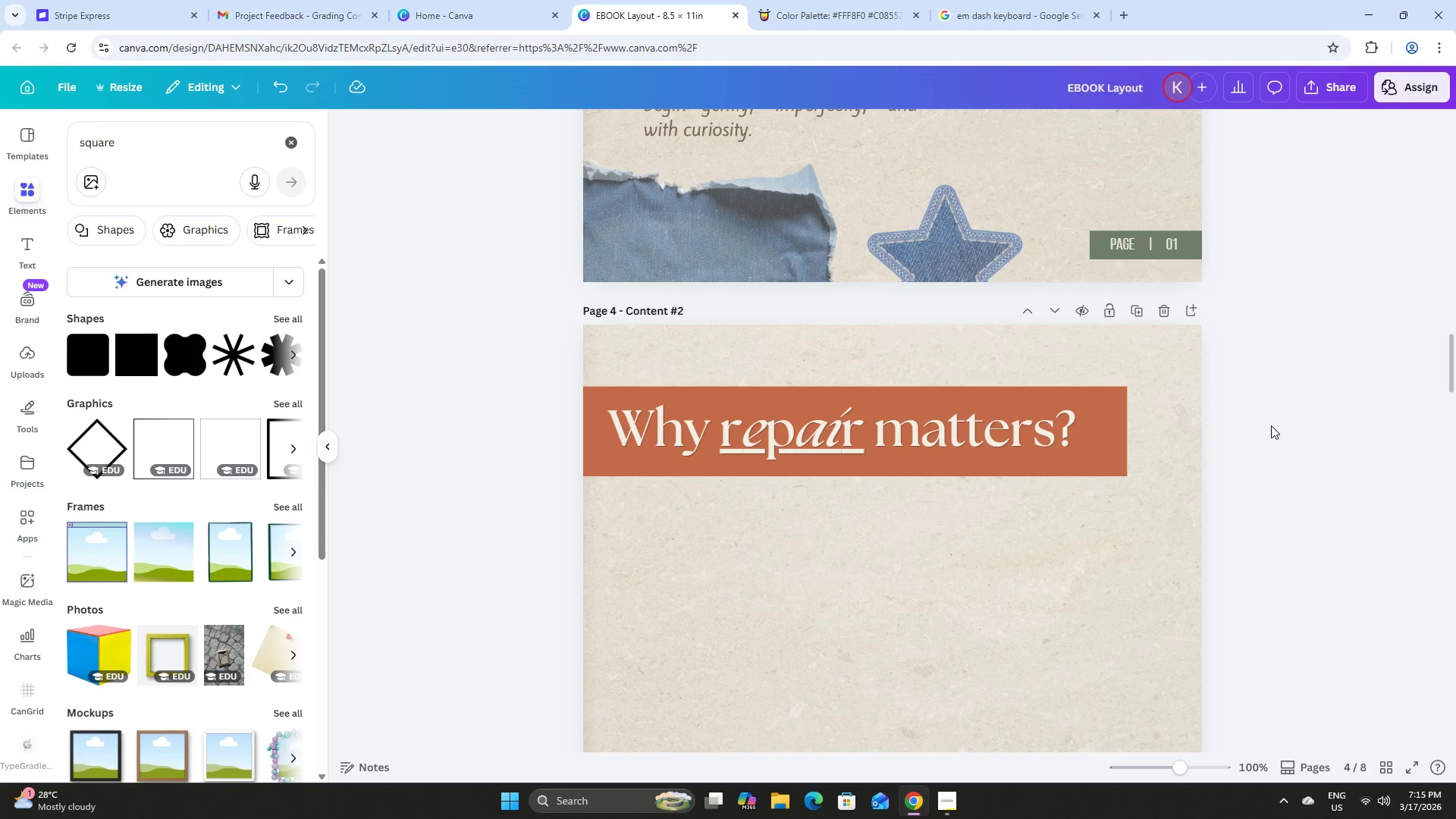 
left_click([1279, 438])
 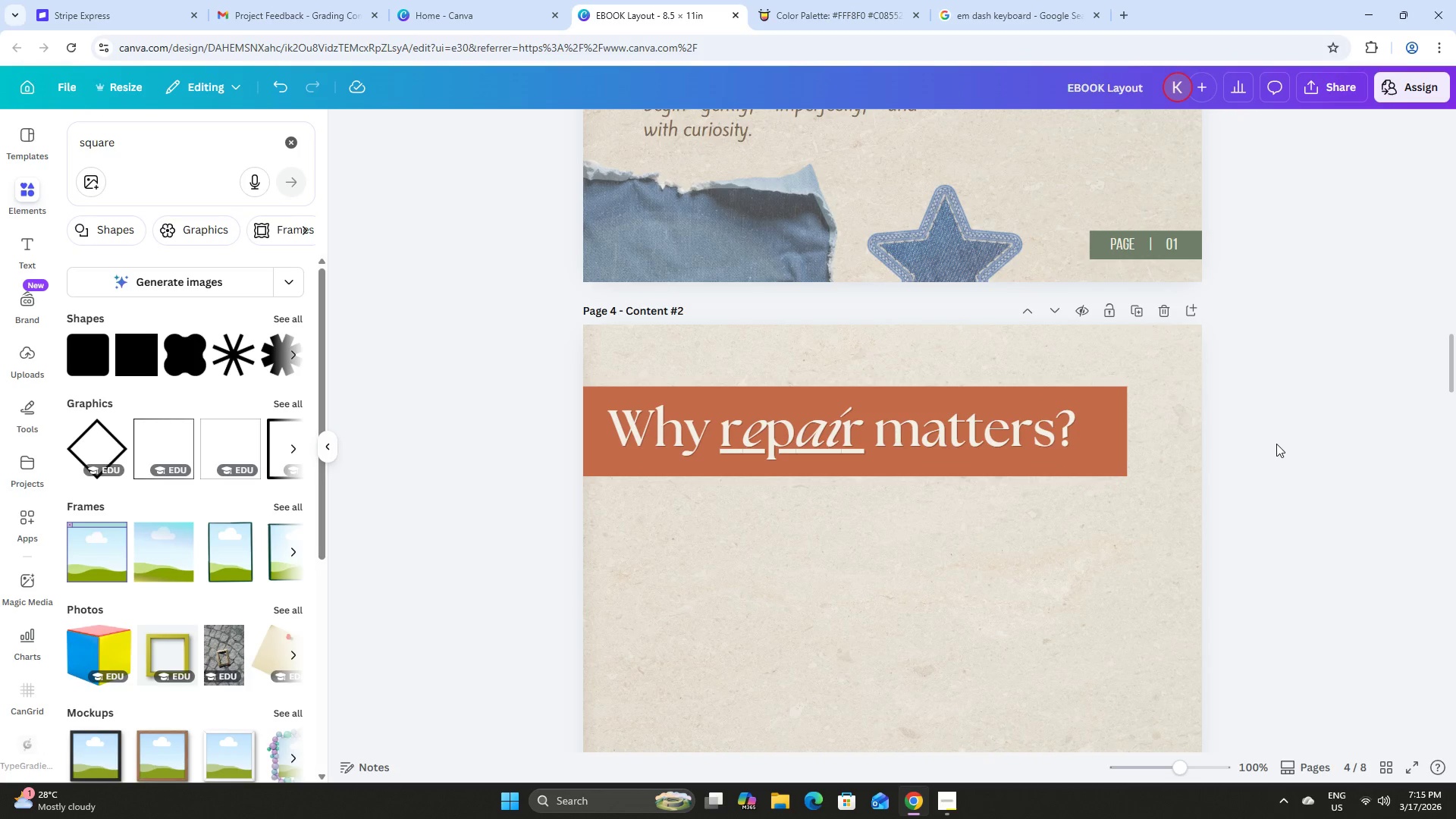 
scroll: coordinate [1276, 444], scroll_direction: up, amount: 1.0
 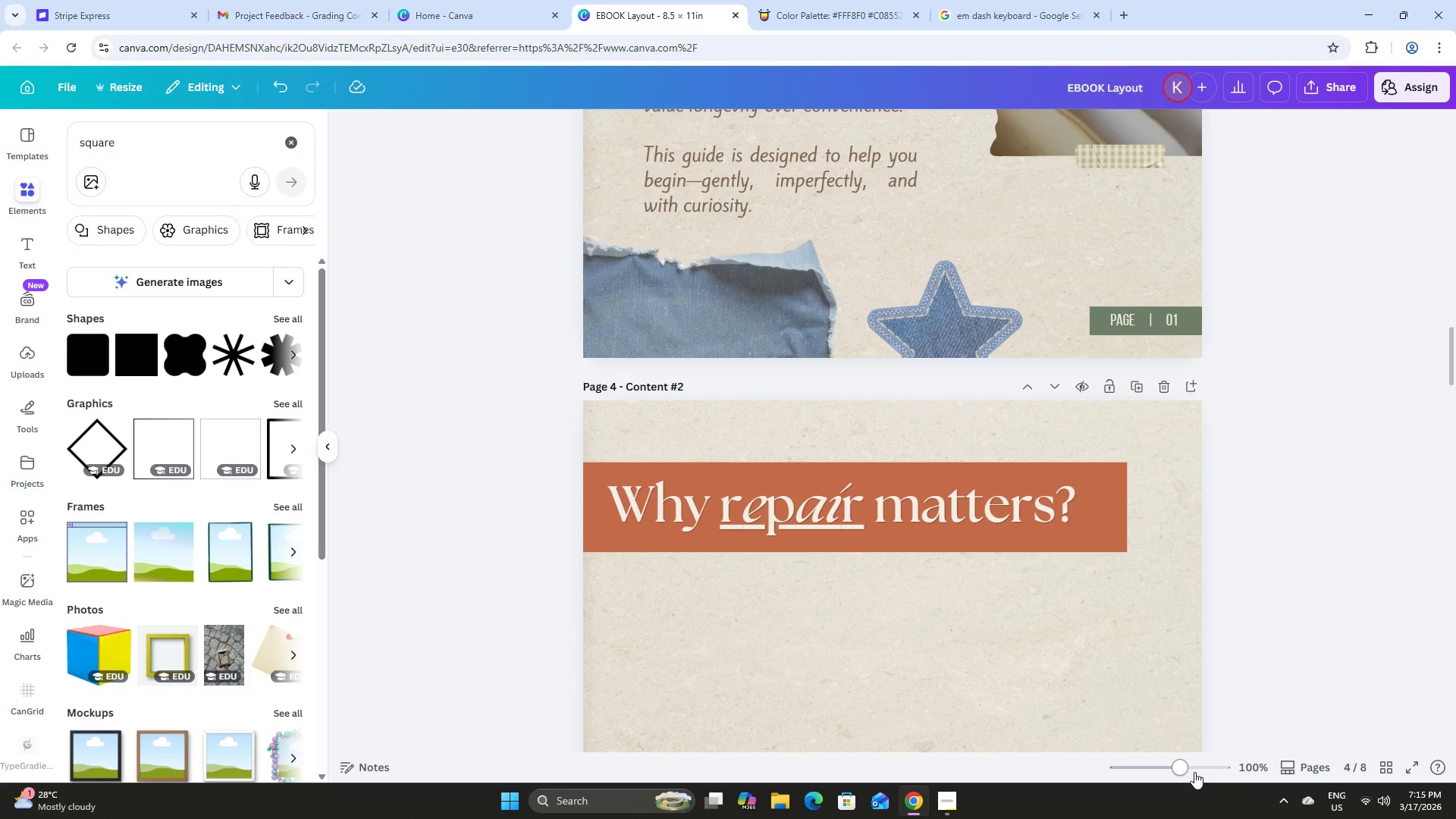 
left_click_drag(start_coordinate=[1179, 767], to_coordinate=[1163, 767])
 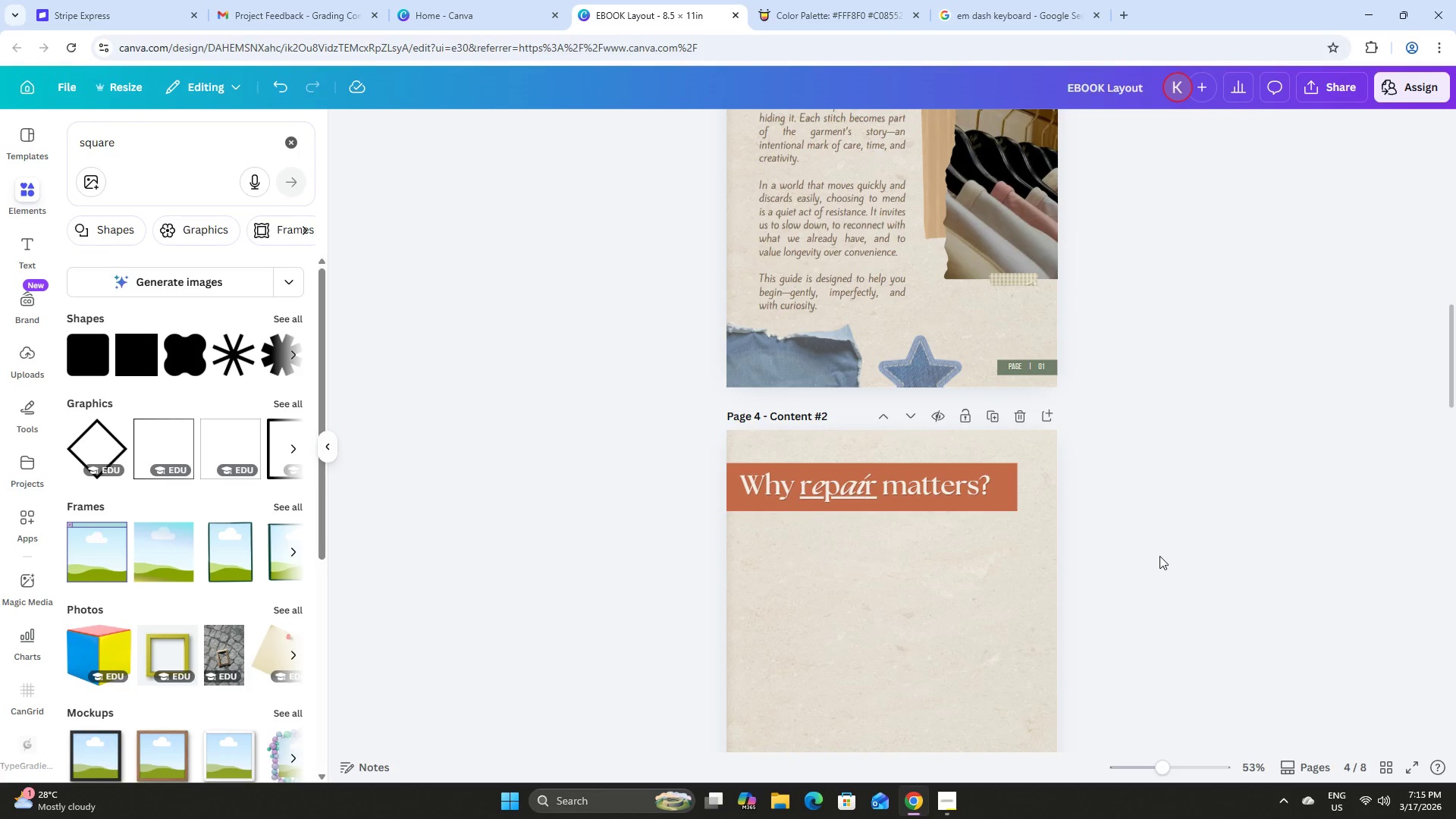 
scroll: coordinate [1159, 556], scroll_direction: up, amount: 2.0
 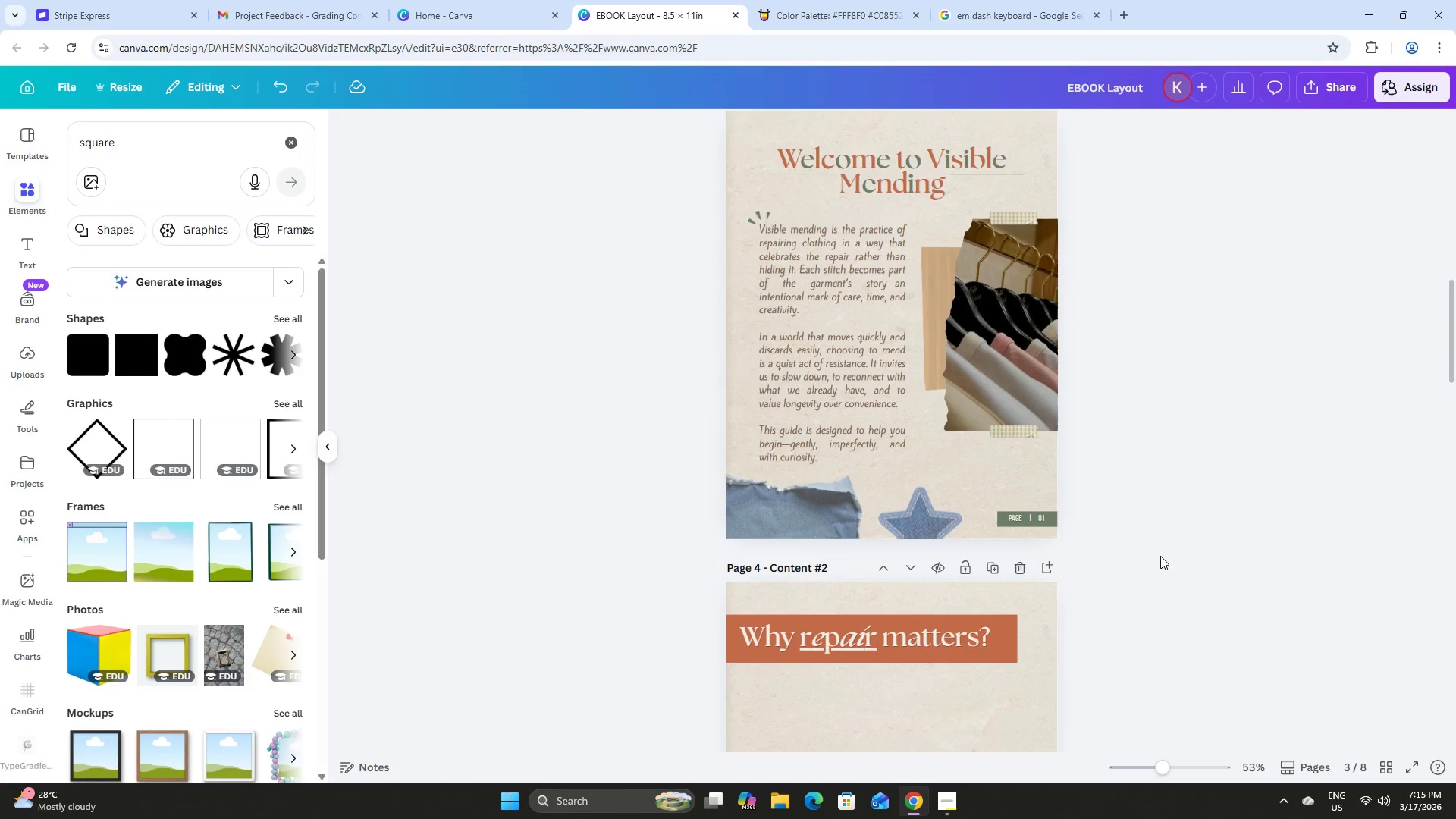 
scroll: coordinate [1160, 556], scroll_direction: down, amount: 2.0
 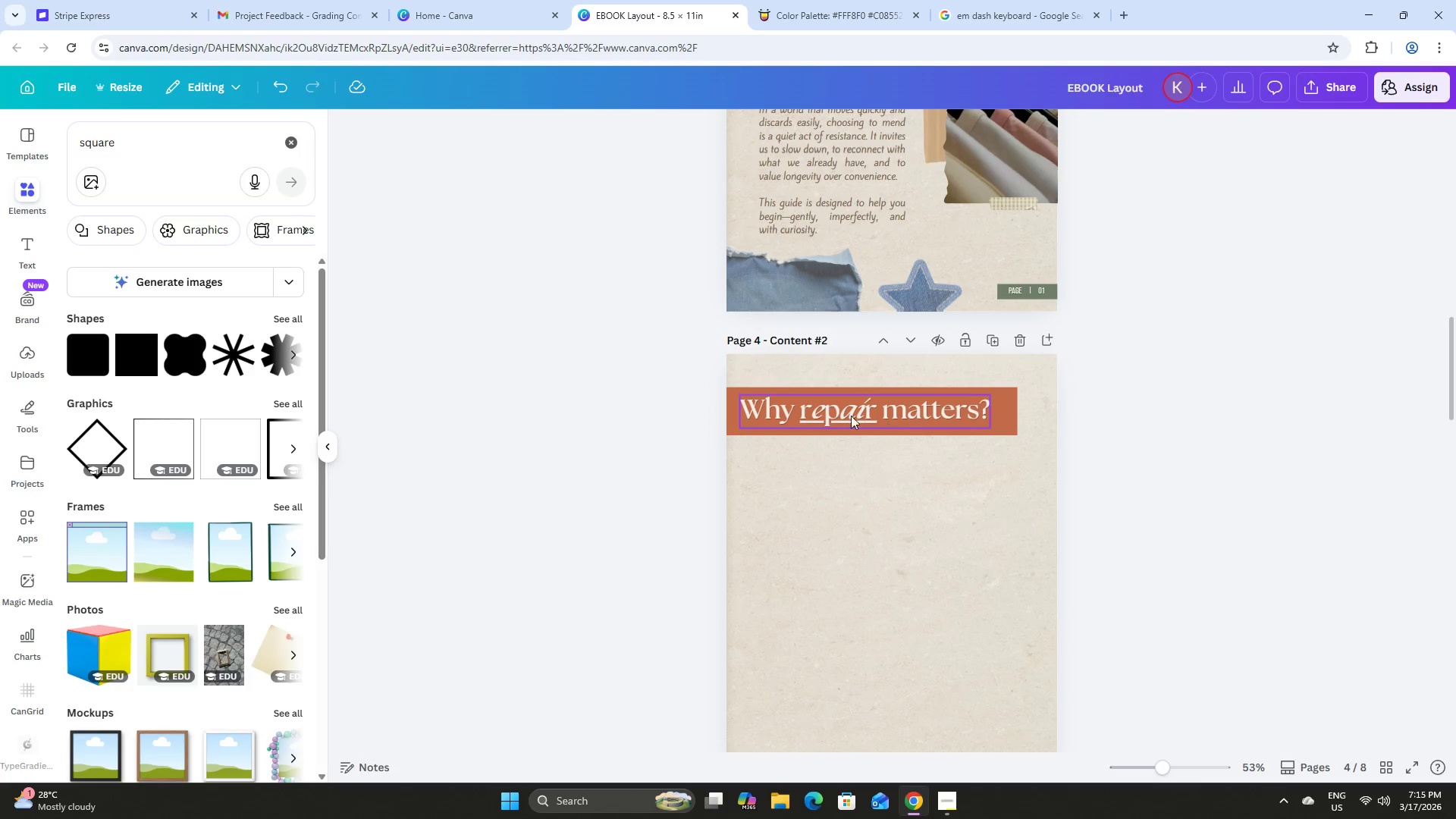 
double_click([811, 412])
 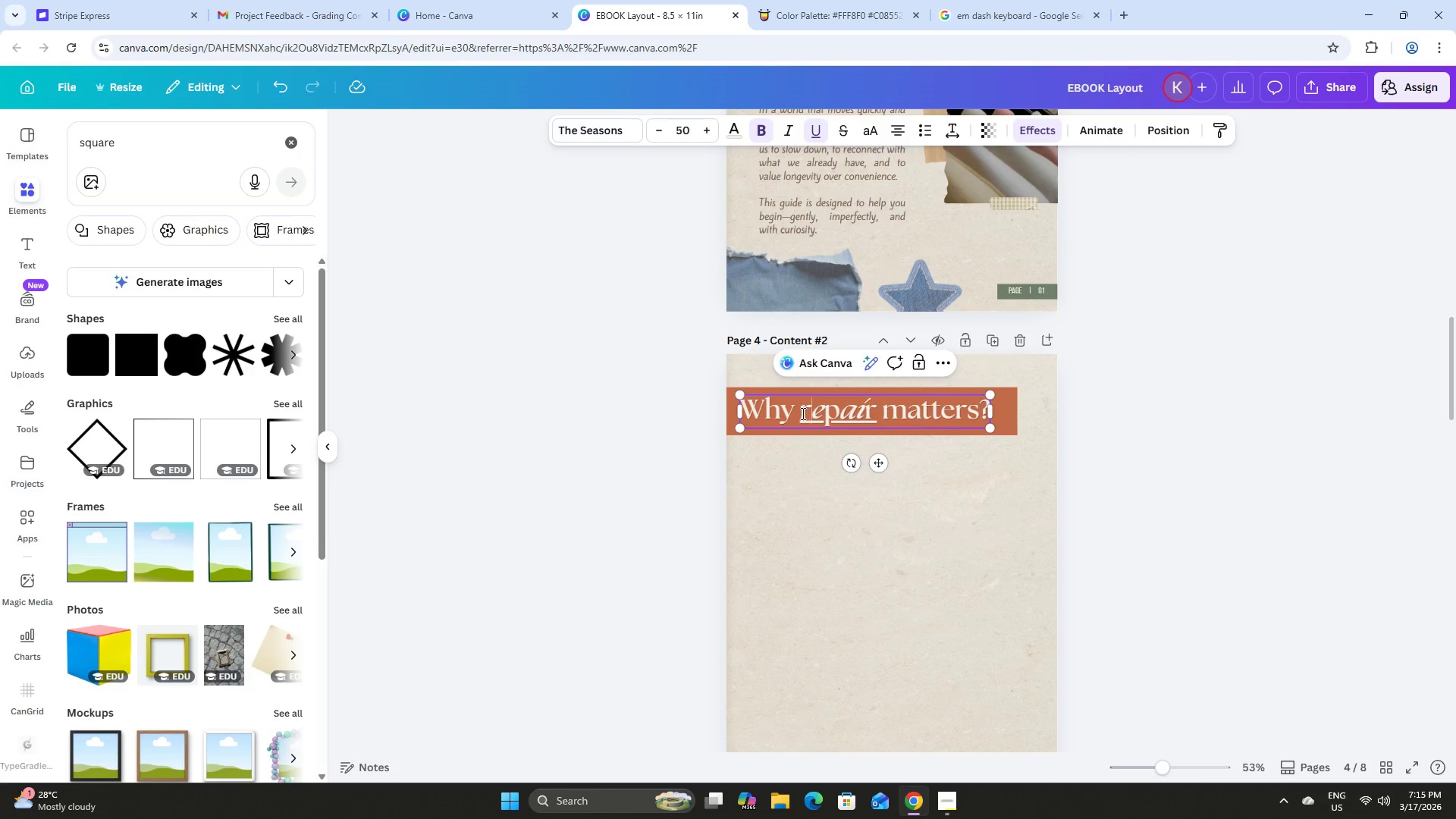 
left_click_drag(start_coordinate=[802, 413], to_coordinate=[874, 424])
 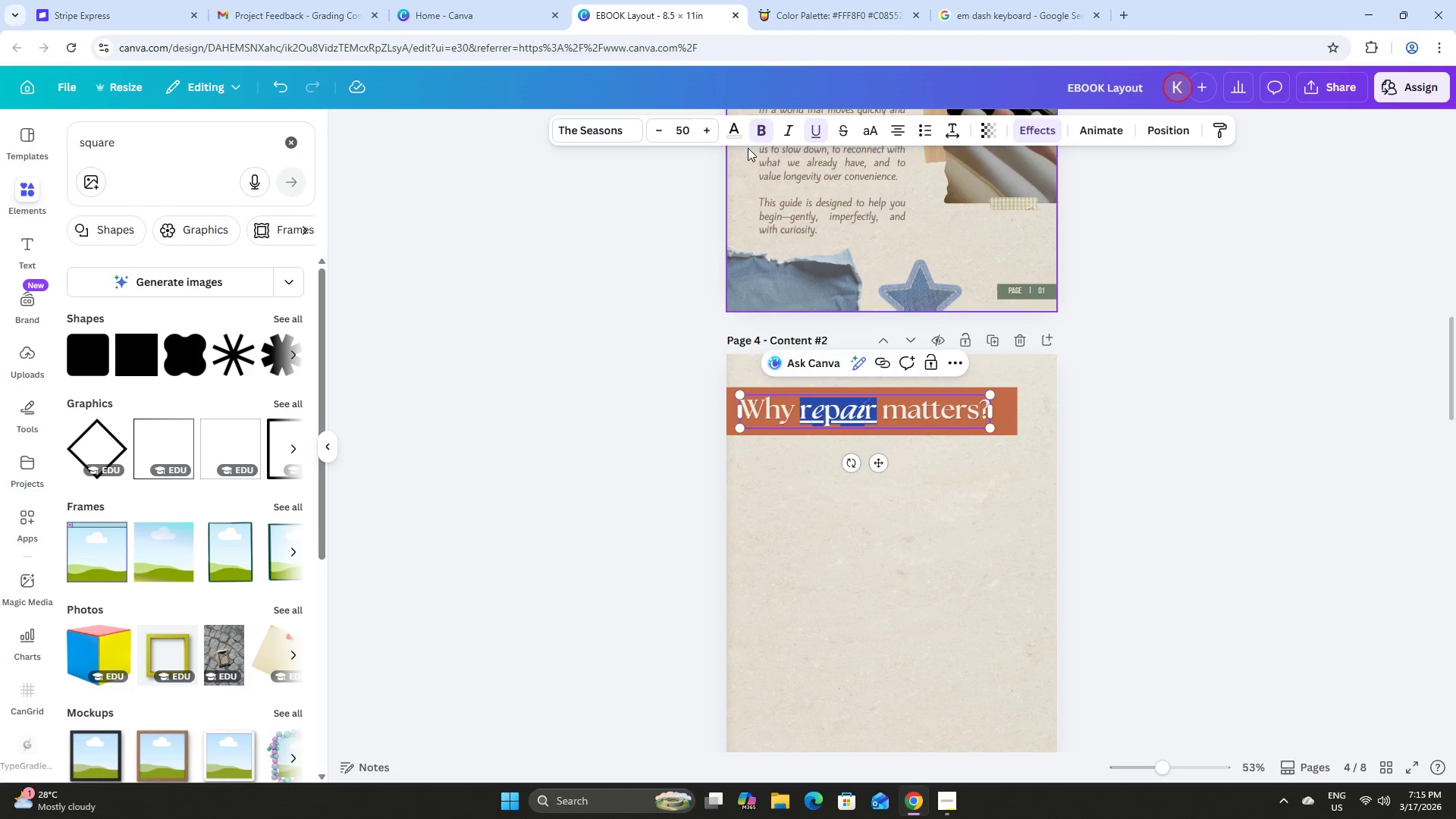 
mouse_move([768, 136])
 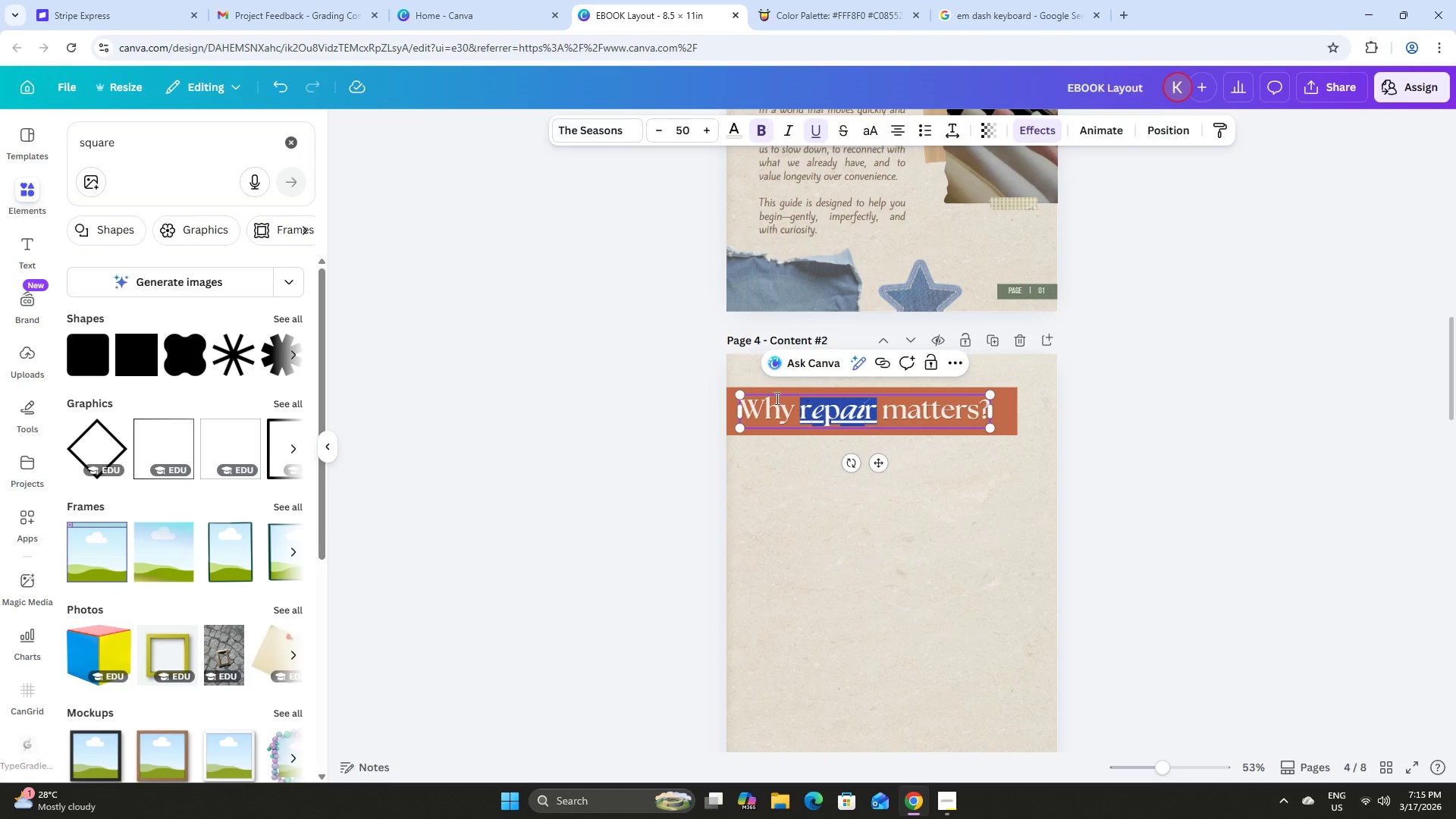 
left_click([758, 414])
 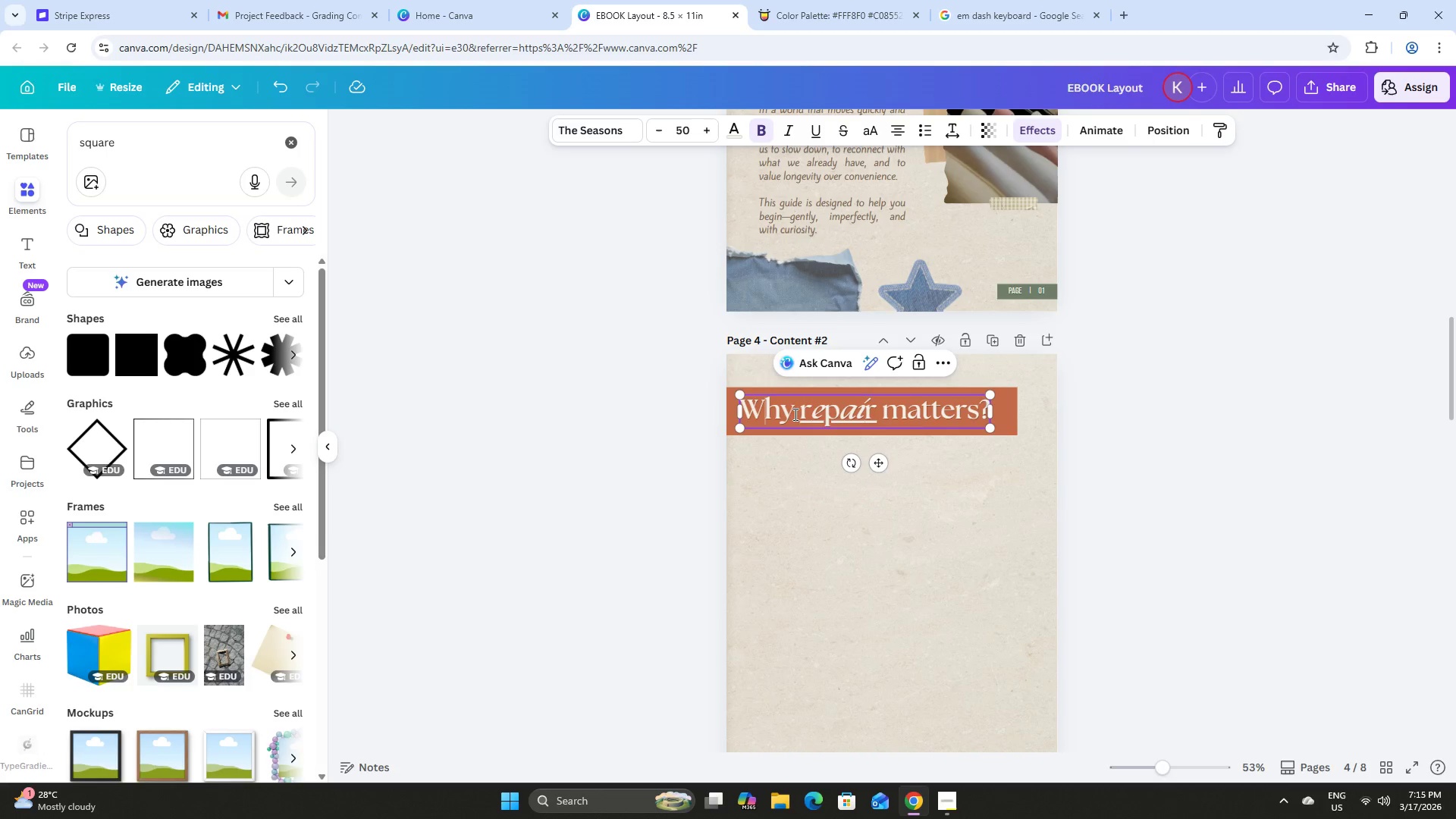 
left_click_drag(start_coordinate=[794, 414], to_coordinate=[739, 414])
 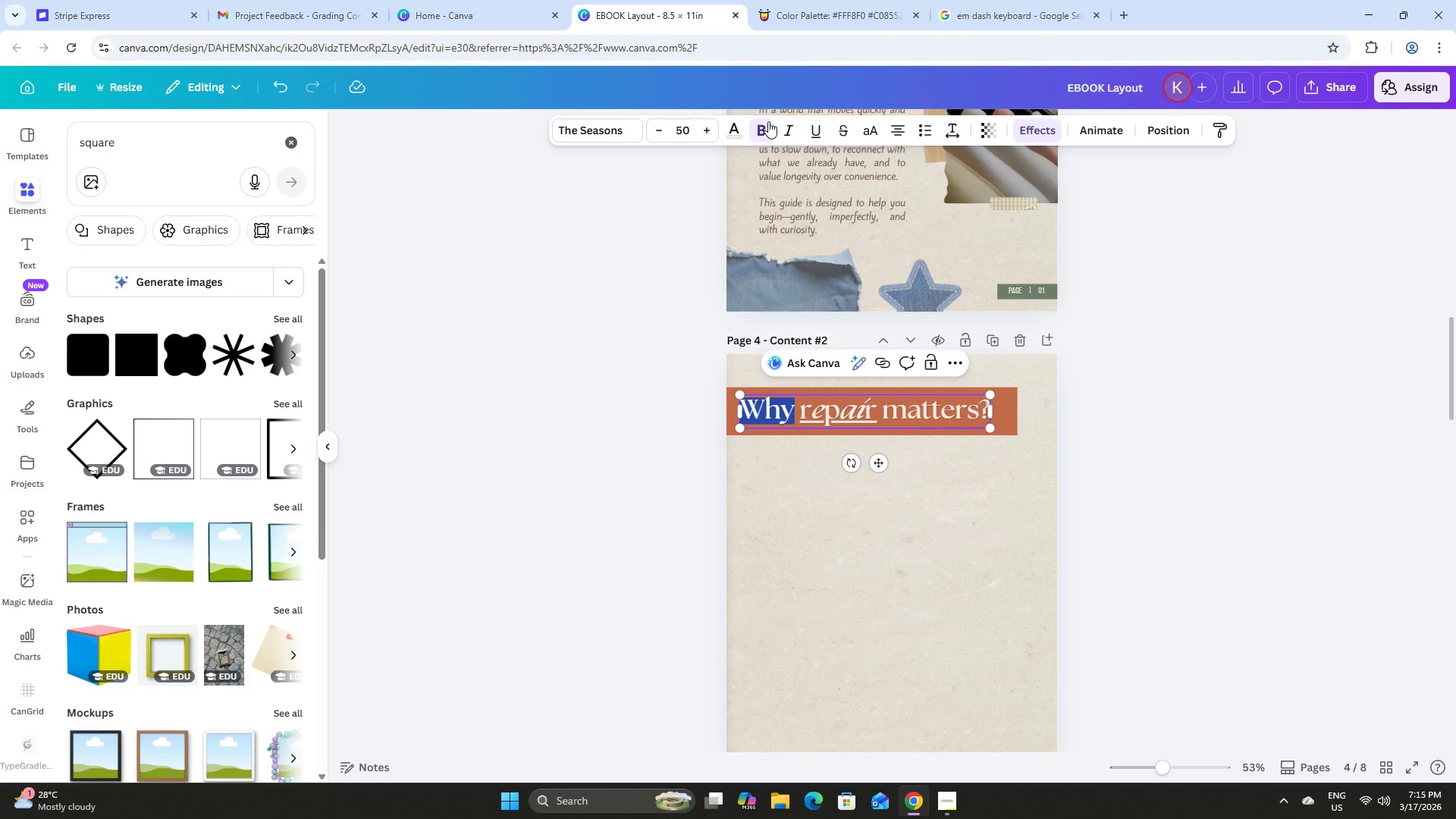 
left_click([761, 130])
 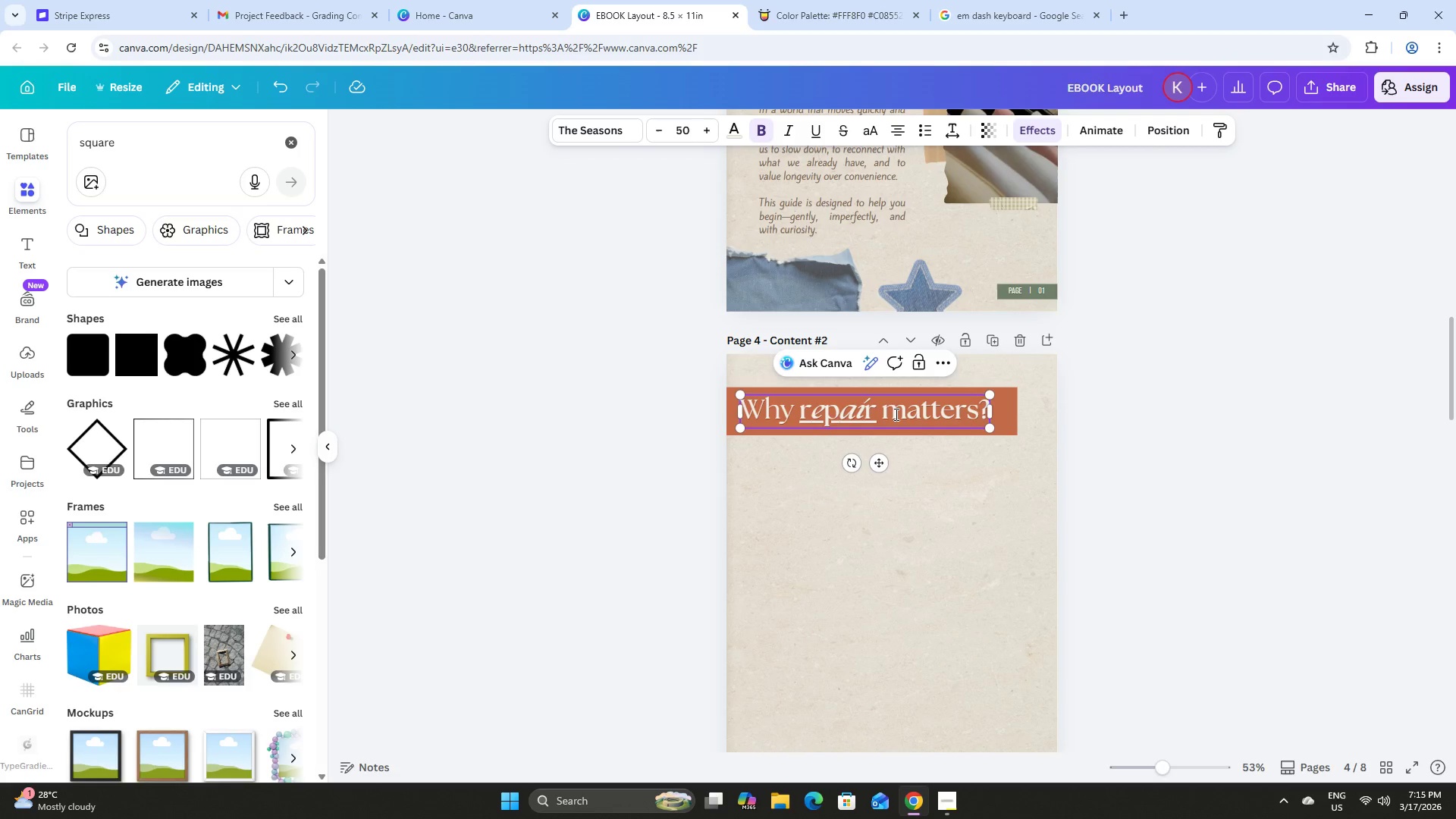 
left_click_drag(start_coordinate=[885, 411], to_coordinate=[986, 416])
 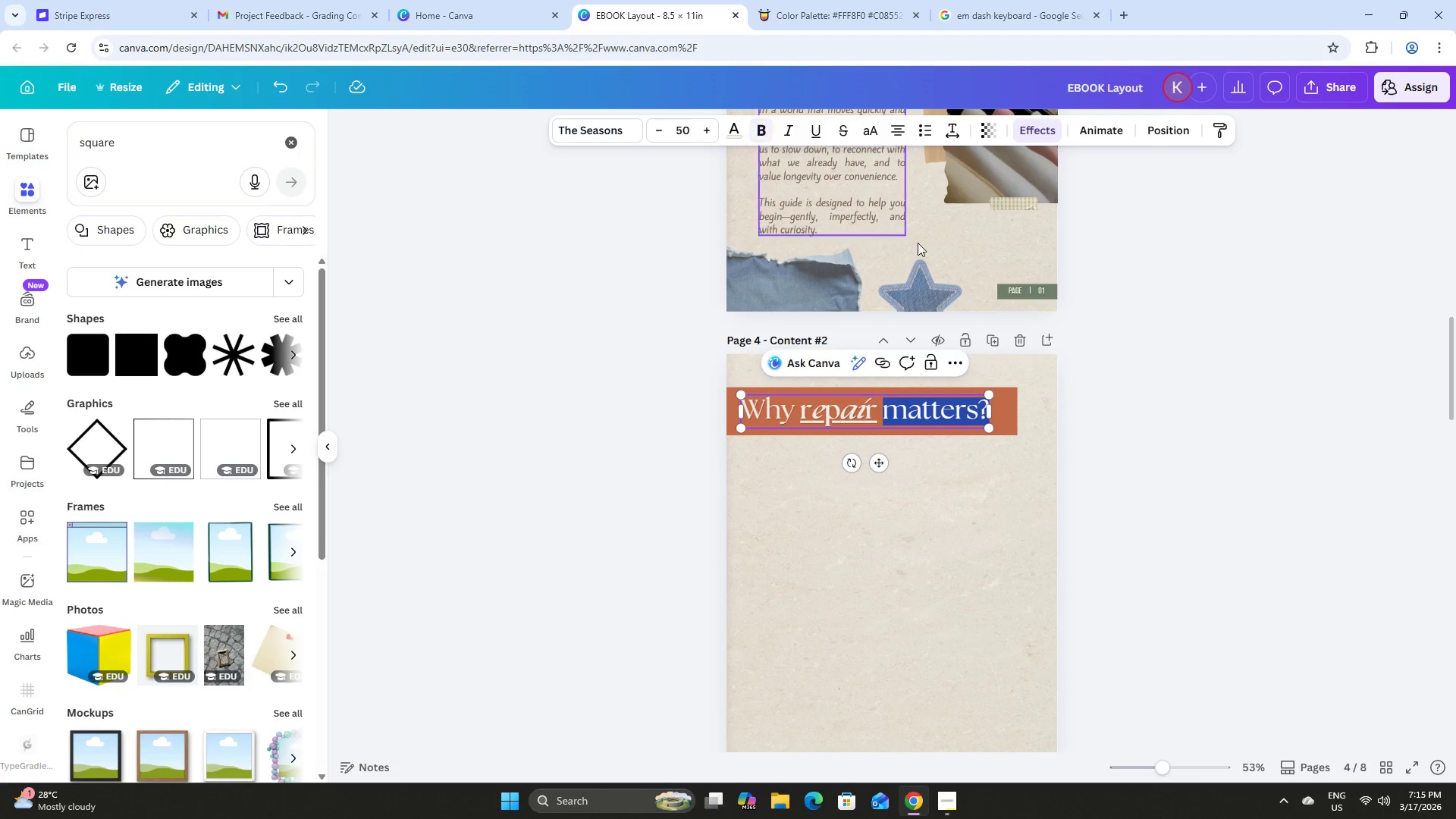 
left_click([1191, 395])
 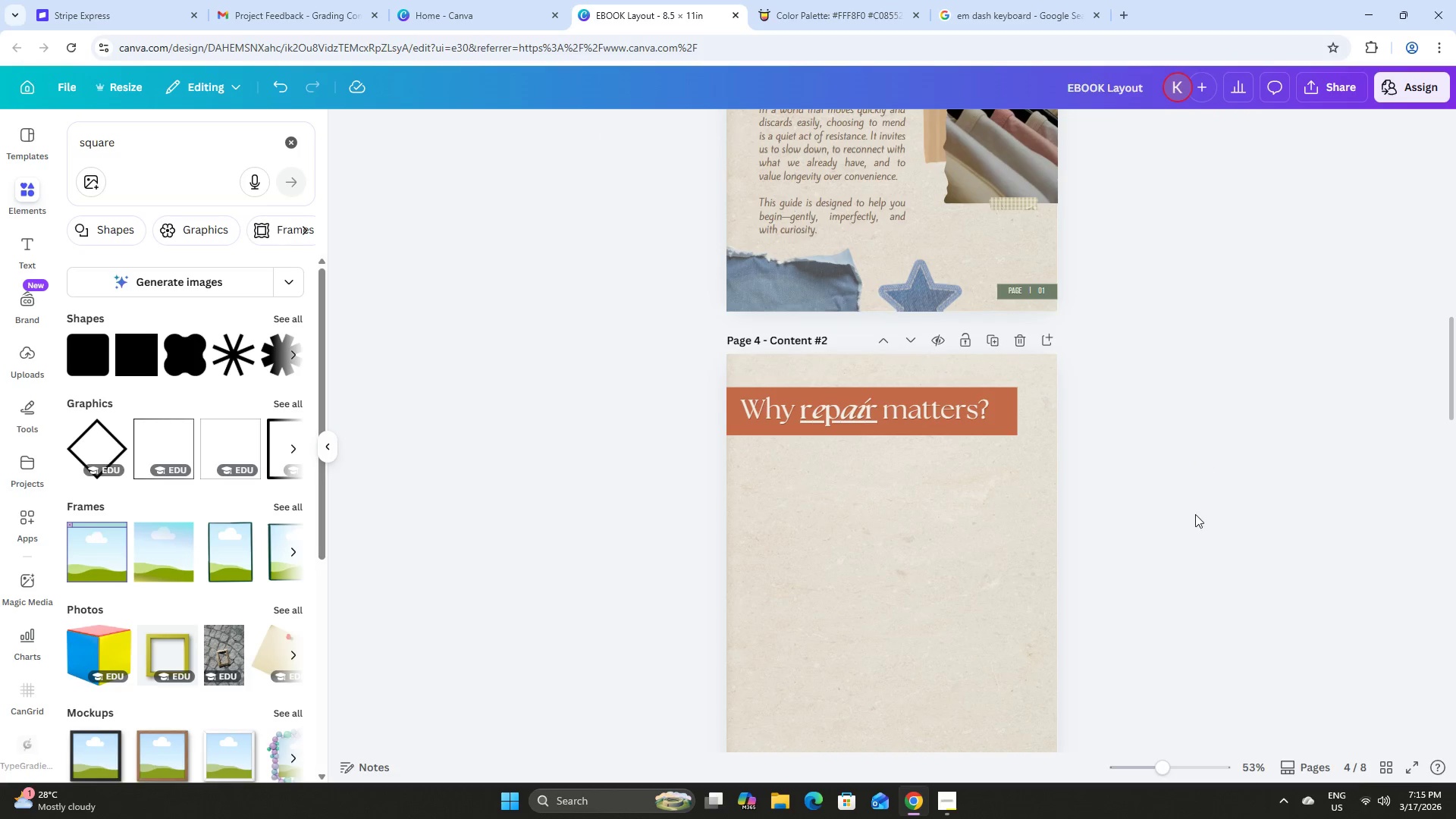 
scroll: coordinate [1202, 542], scroll_direction: up, amount: 4.0
 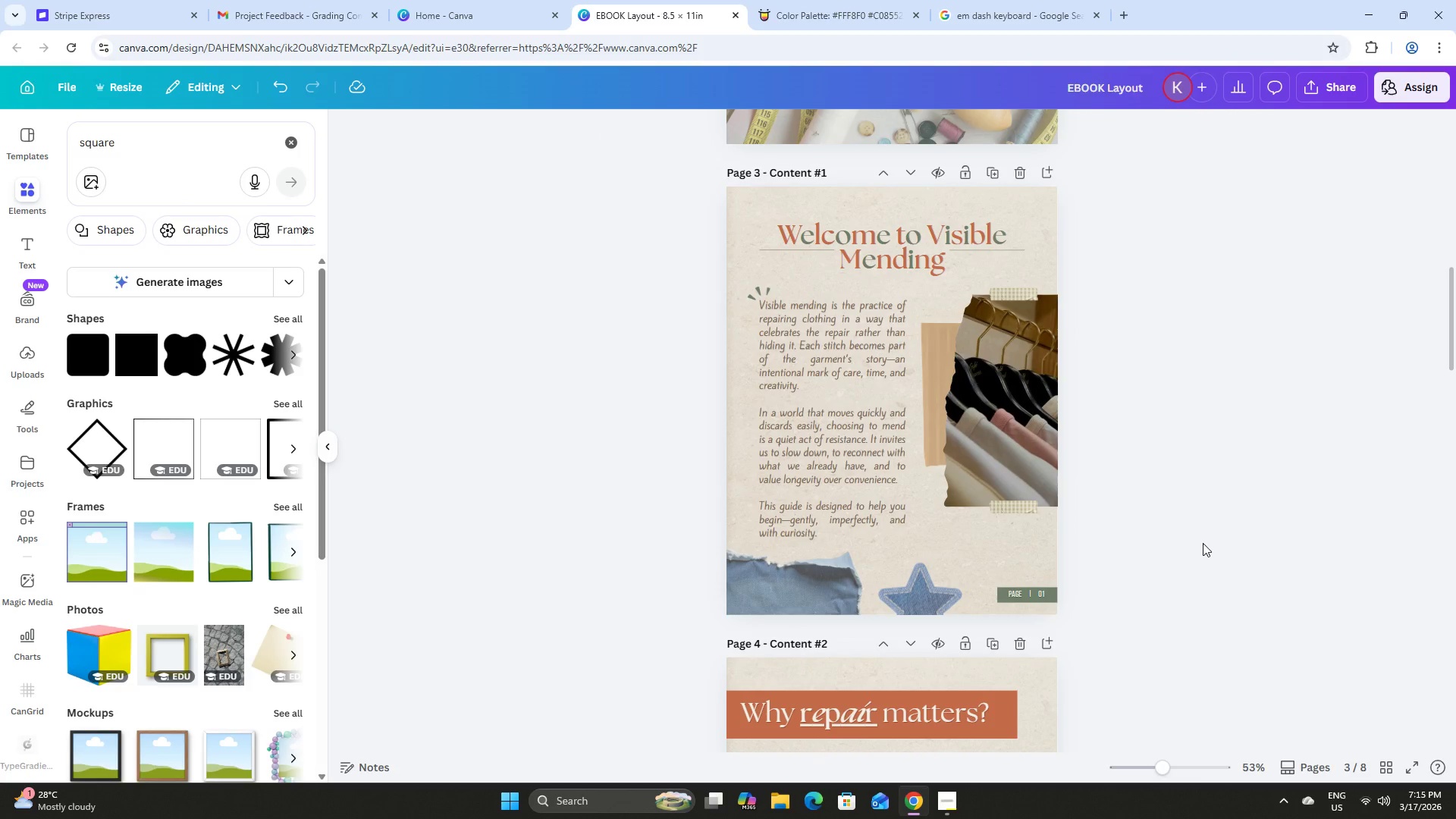 
scroll: coordinate [1206, 547], scroll_direction: down, amount: 4.0
 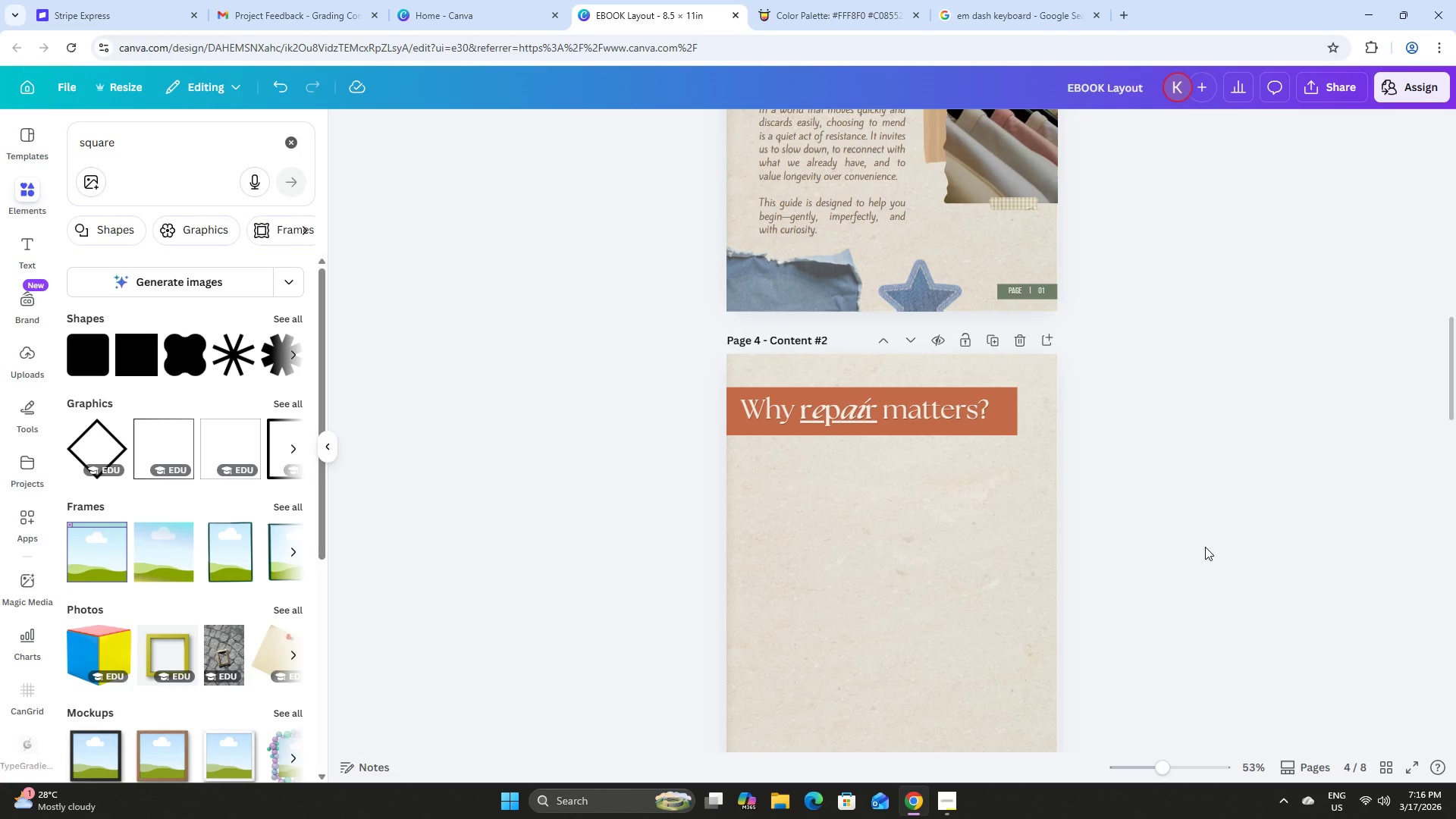 
wait(5.53)
 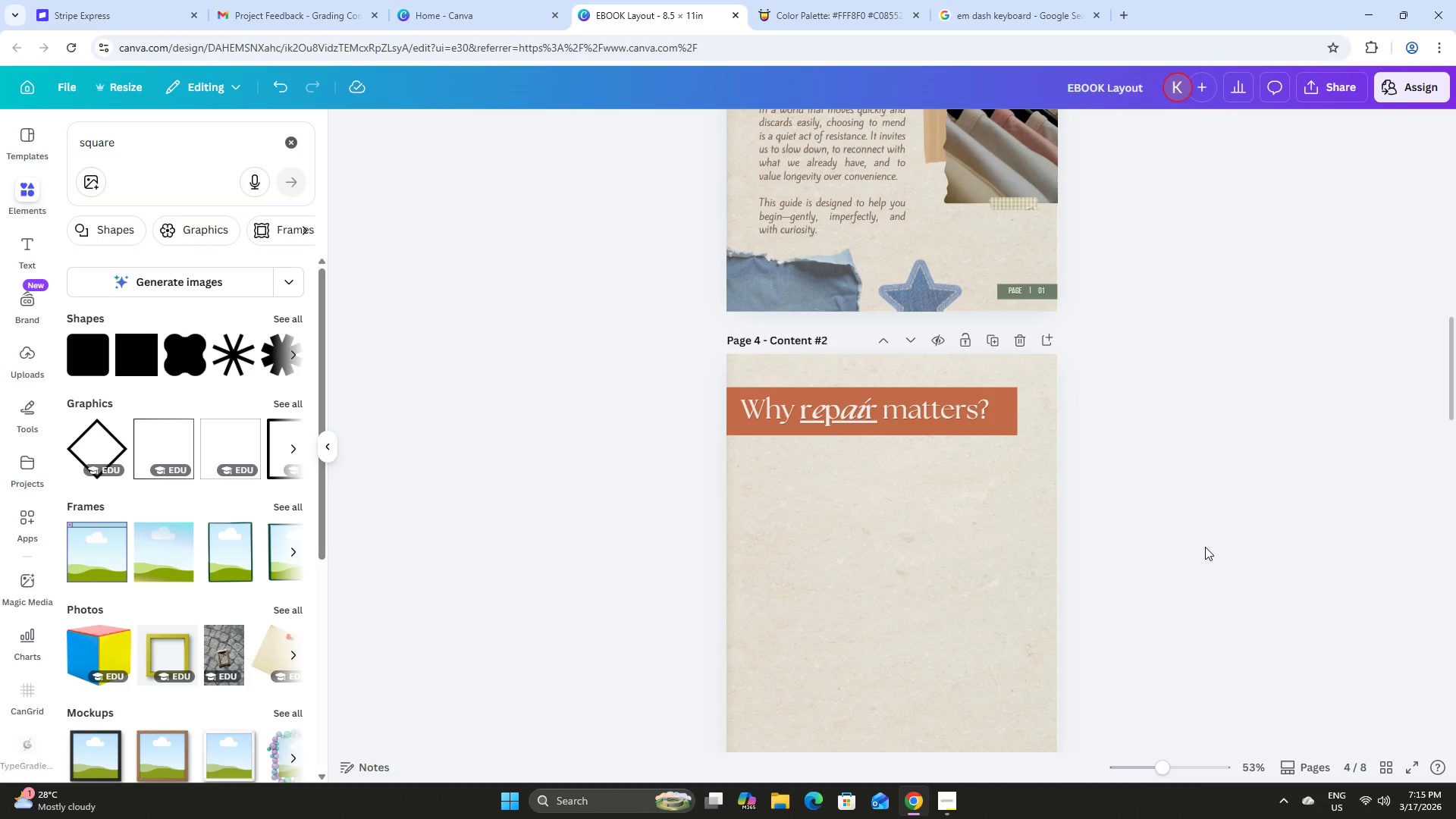 
scroll: coordinate [1190, 481], scroll_direction: up, amount: 1.0
 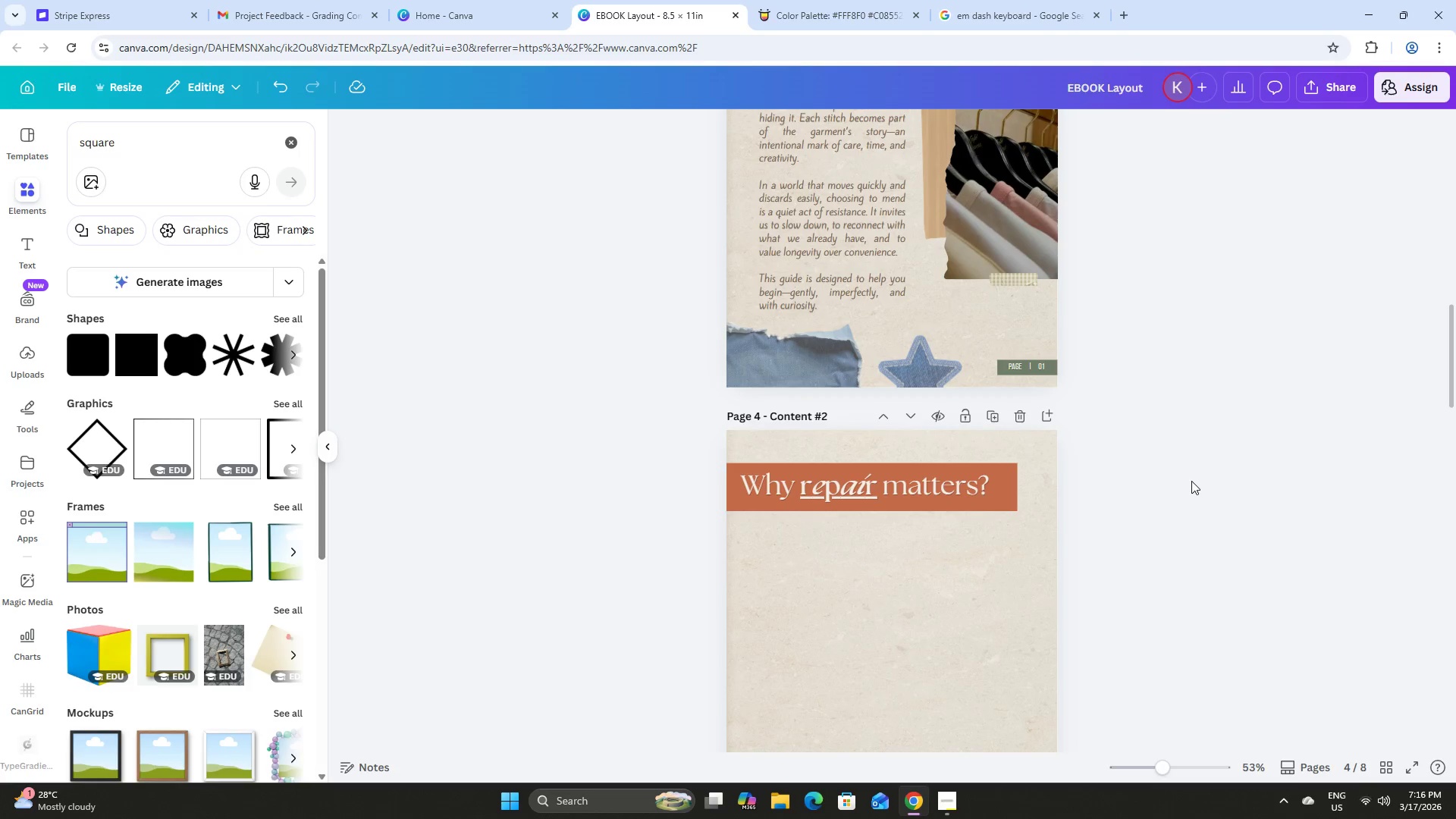 
scroll: coordinate [1191, 481], scroll_direction: down, amount: 3.0
 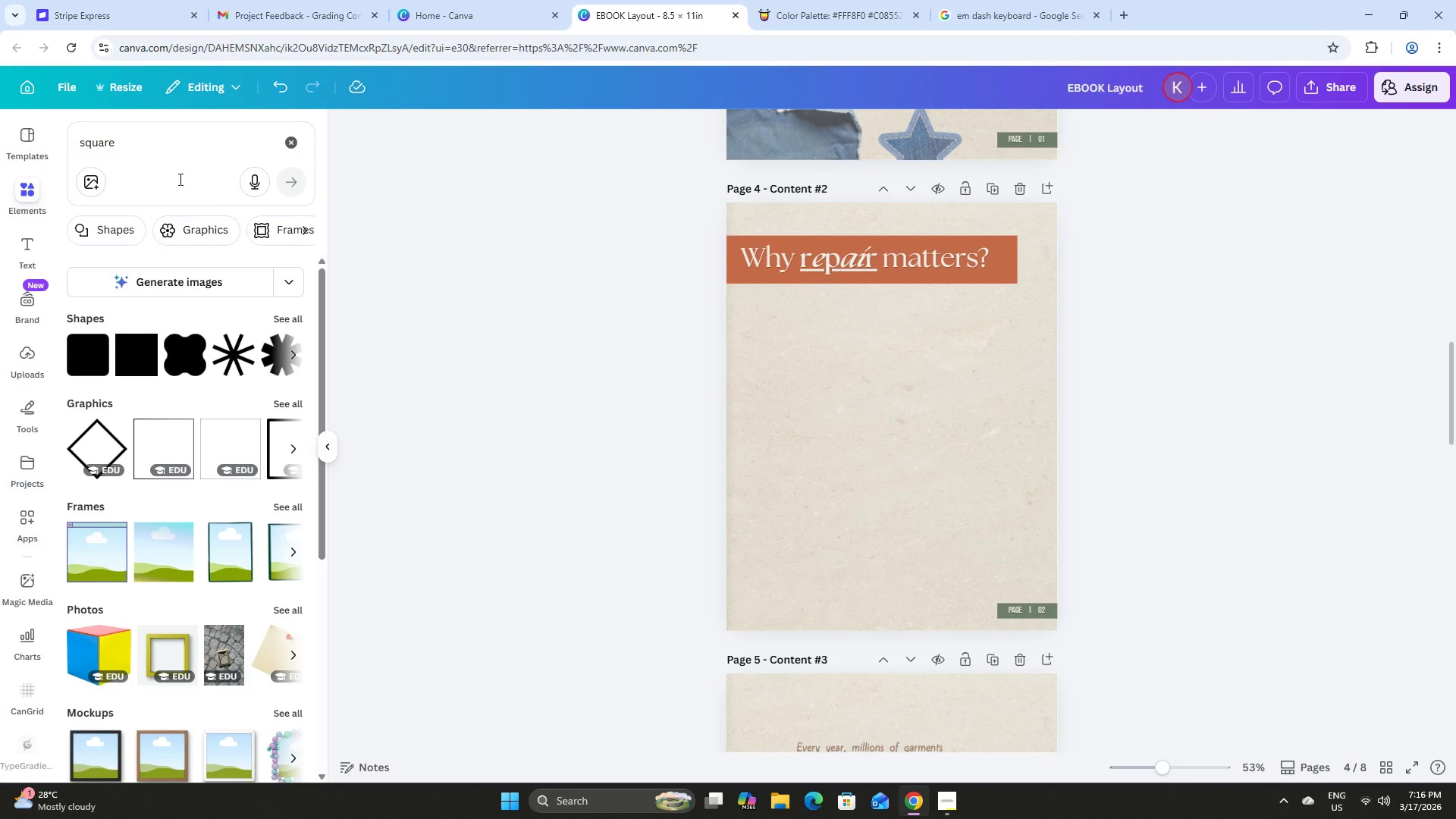 
left_click_drag(start_coordinate=[158, 145], to_coordinate=[70, 130])
 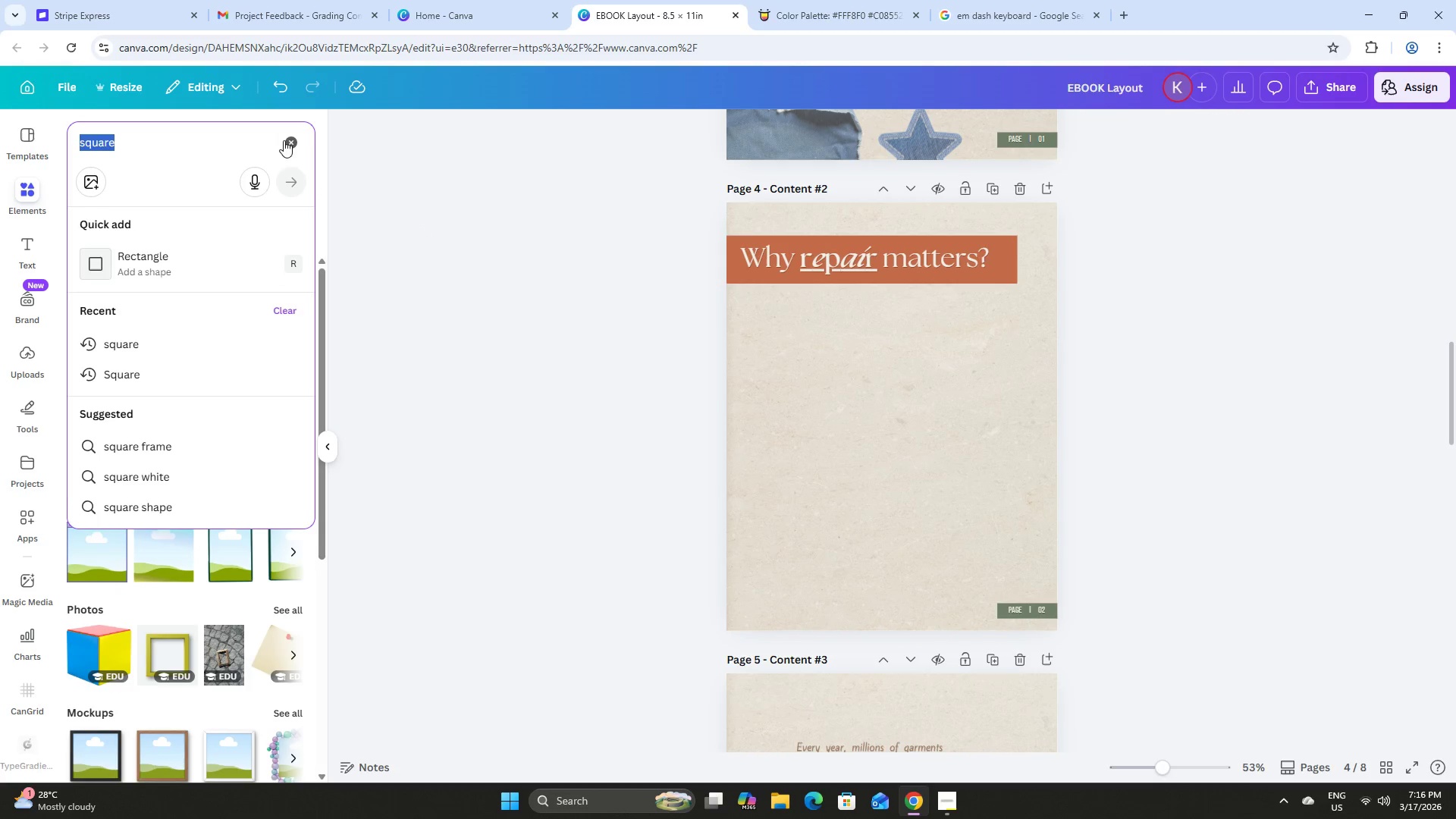 
left_click([291, 142])
 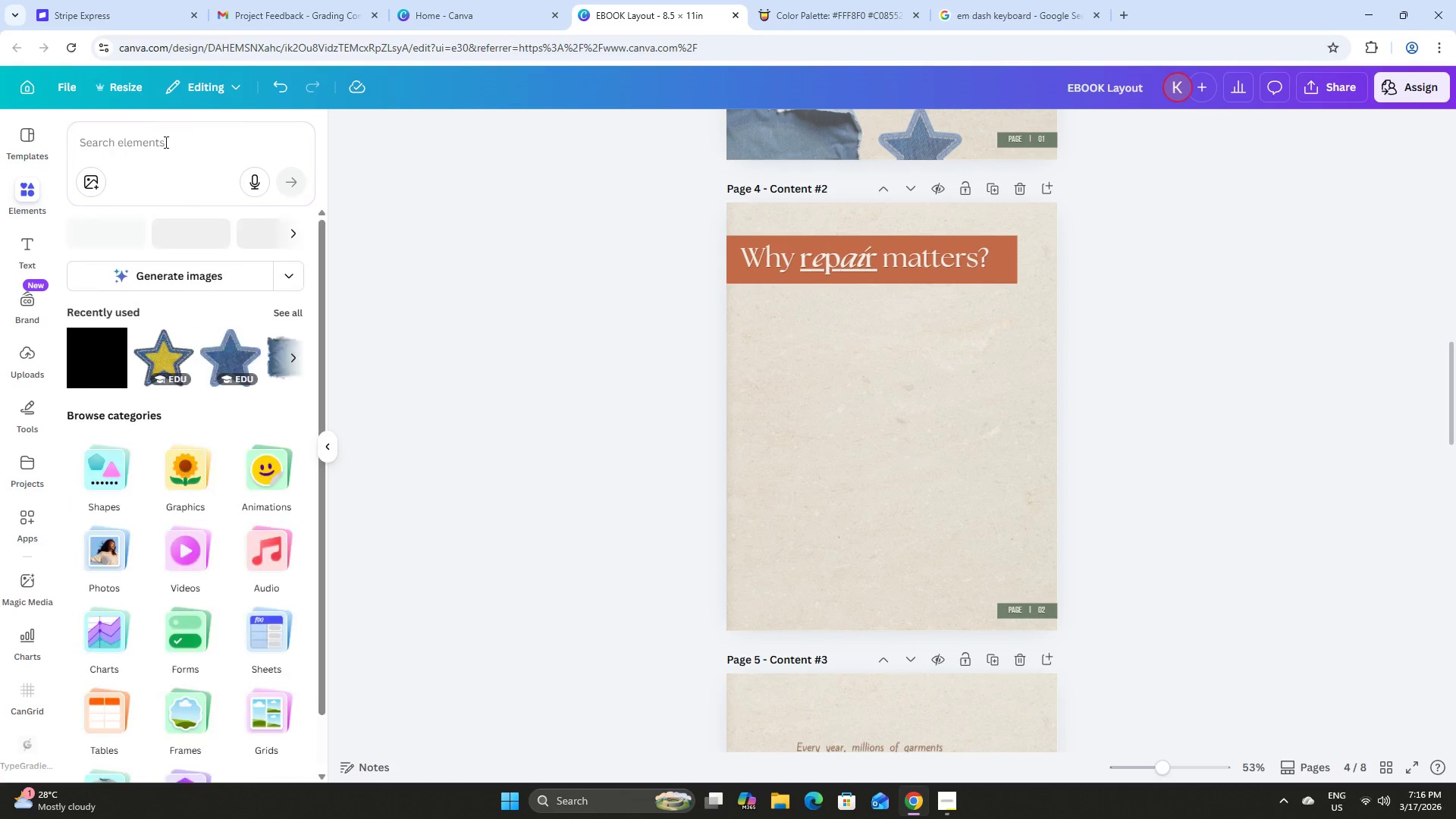 
left_click([161, 143])
 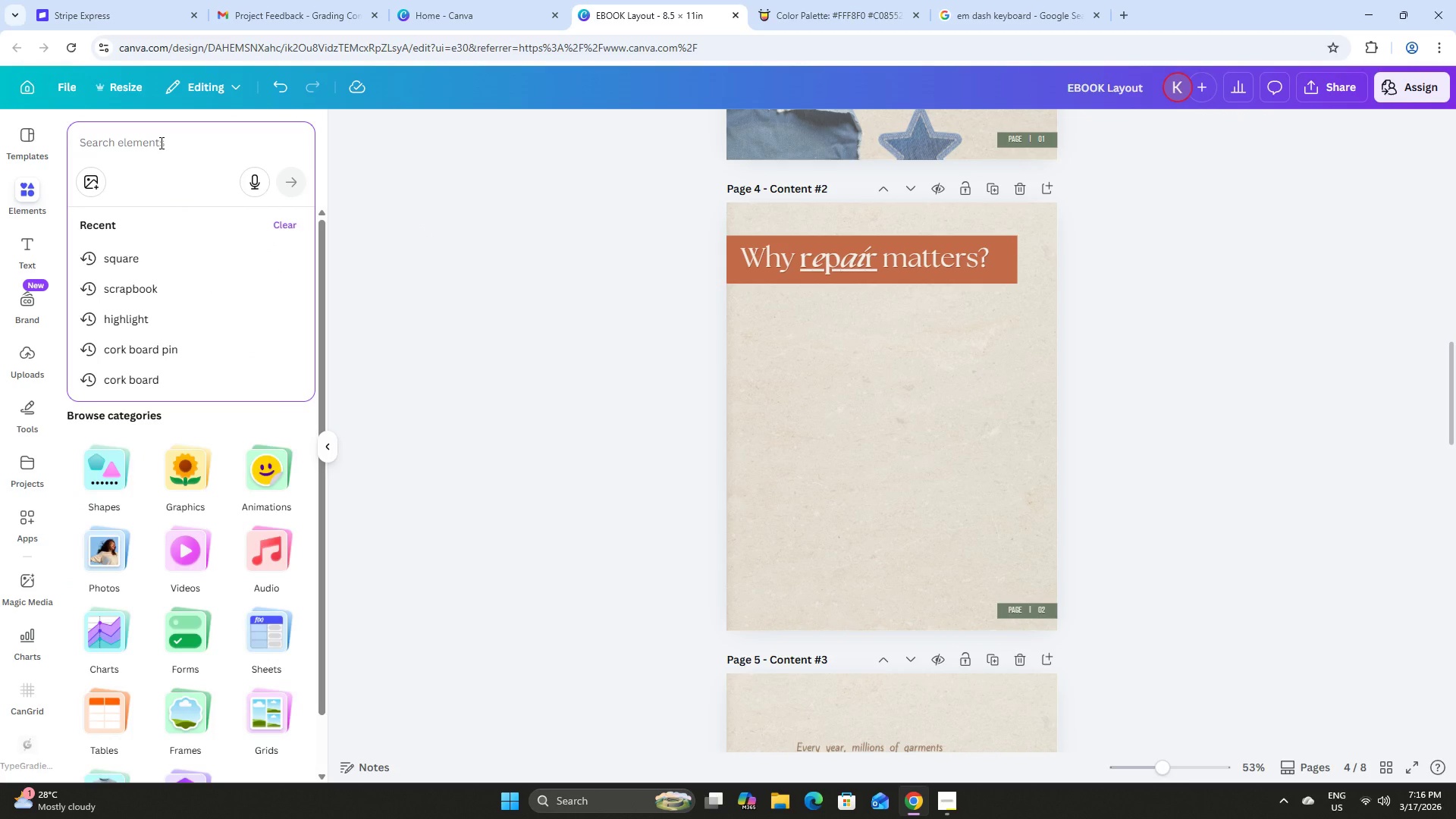 
type(cloth repair)
 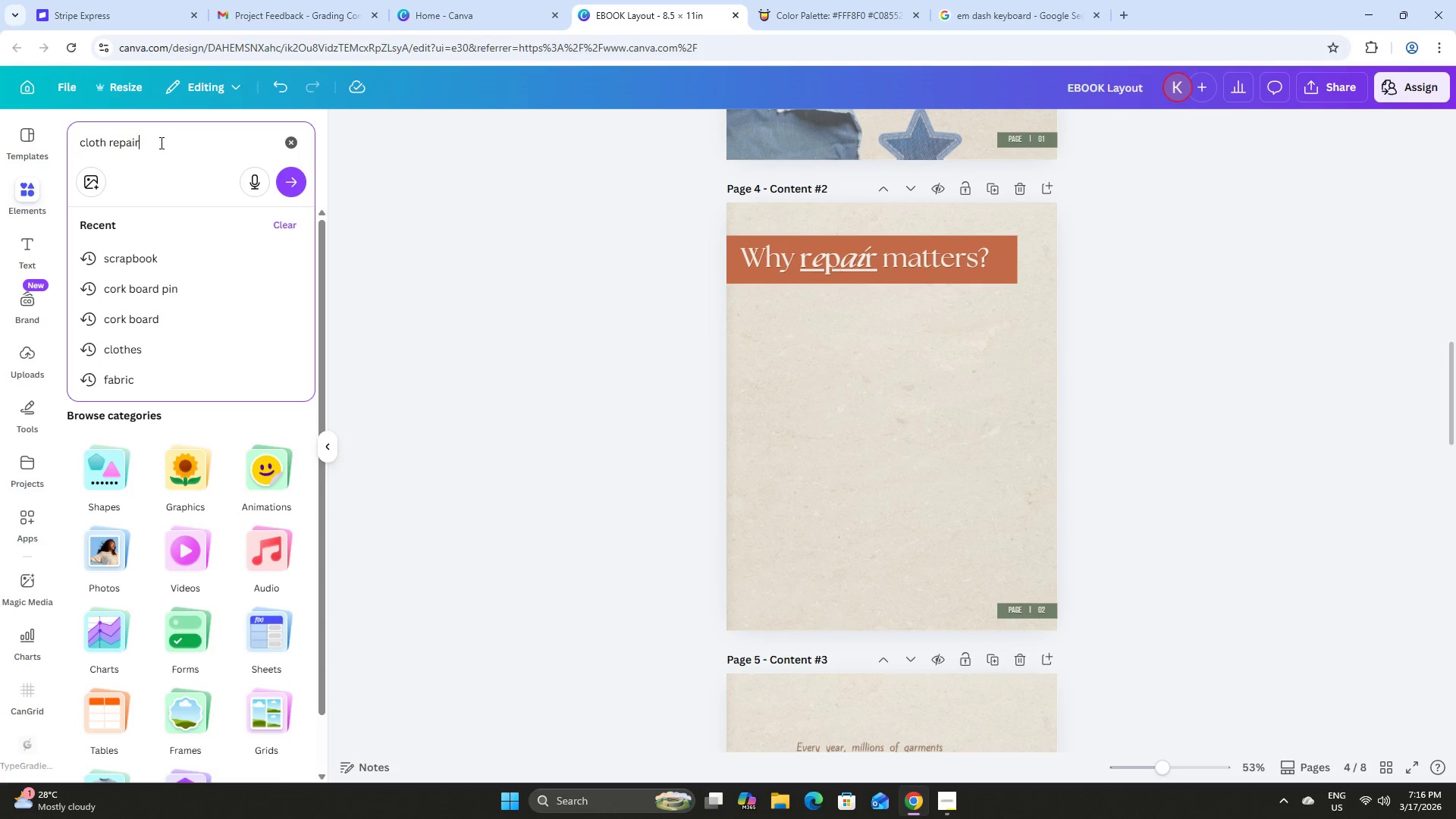 
key(Enter)
 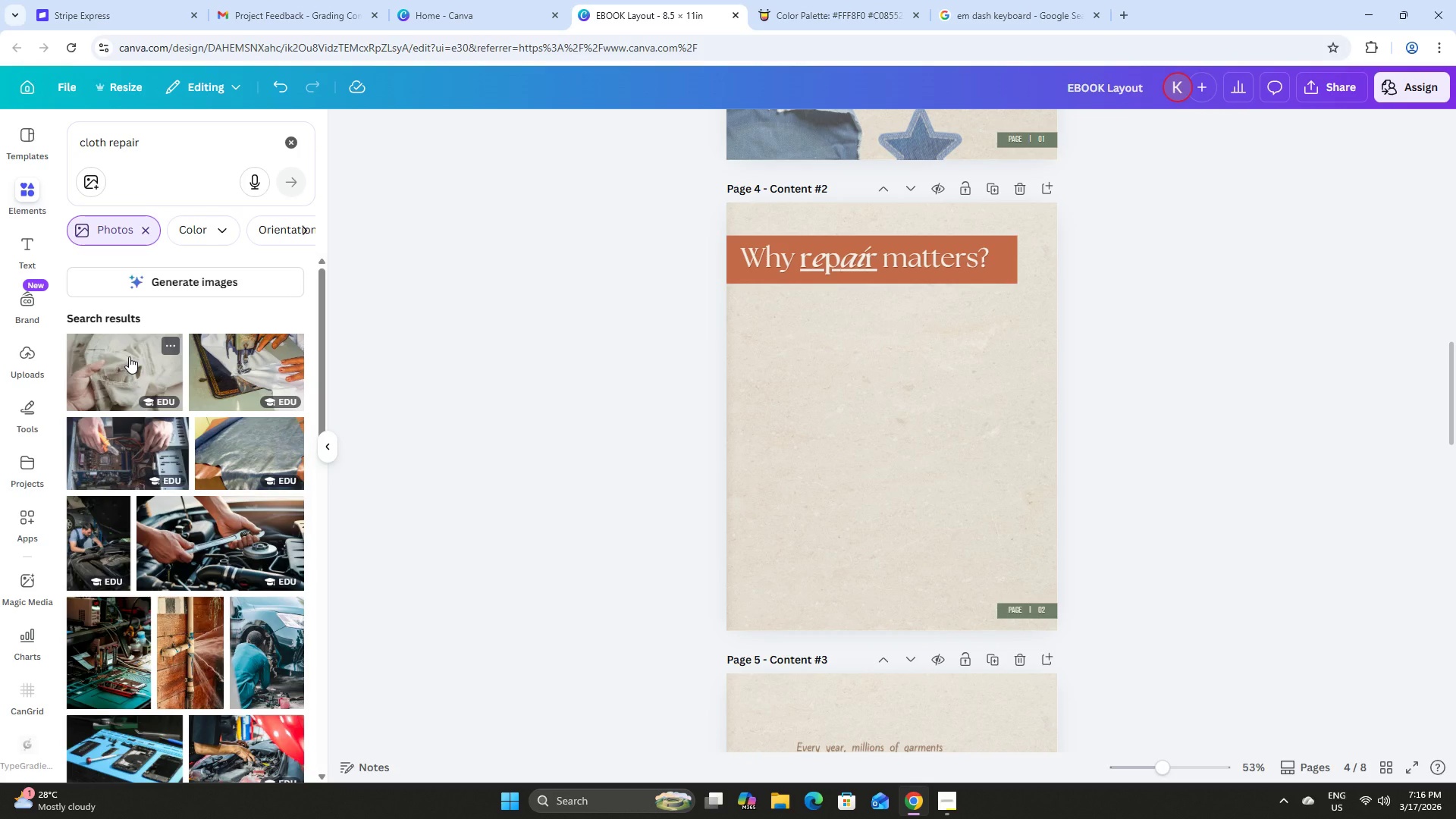 
wait(6.73)
 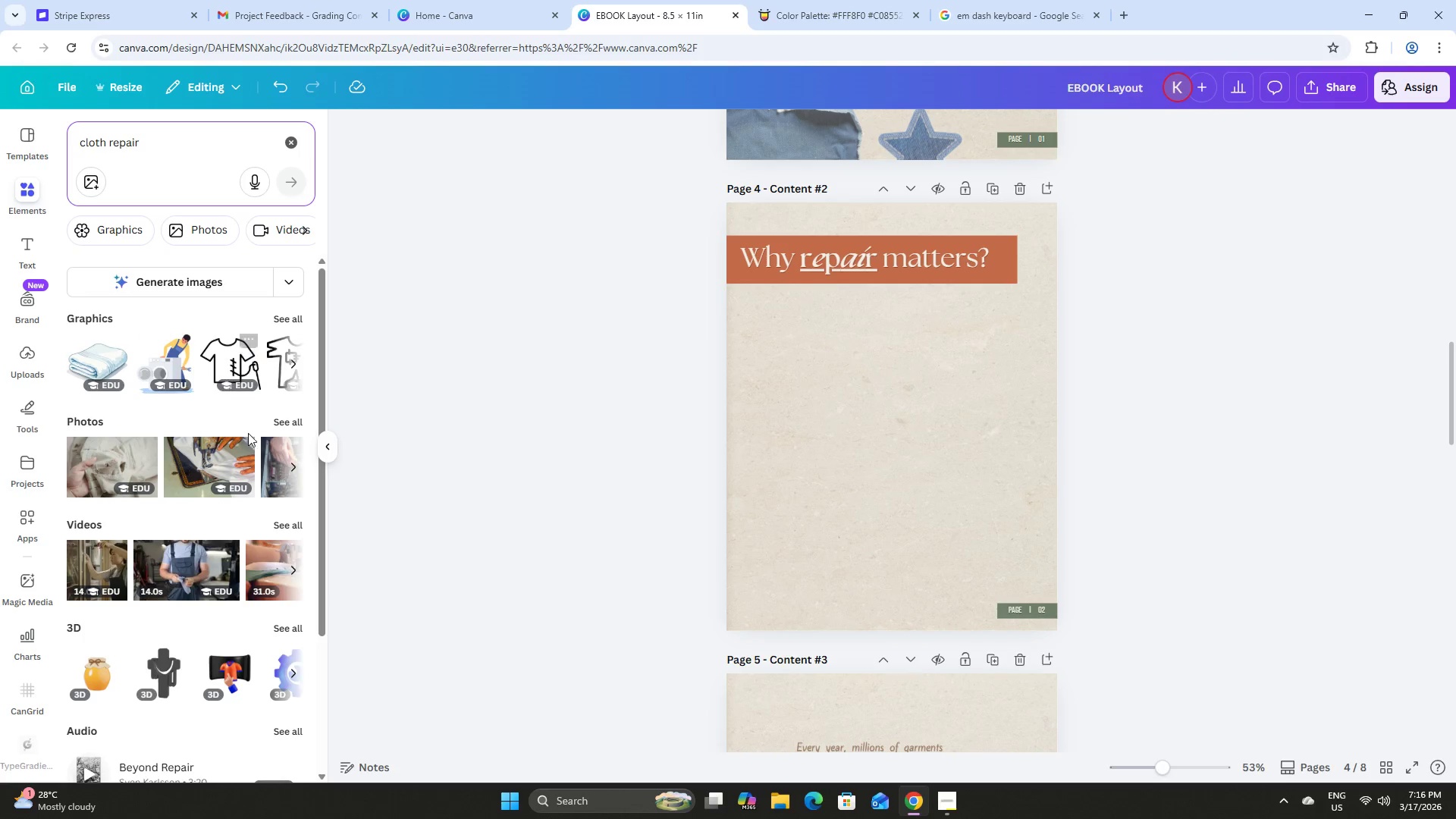 
left_click_drag(start_coordinate=[971, 389], to_coordinate=[937, 392])
 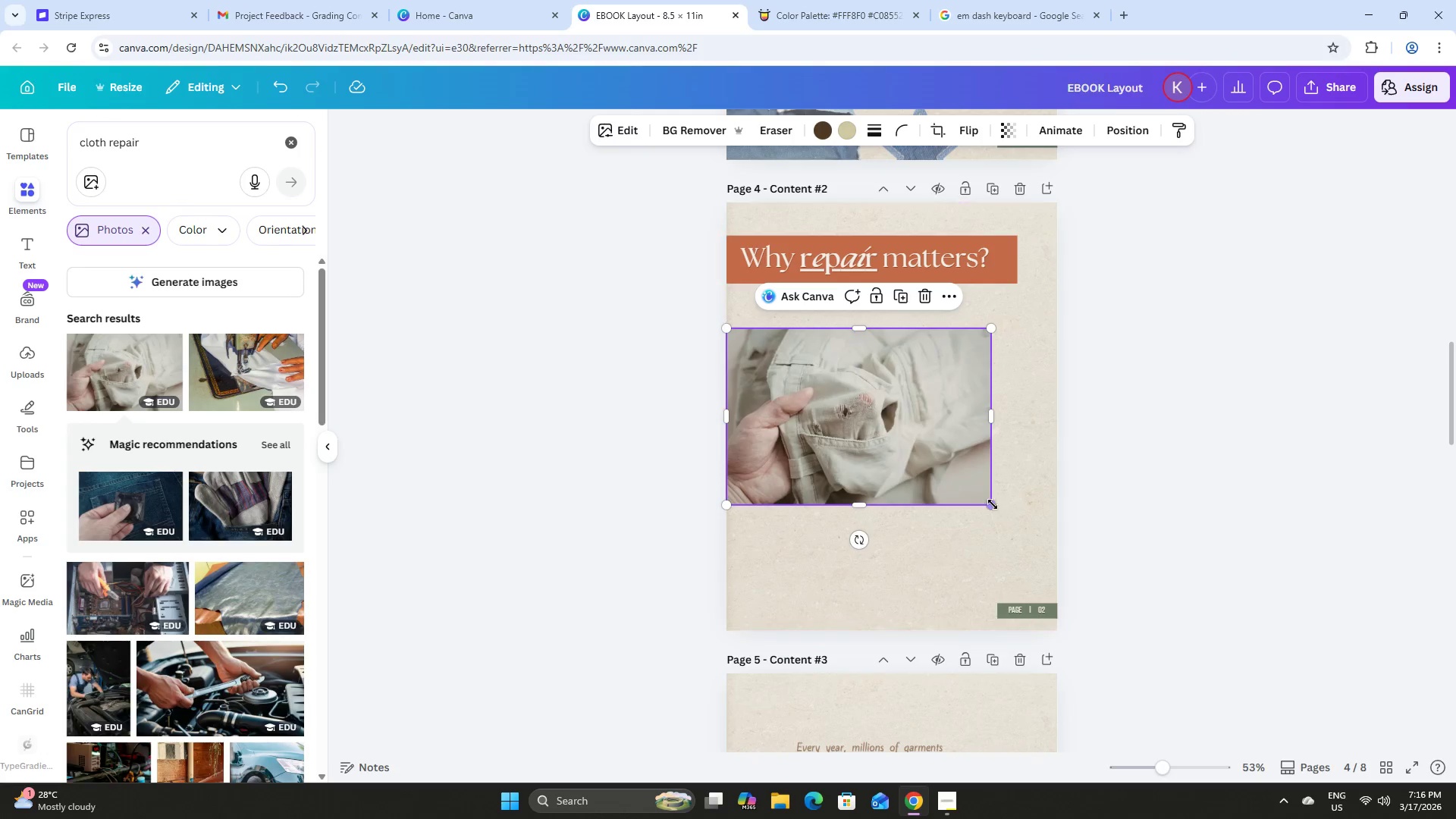 
left_click_drag(start_coordinate=[993, 504], to_coordinate=[956, 479])
 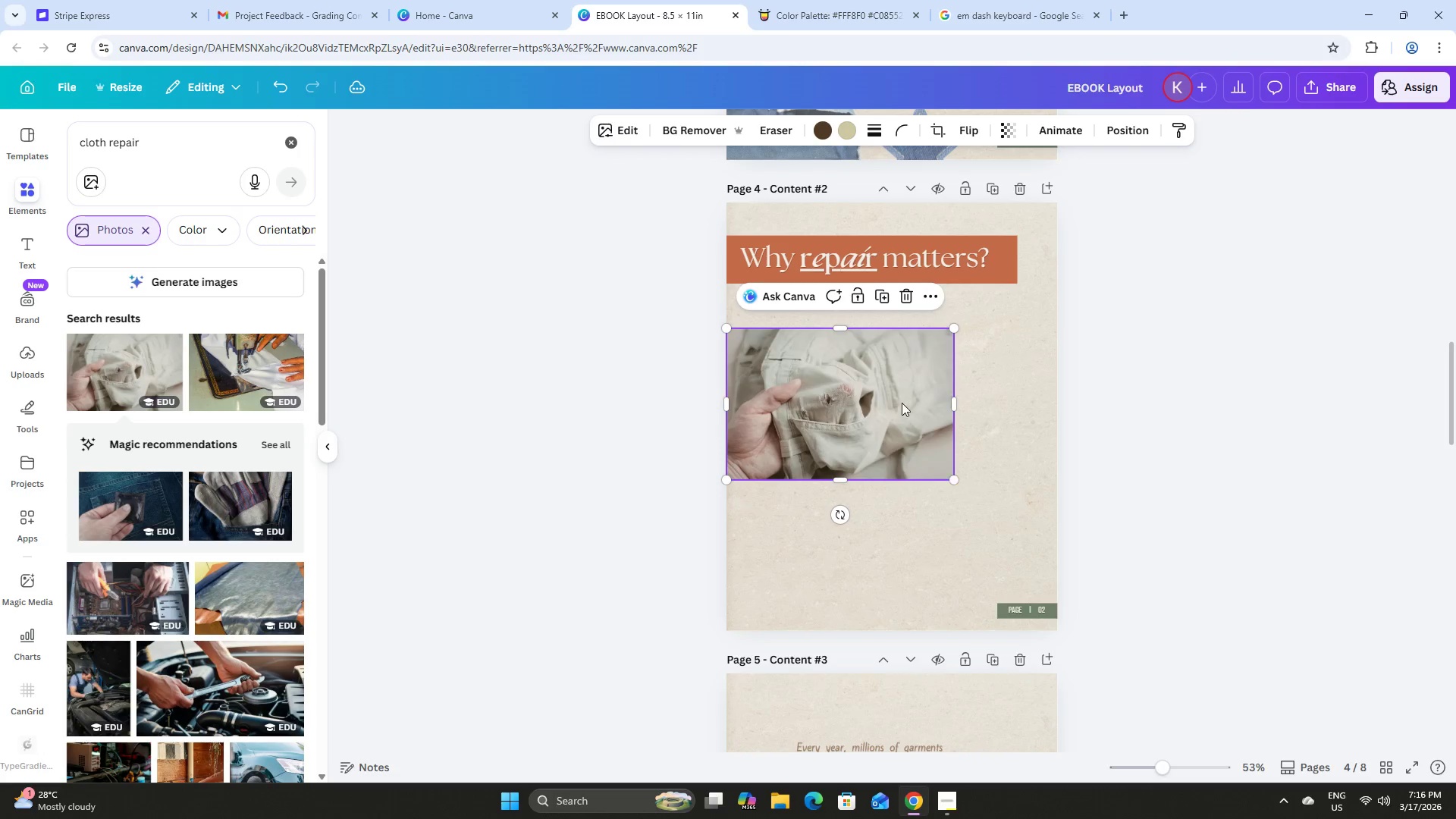 
left_click_drag(start_coordinate=[902, 403], to_coordinate=[901, 375])
 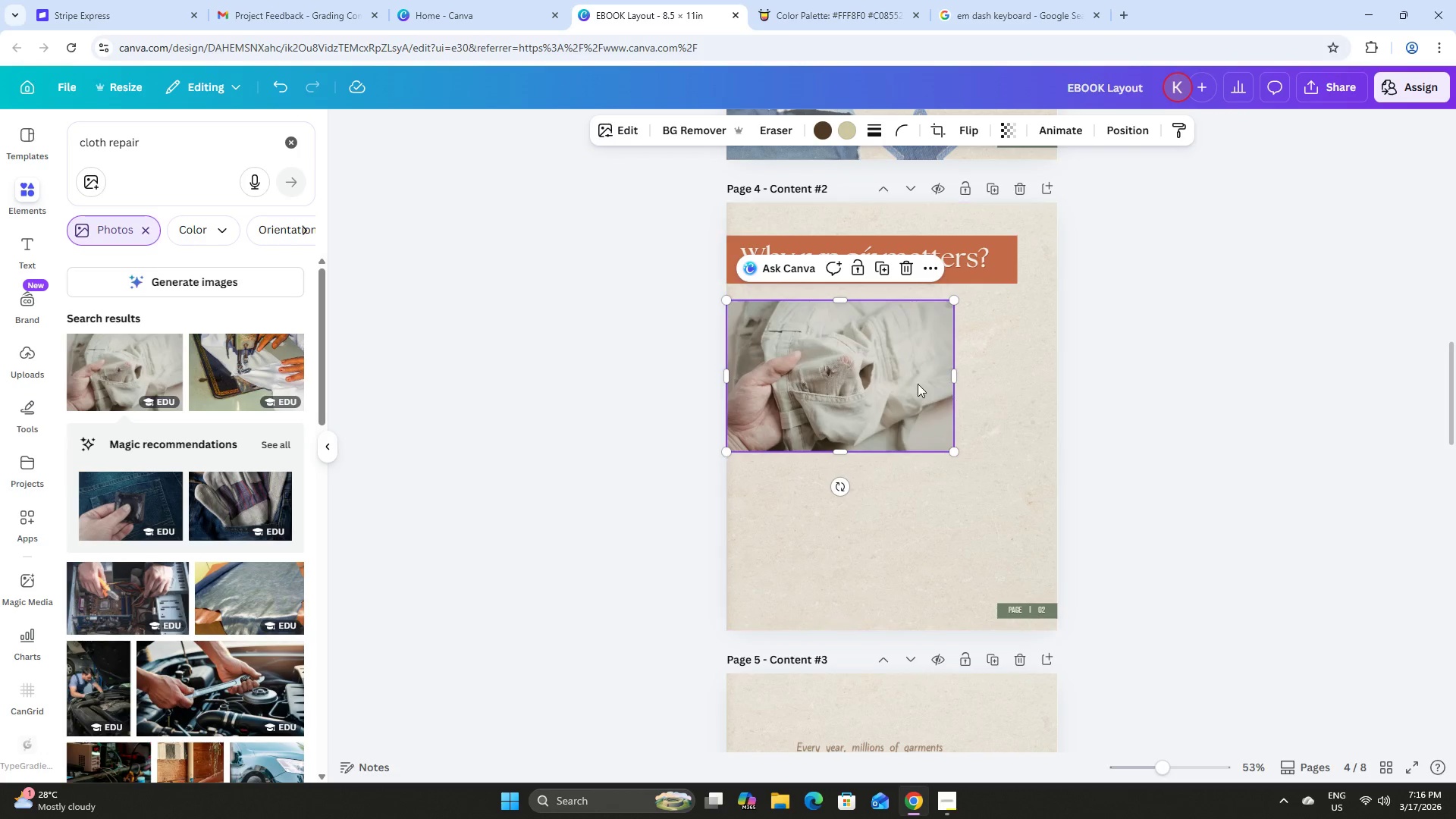 
left_click_drag(start_coordinate=[886, 364], to_coordinate=[926, 503])
 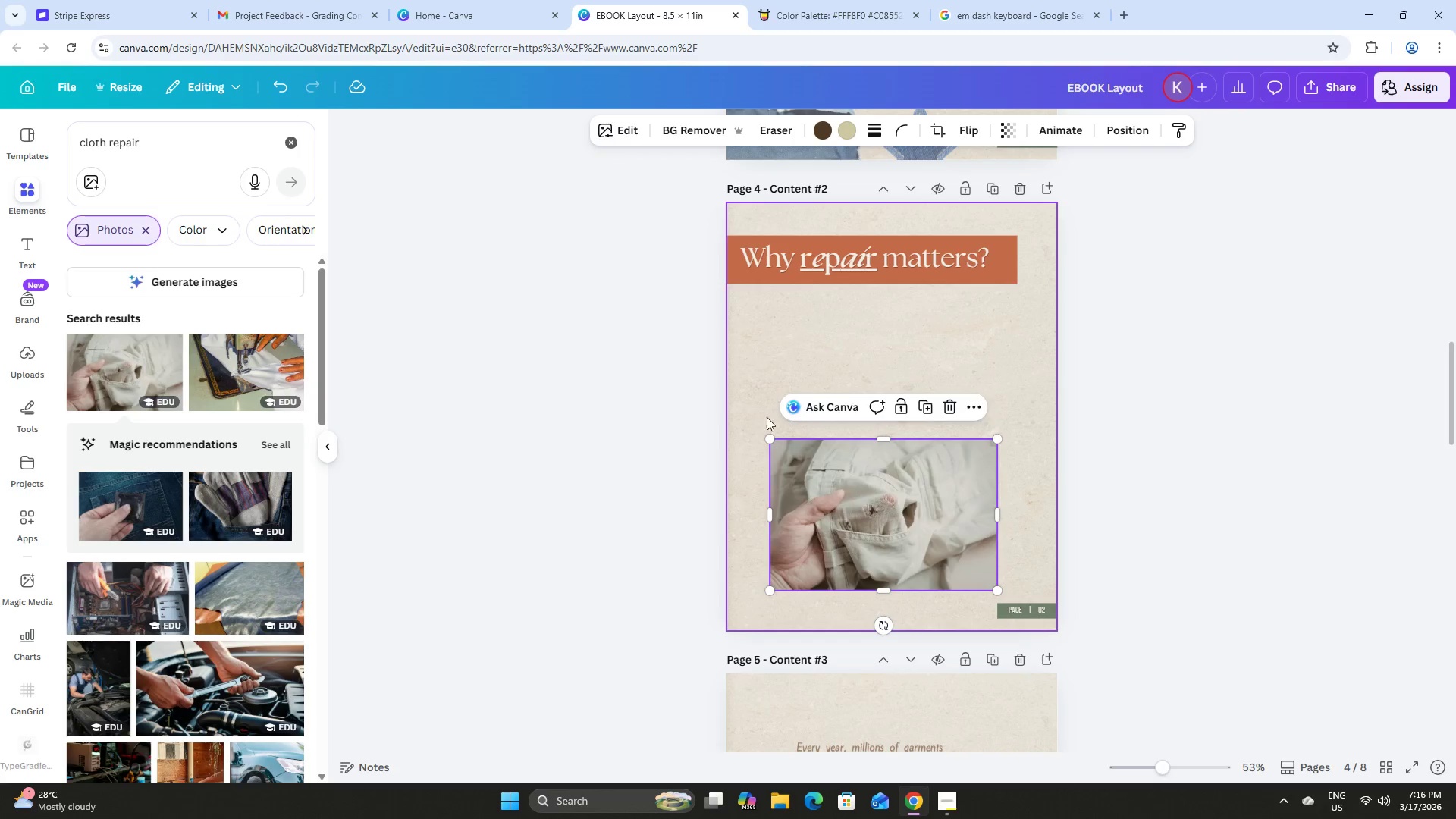 
left_click_drag(start_coordinate=[890, 513], to_coordinate=[1011, 435])
 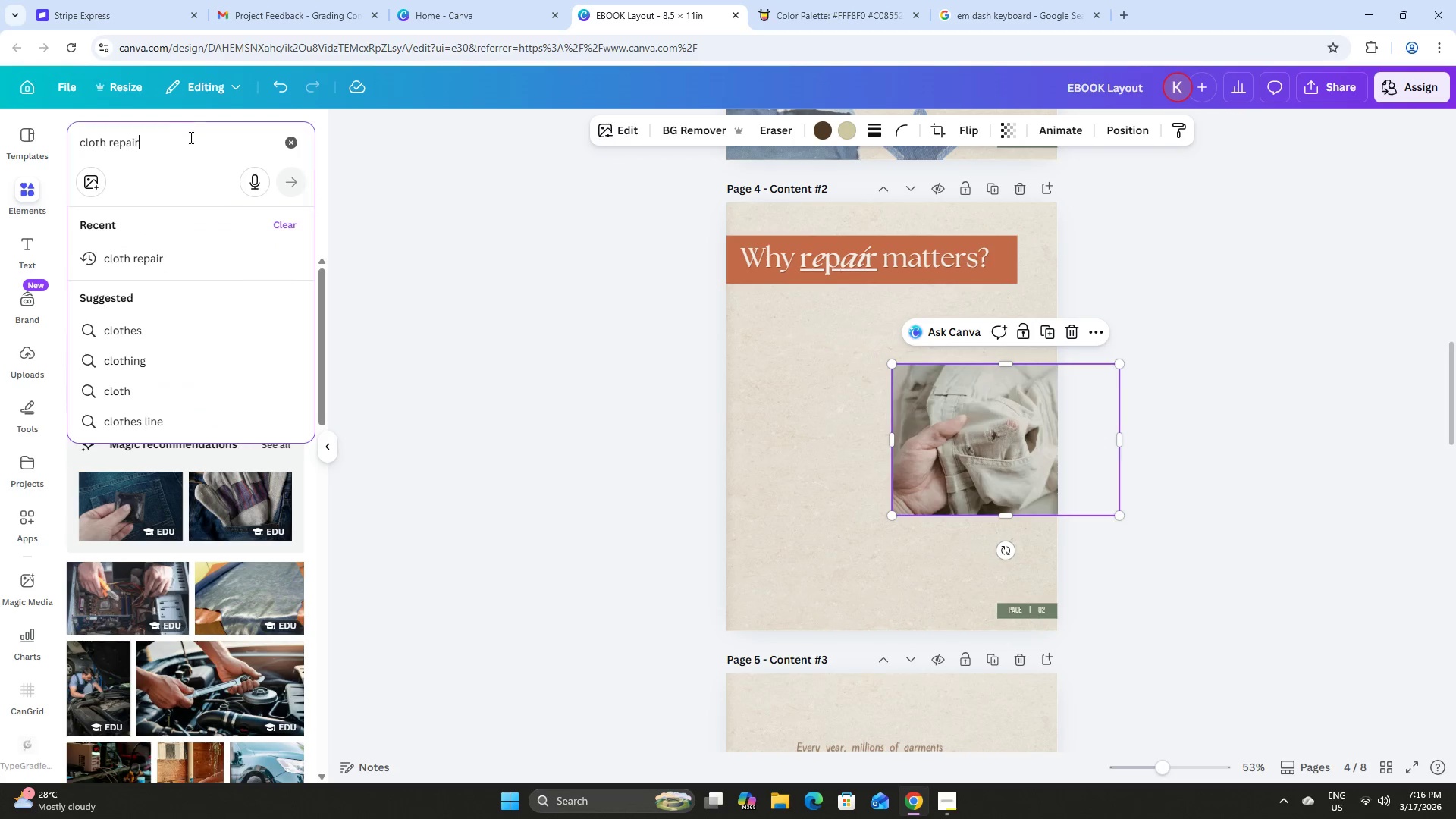 
left_click_drag(start_coordinate=[206, 143], to_coordinate=[61, 147])
 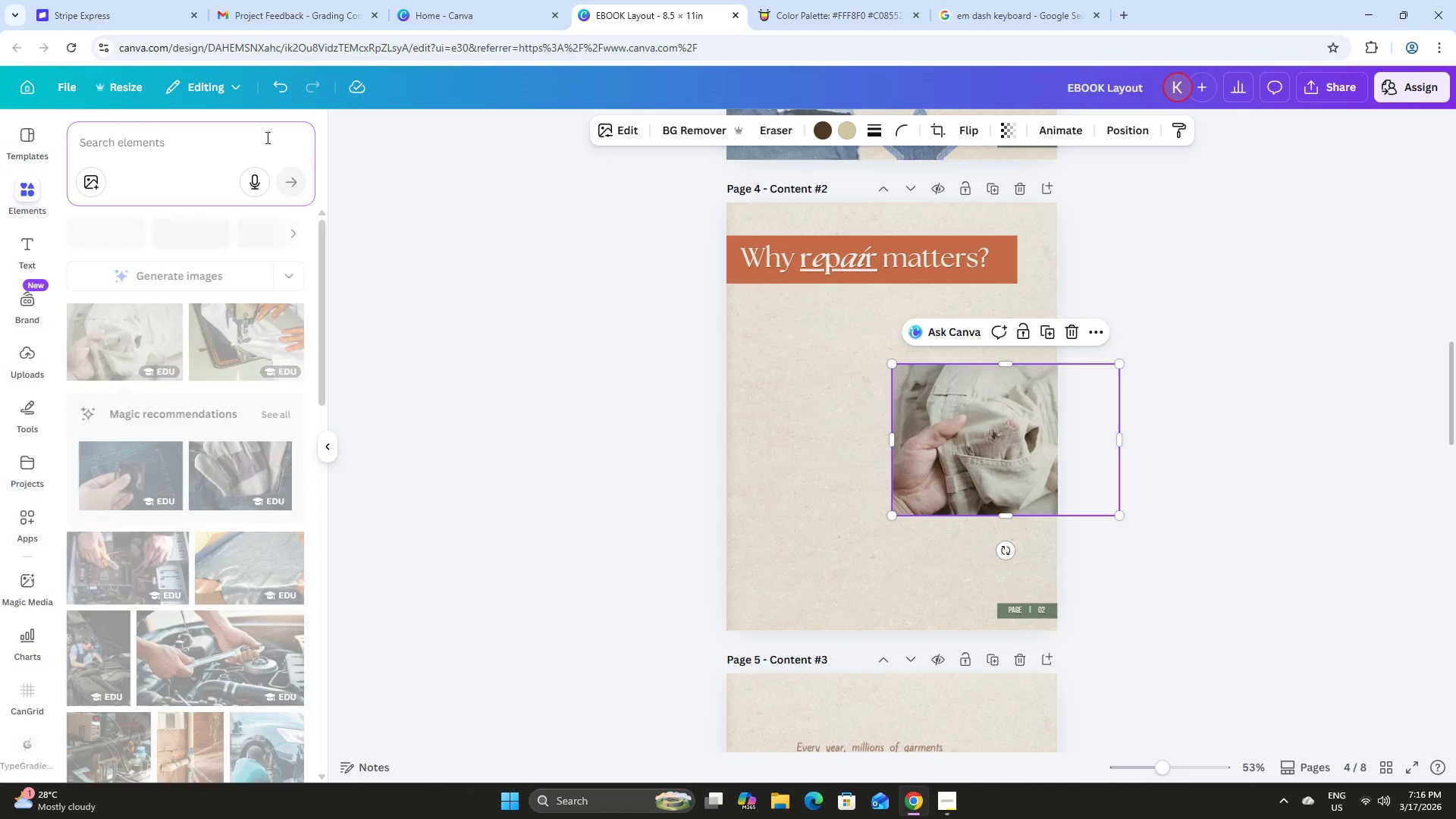 
left_click([179, 138])
 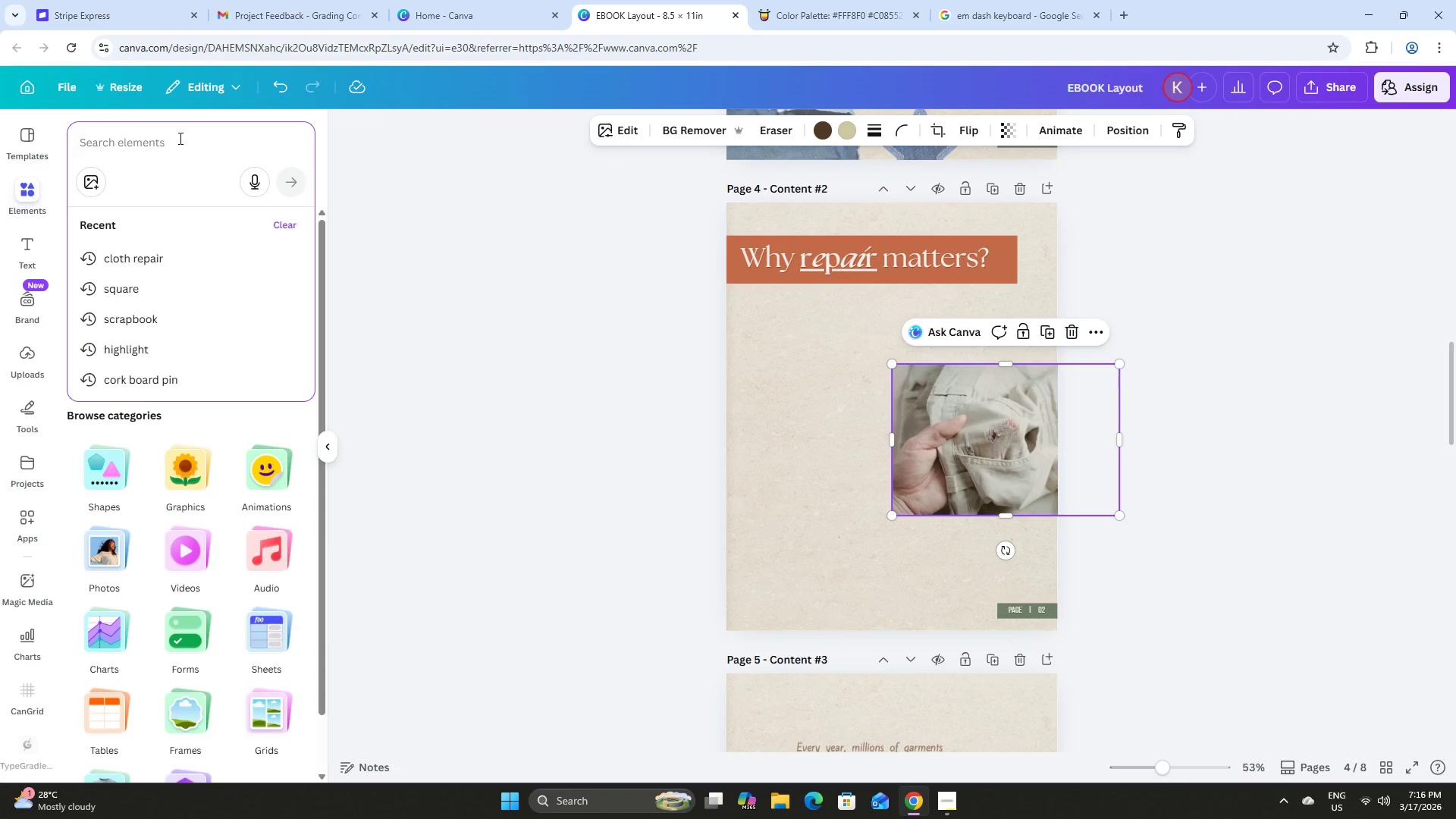 
type(frame paper)
 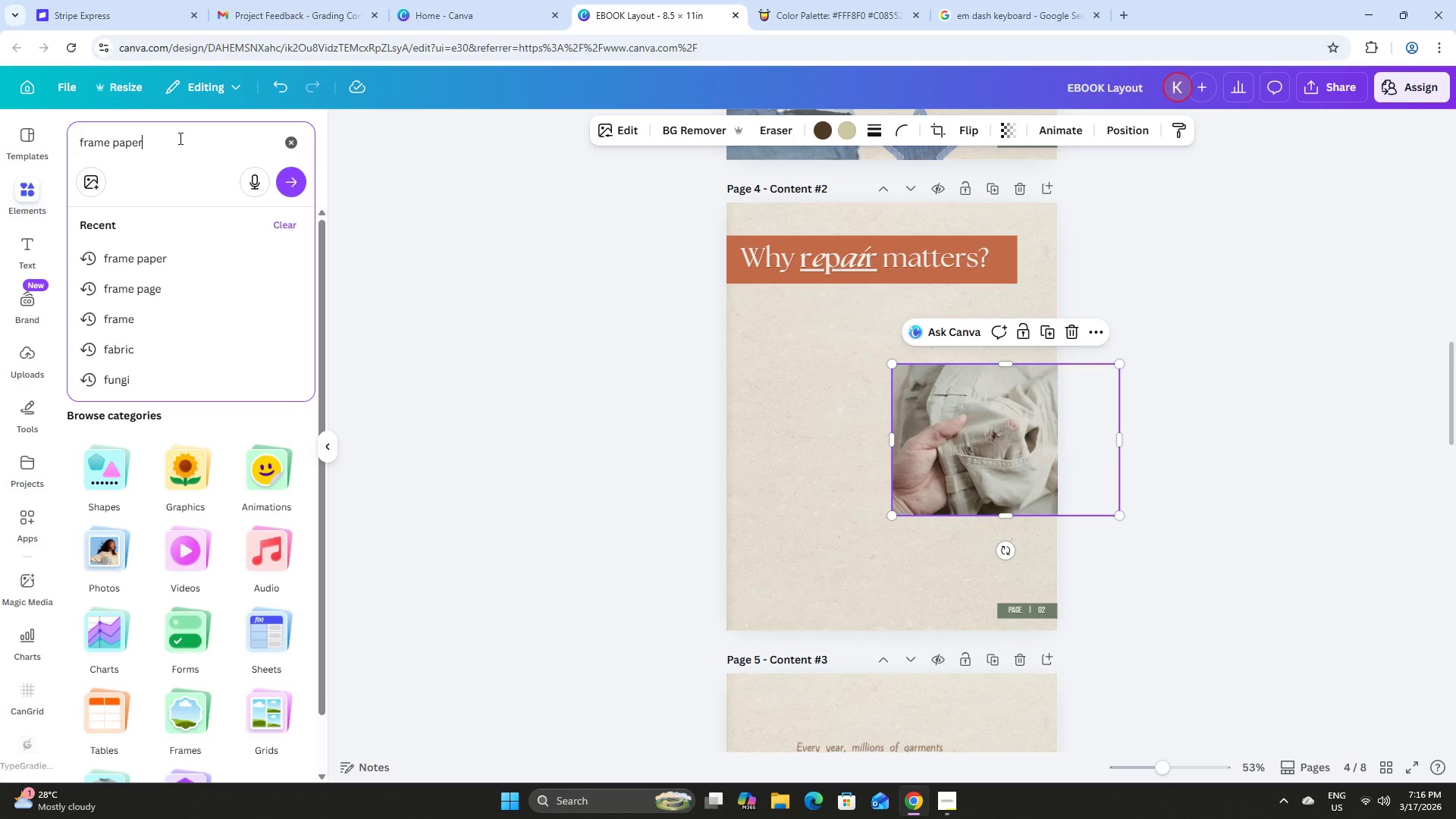 
key(Enter)
 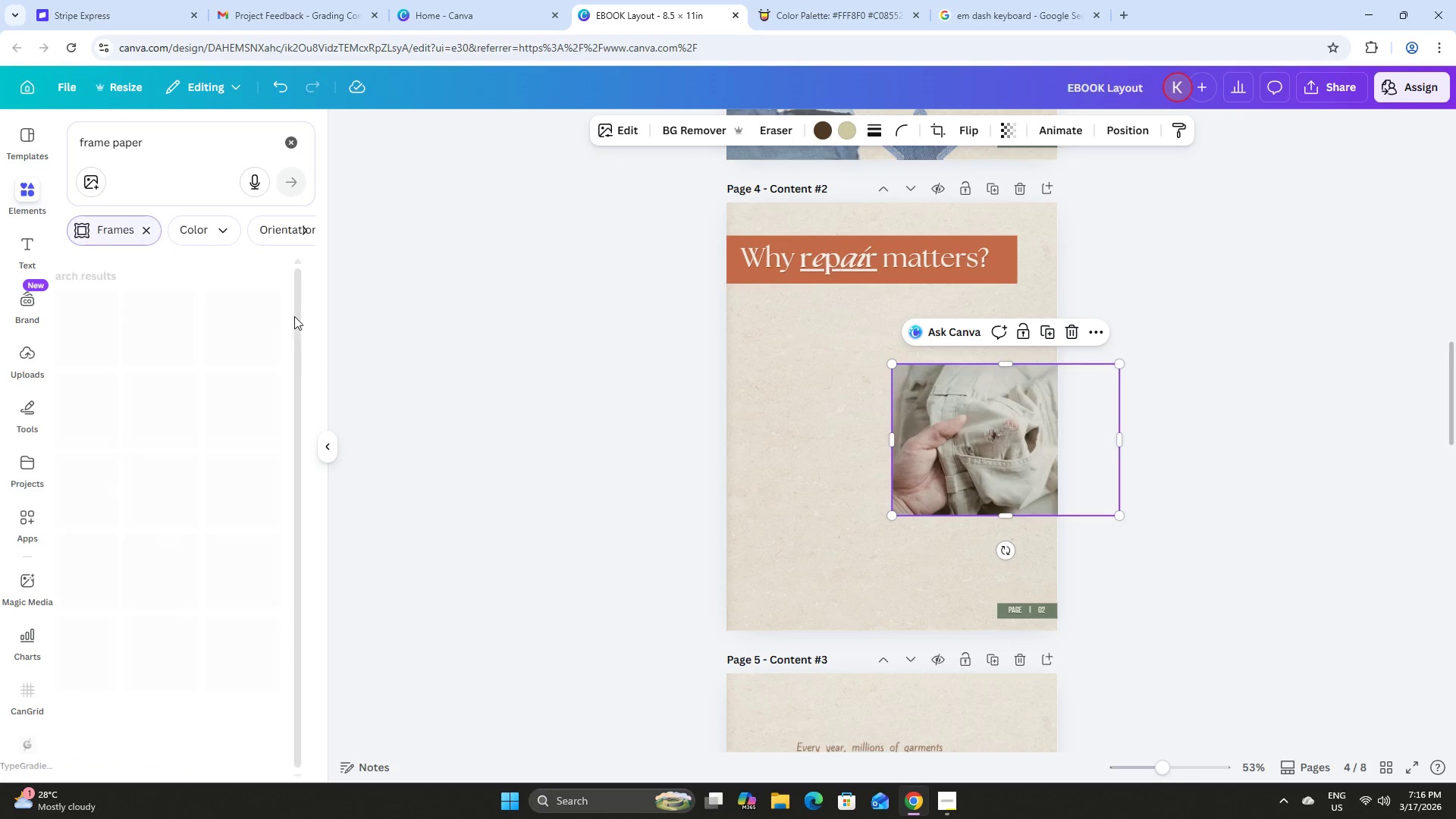 
scroll: coordinate [230, 447], scroll_direction: down, amount: 5.0
 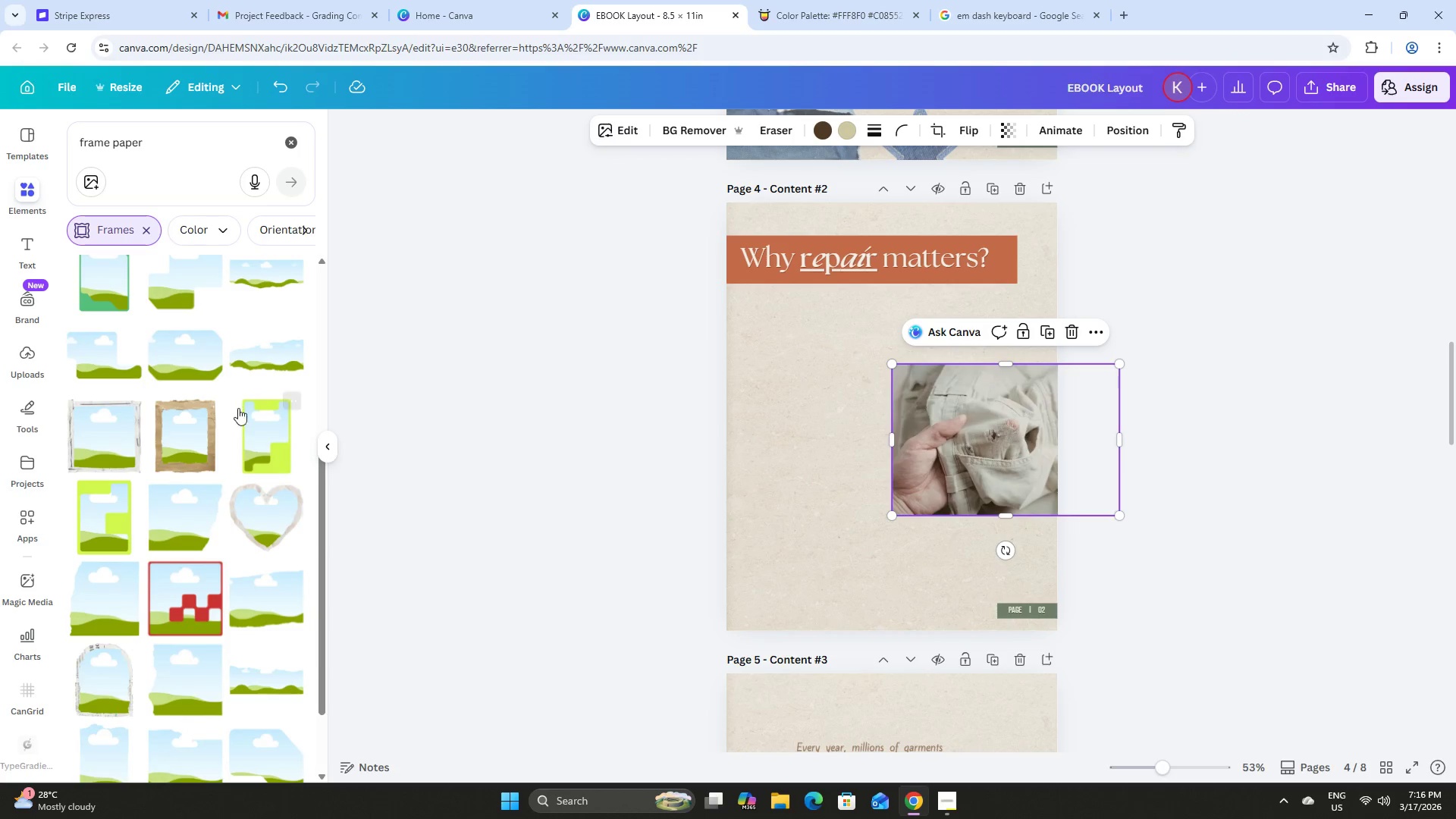 
left_click([261, 364])
 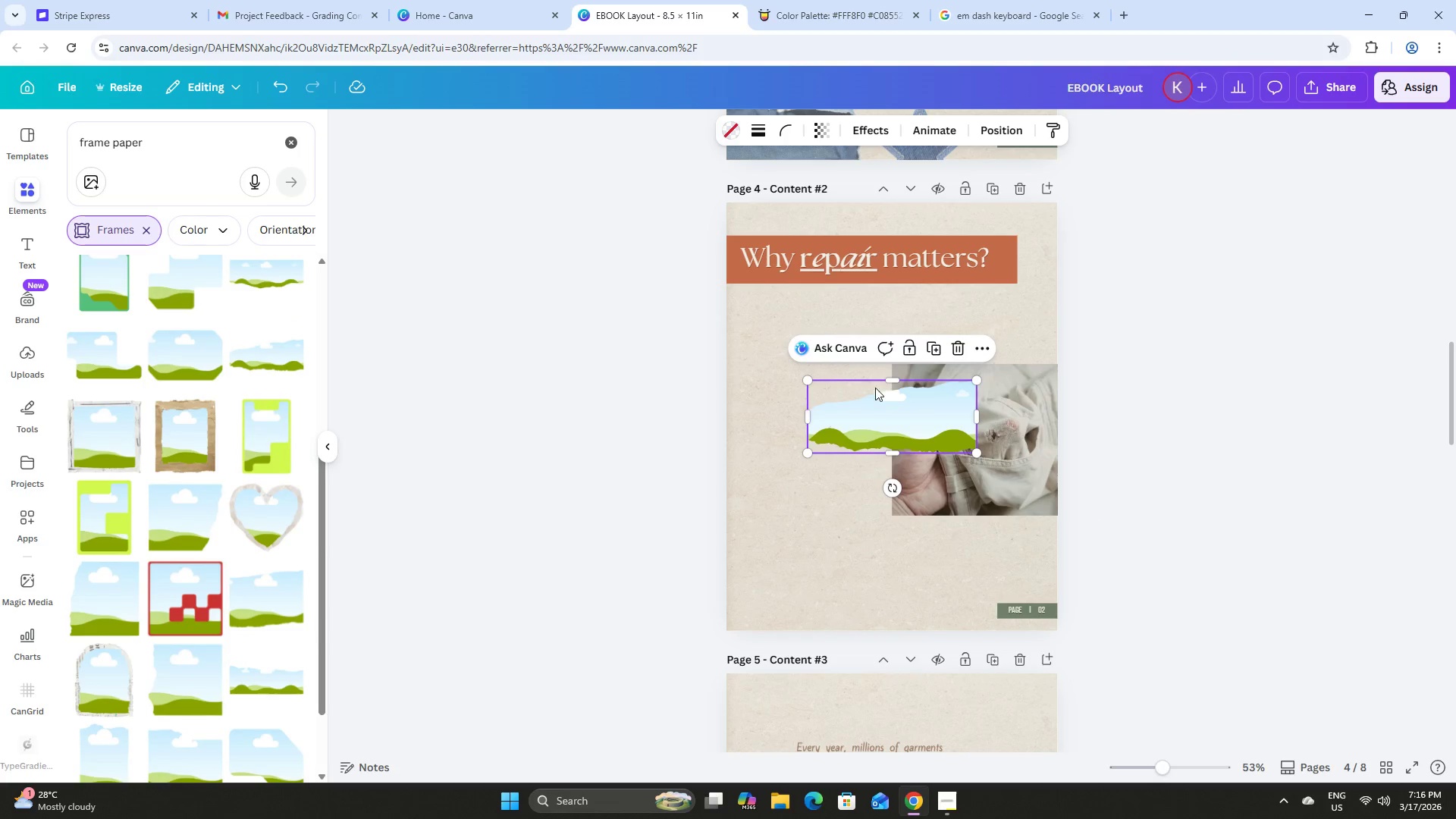 
left_click_drag(start_coordinate=[918, 403], to_coordinate=[839, 334])
 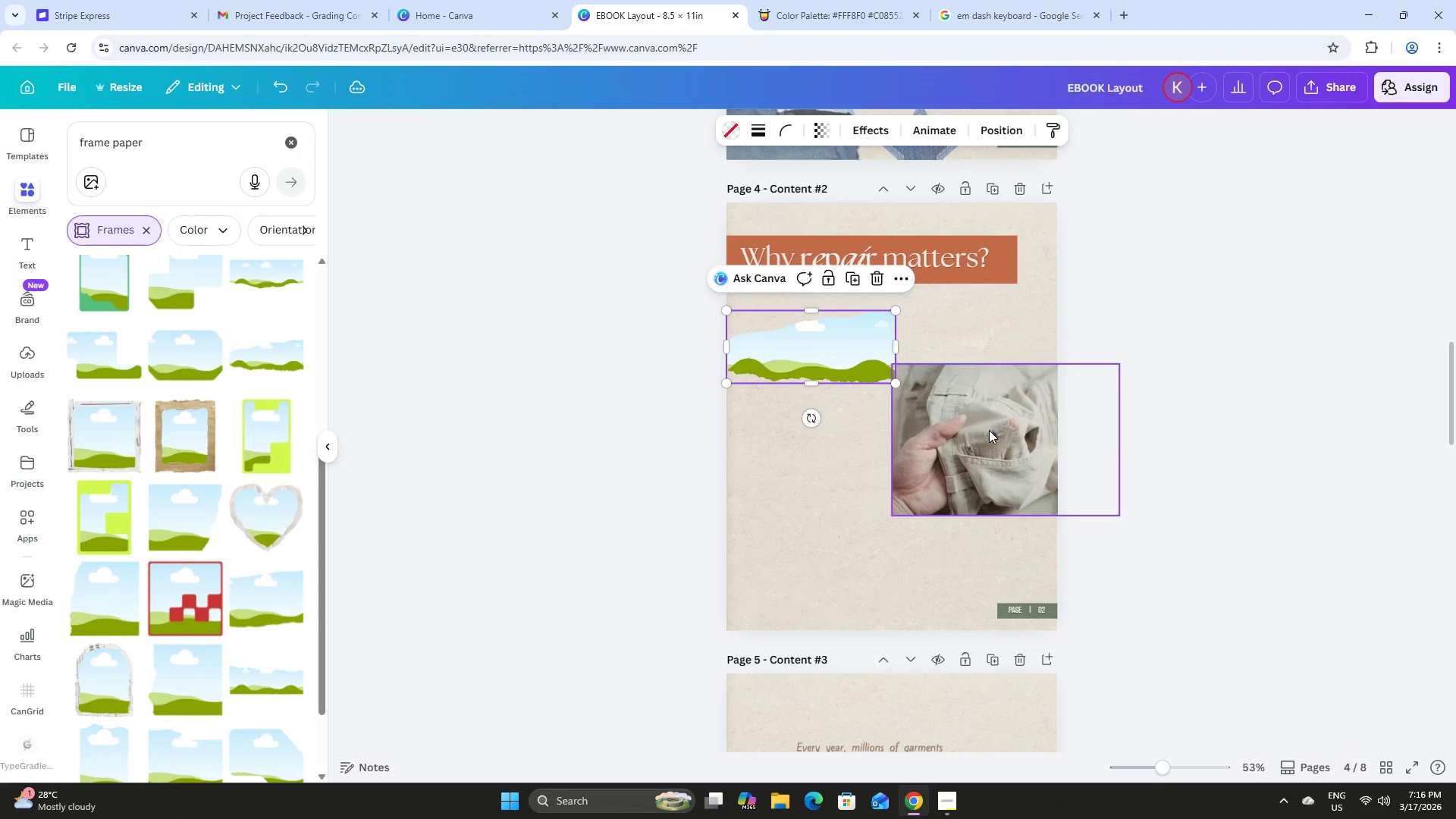 
left_click_drag(start_coordinate=[989, 430], to_coordinate=[836, 356])
 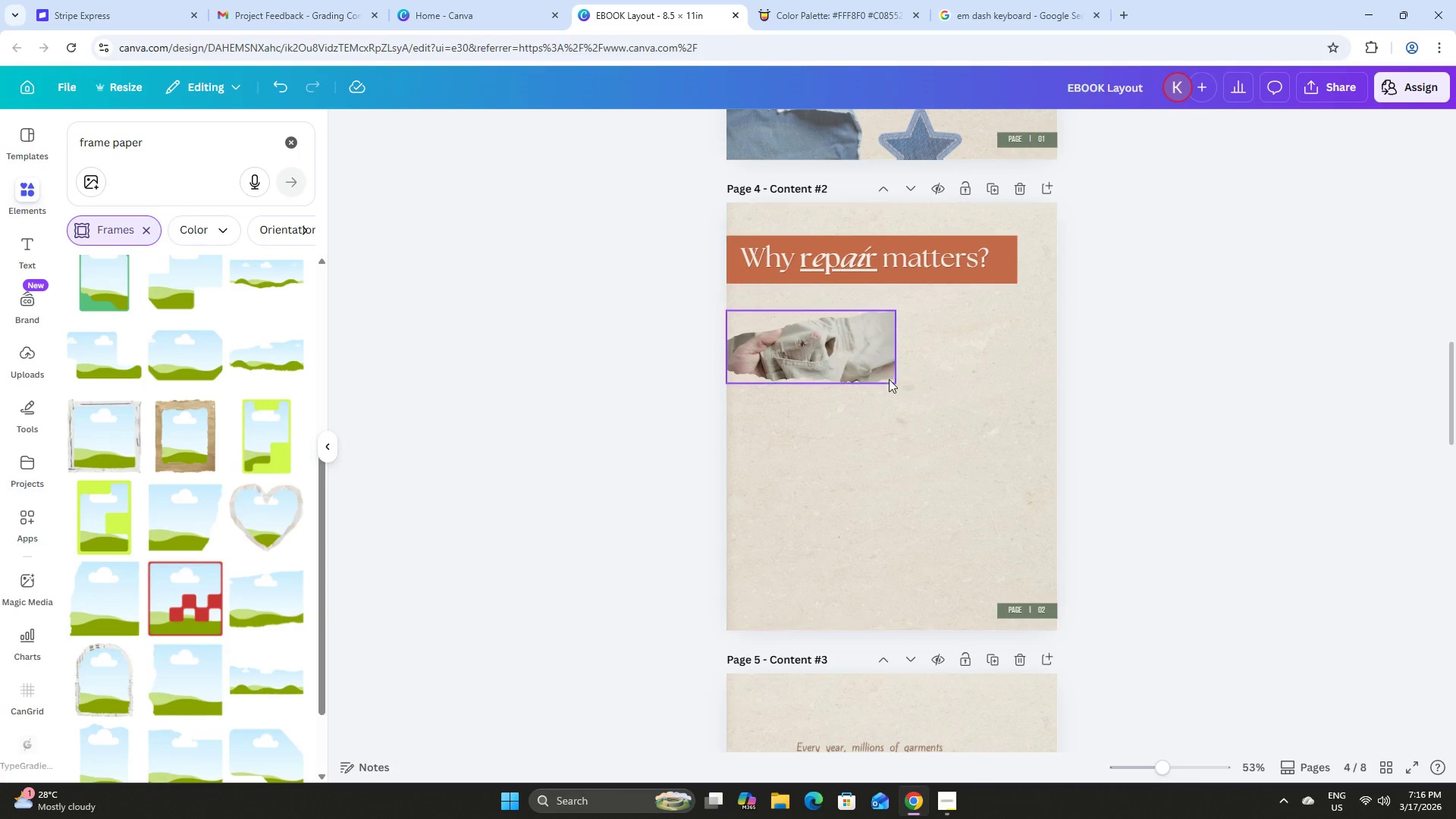 
left_click([873, 358])
 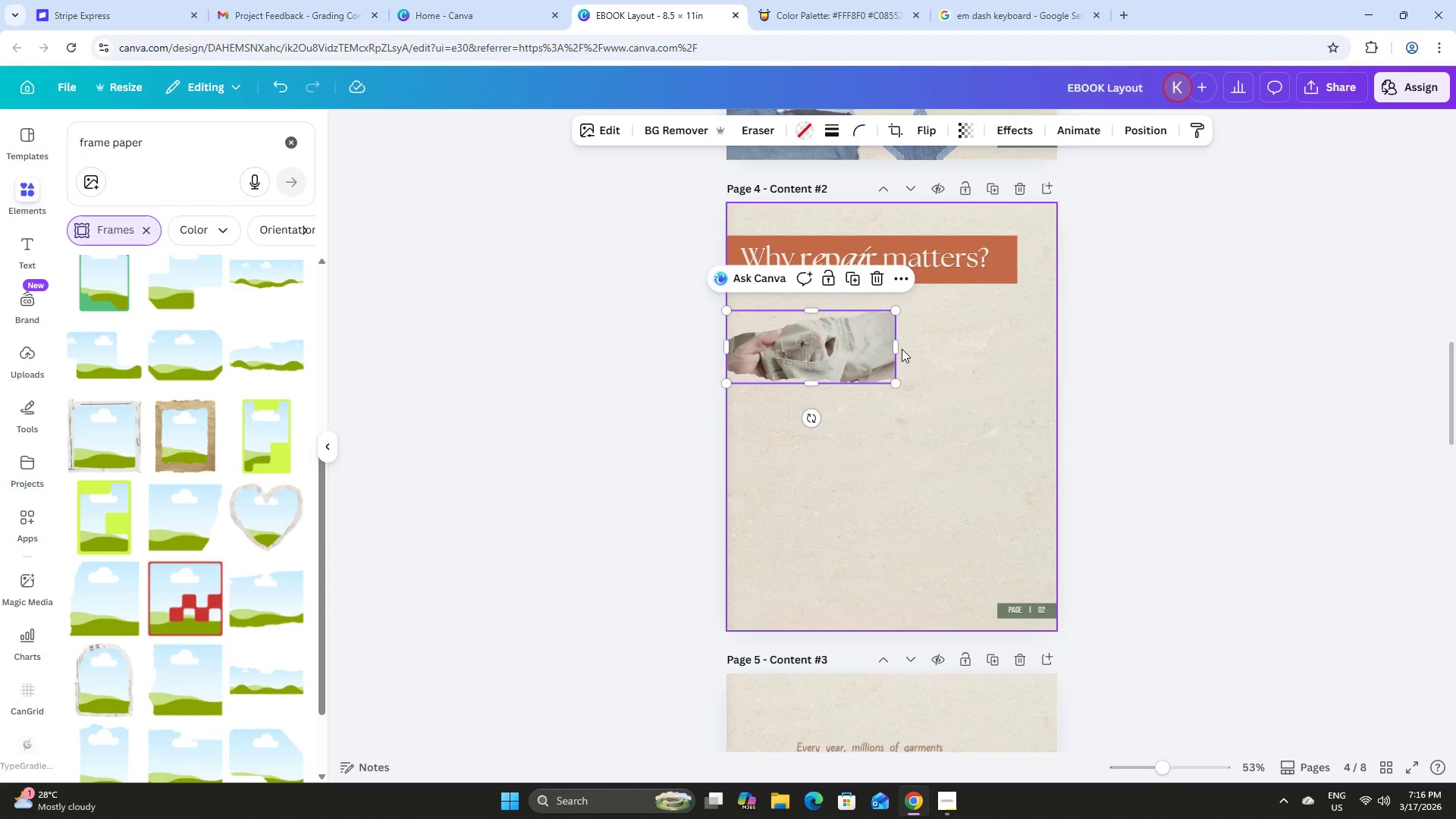 
left_click_drag(start_coordinate=[895, 346], to_coordinate=[890, 353])
 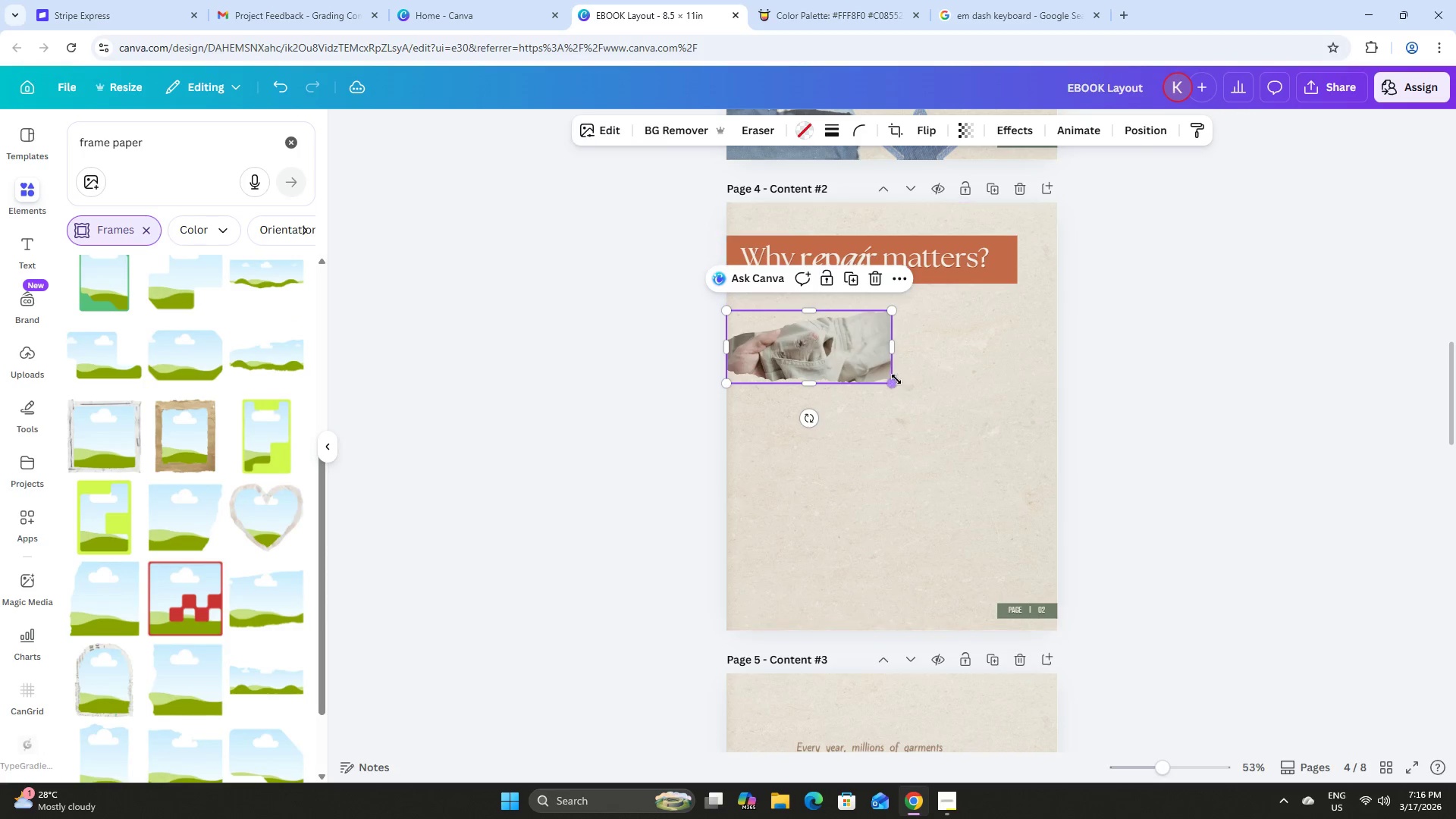 
left_click_drag(start_coordinate=[896, 379], to_coordinate=[1058, 463])
 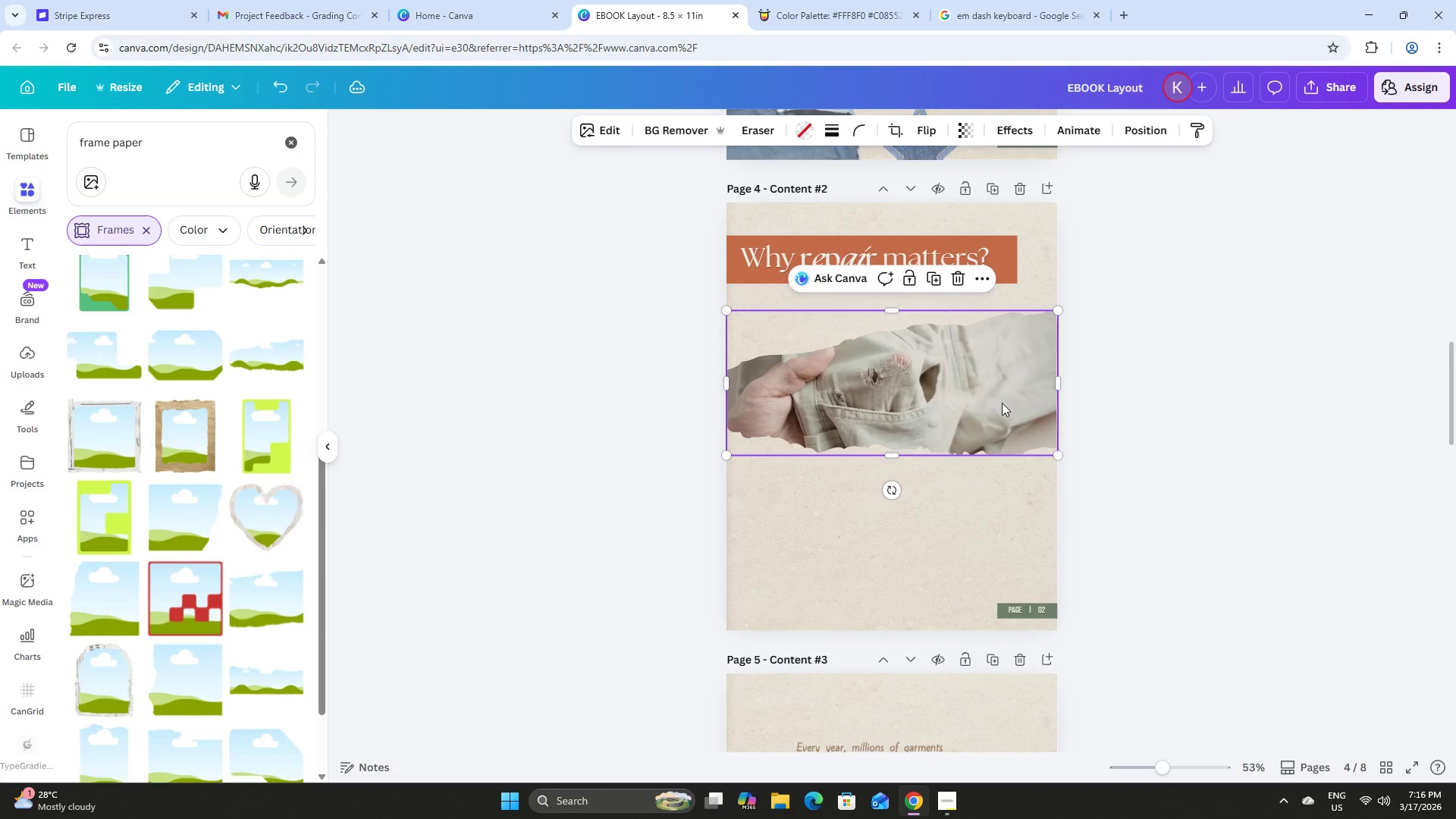 
left_click_drag(start_coordinate=[1001, 402], to_coordinate=[1004, 394])
 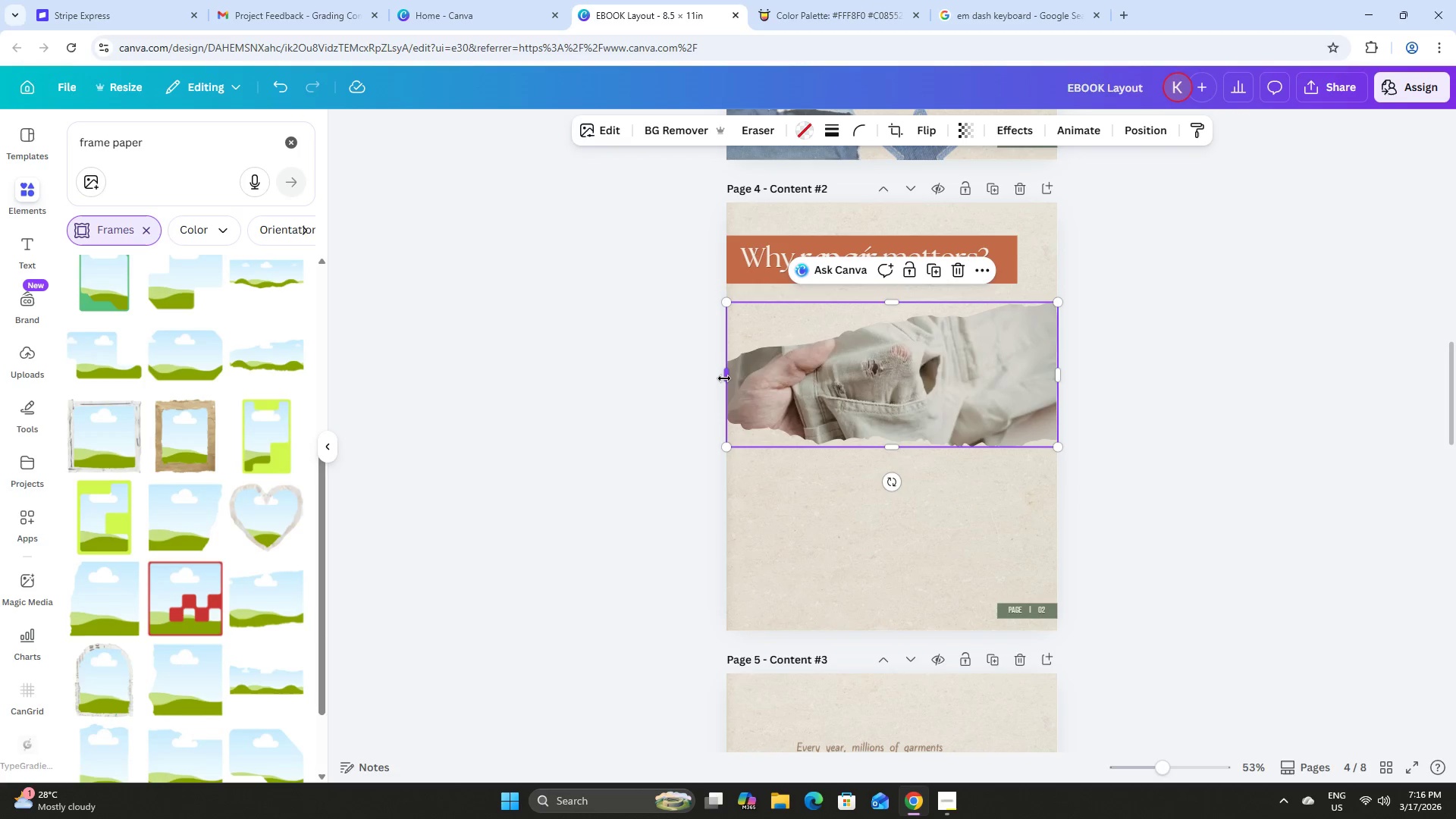 
left_click_drag(start_coordinate=[724, 378], to_coordinate=[717, 378])
 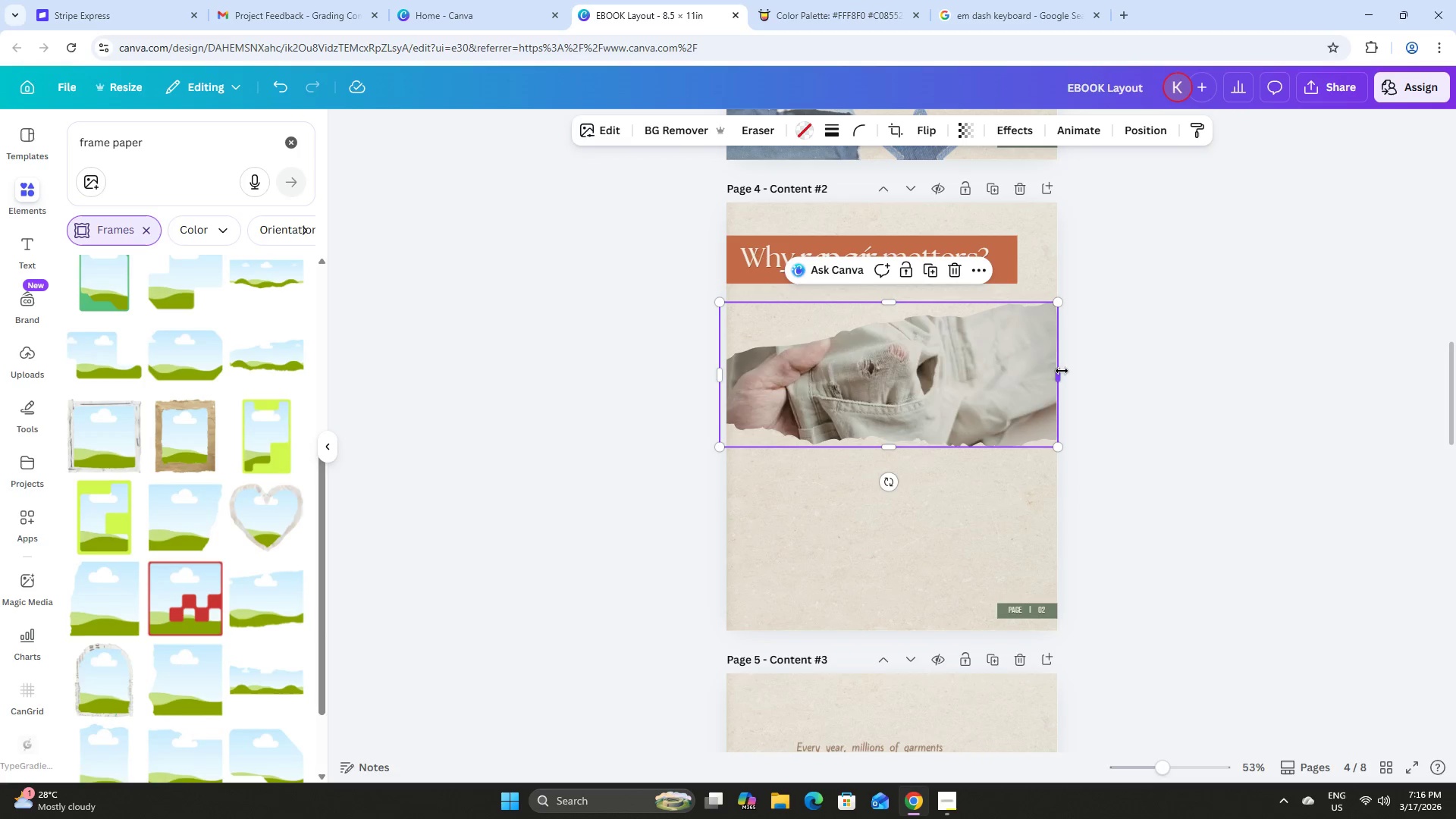 
left_click_drag(start_coordinate=[1062, 371], to_coordinate=[1069, 374])
 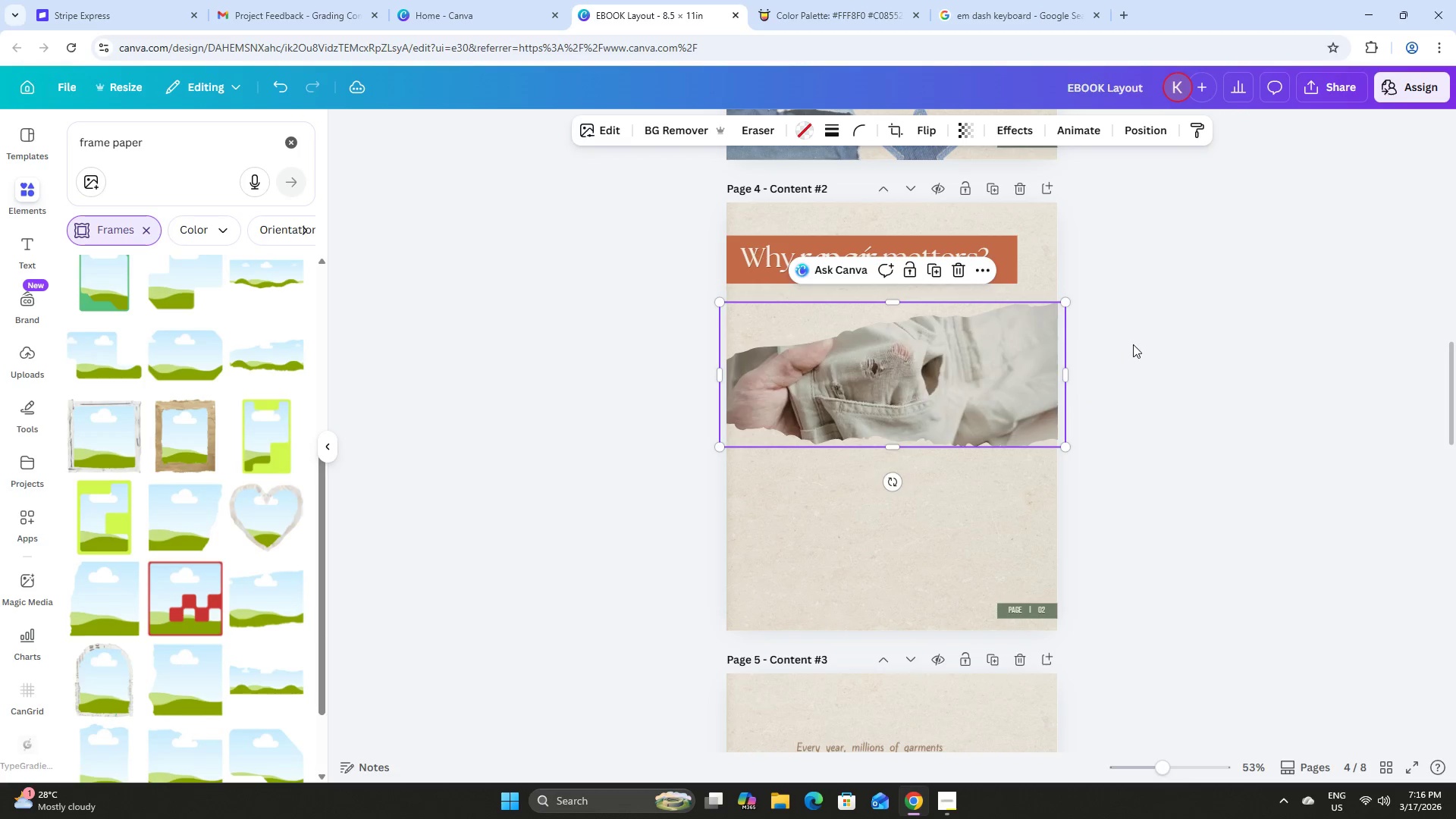 
left_click([1133, 342])
 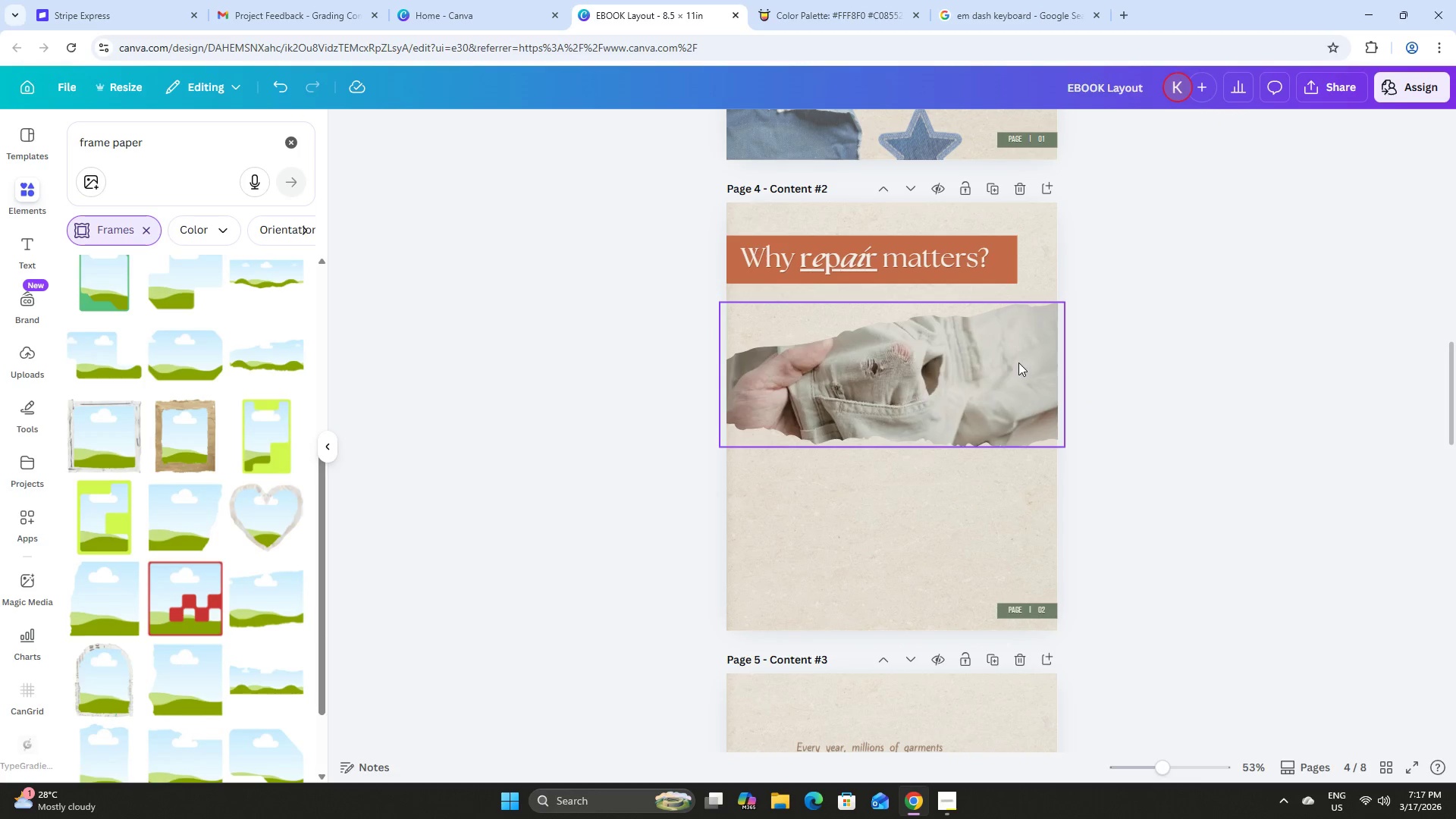 
left_click_drag(start_coordinate=[1010, 368], to_coordinate=[1011, 362])
 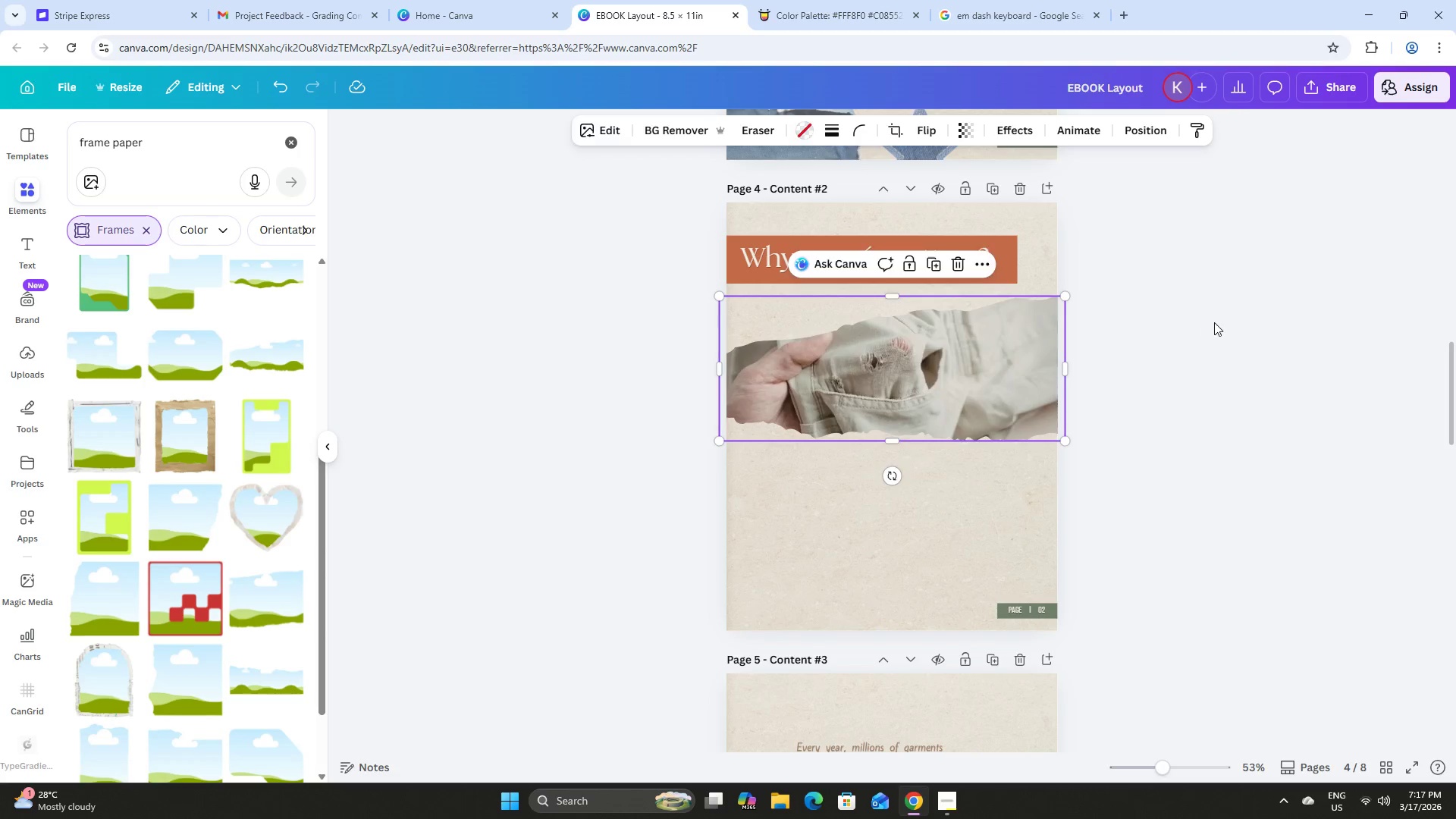 
left_click([1214, 322])
 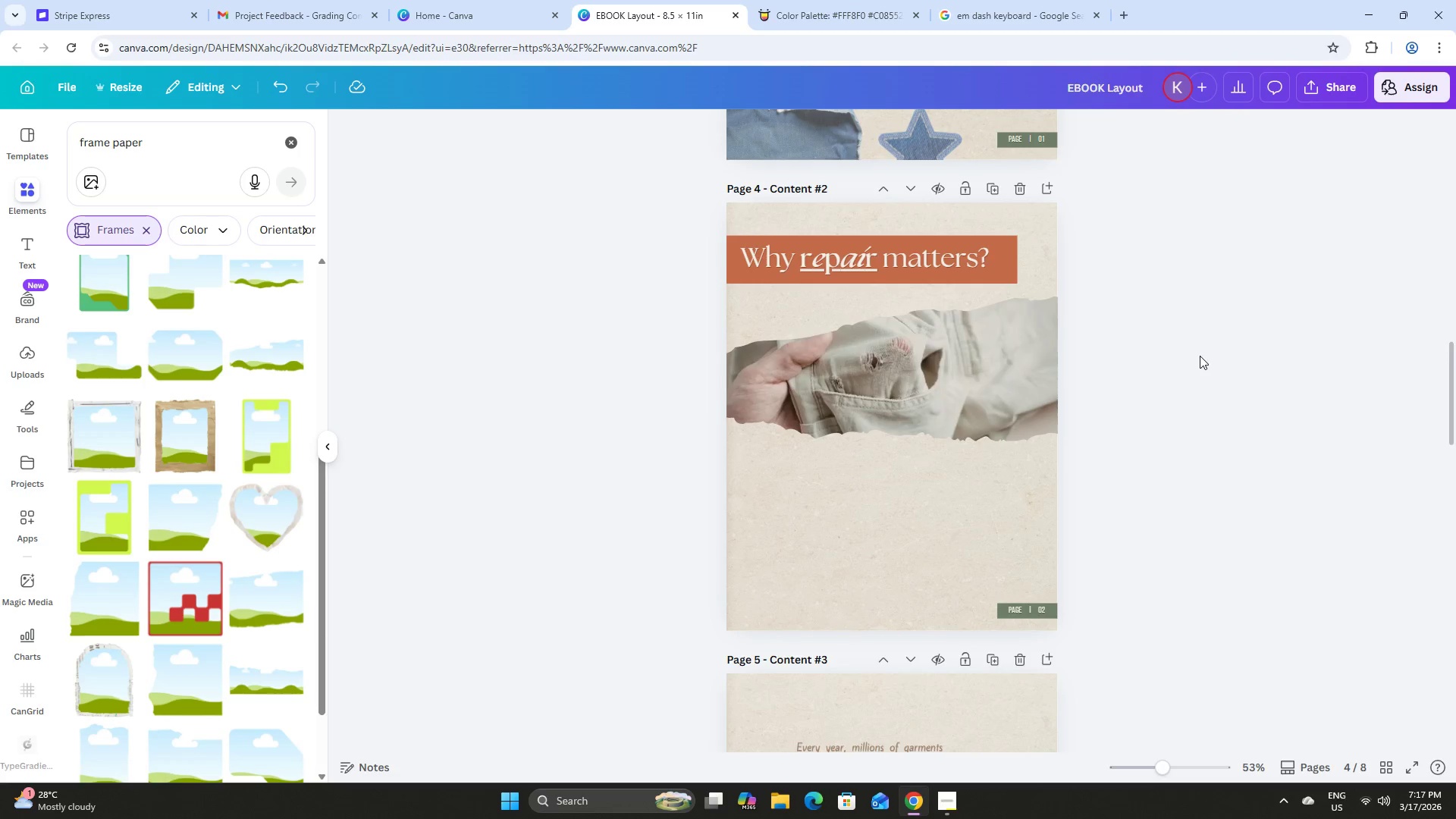 
scroll: coordinate [1141, 312], scroll_direction: up, amount: 5.0
 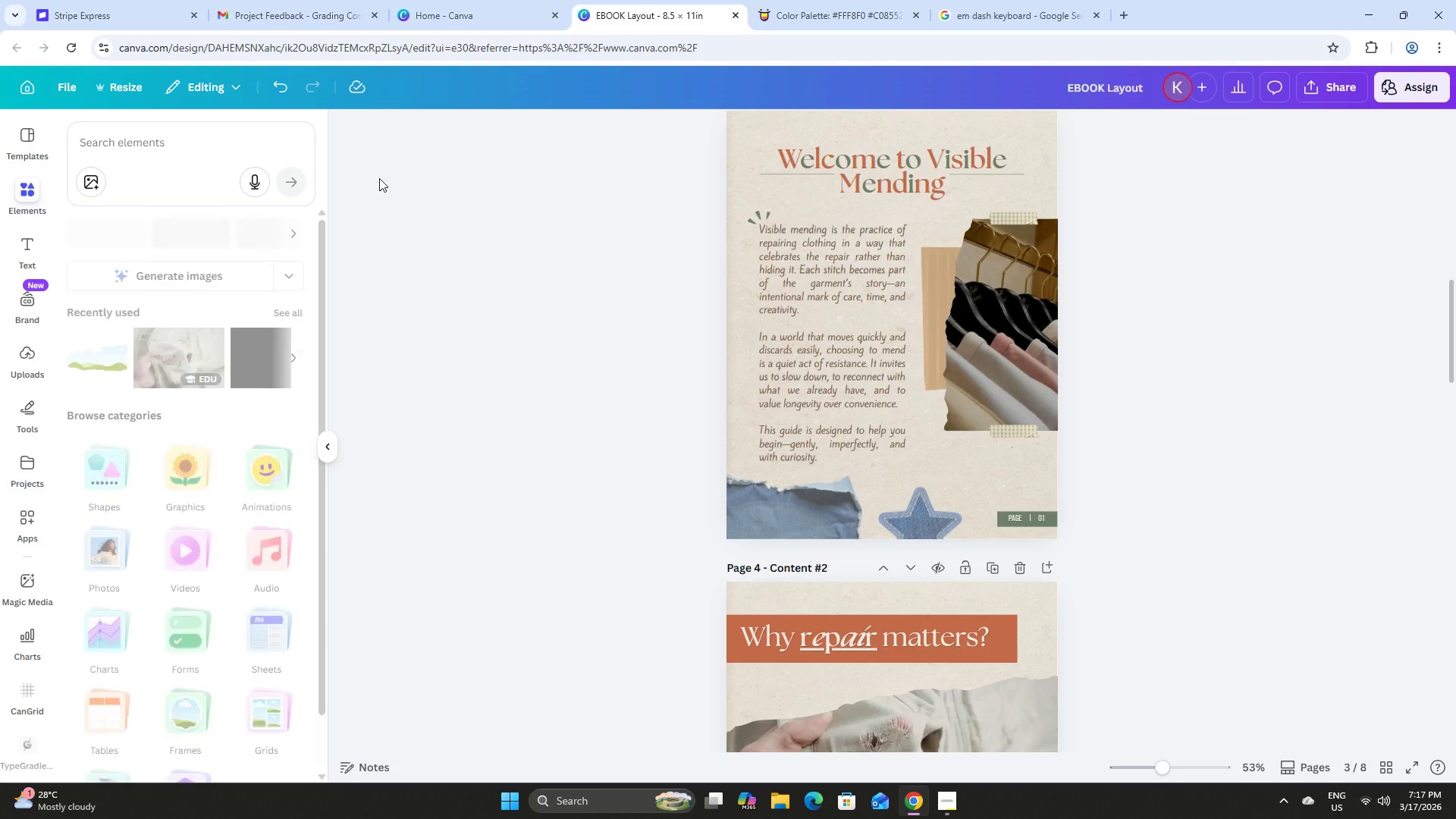 
left_click([143, 153])
 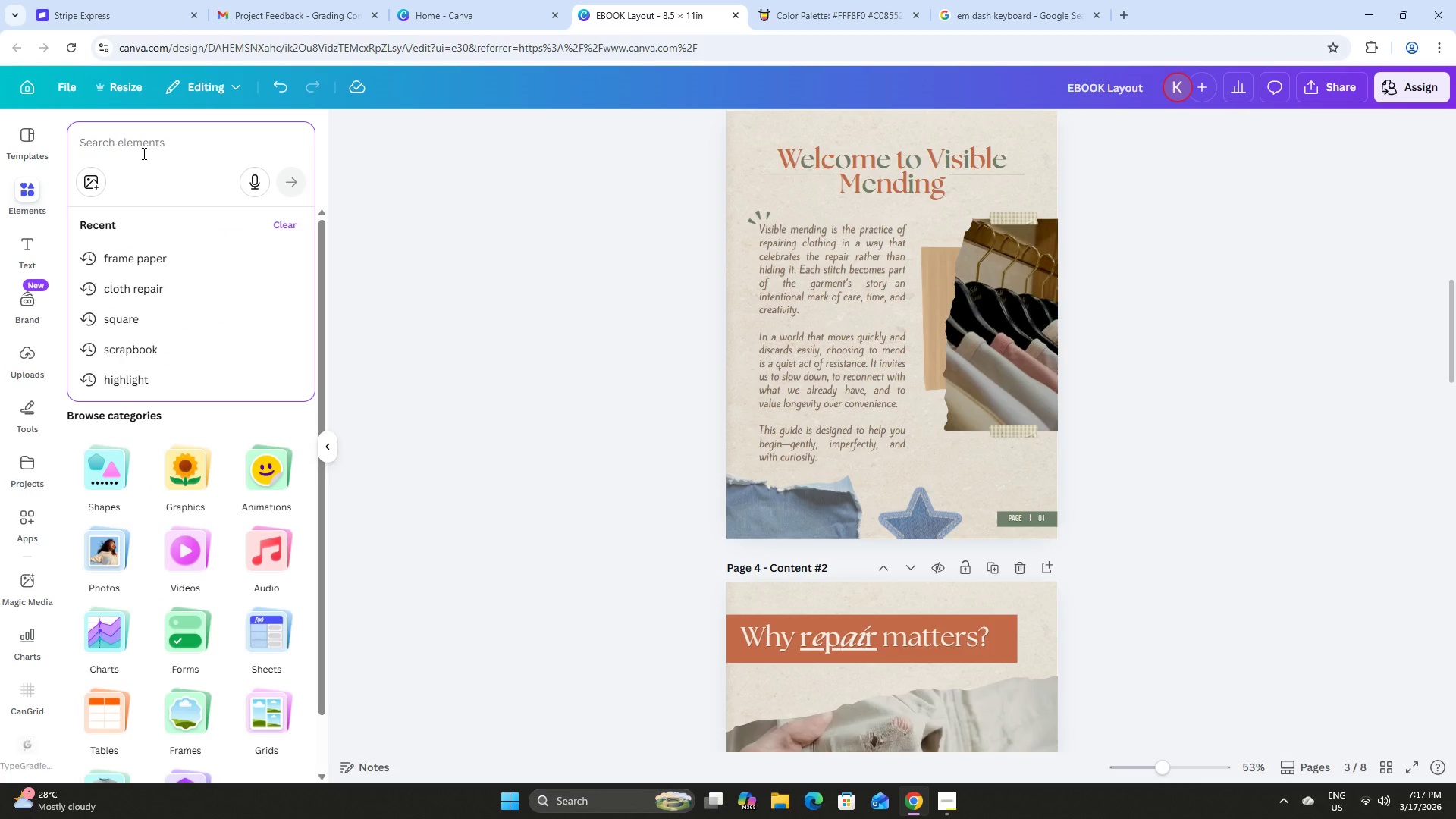 
type(washi tape)
 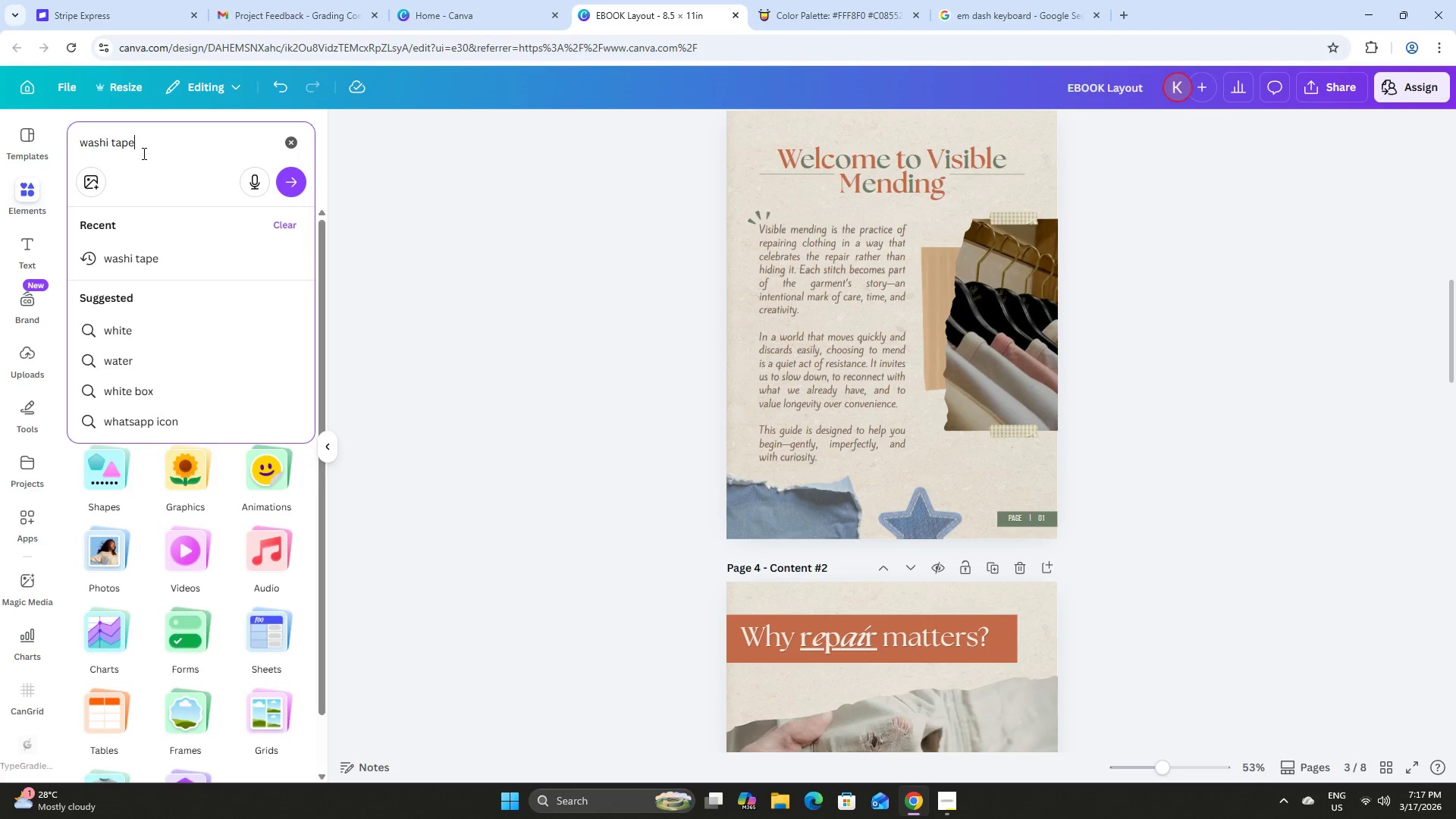 
key(Enter)
 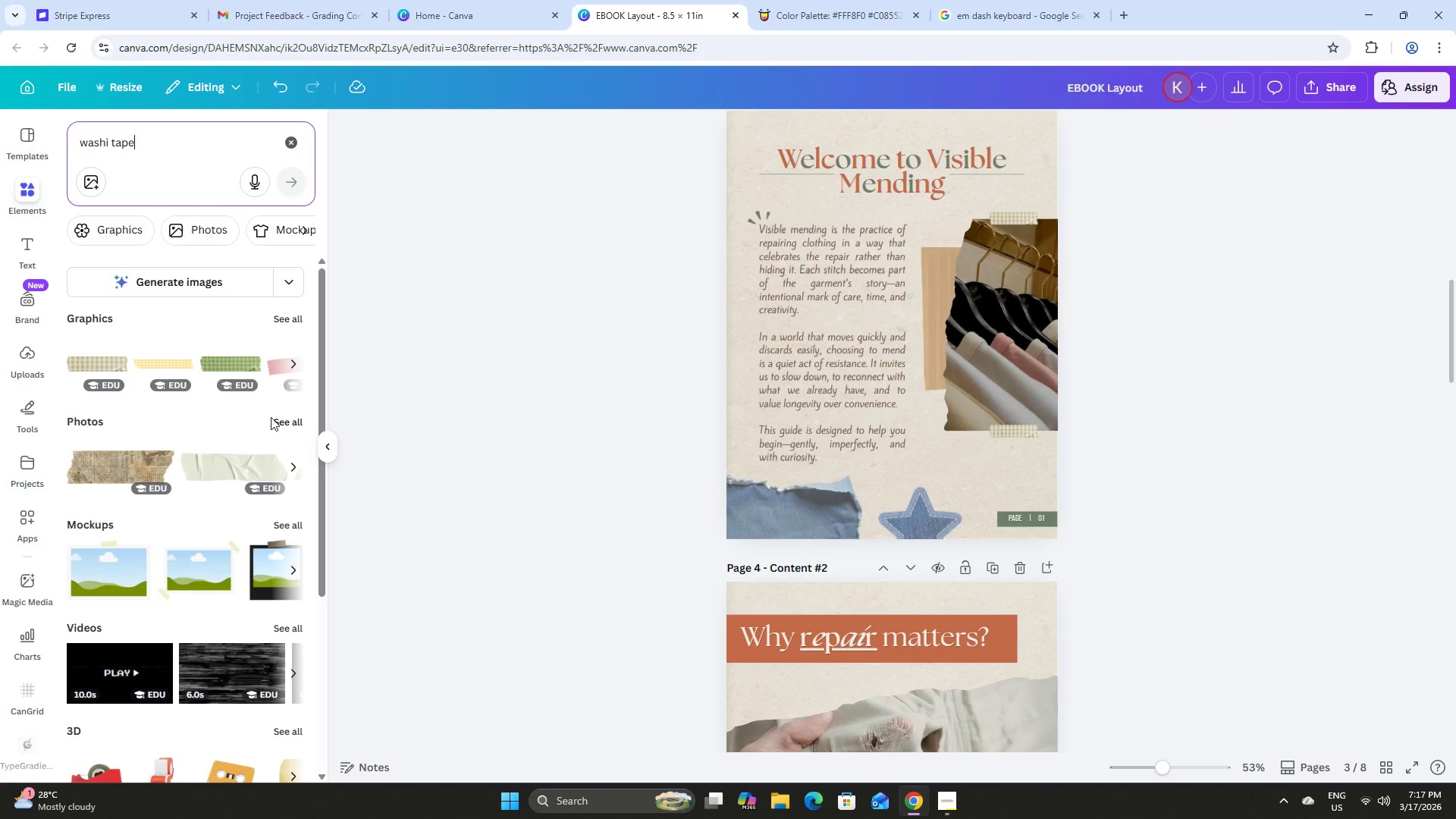 
left_click([228, 362])
 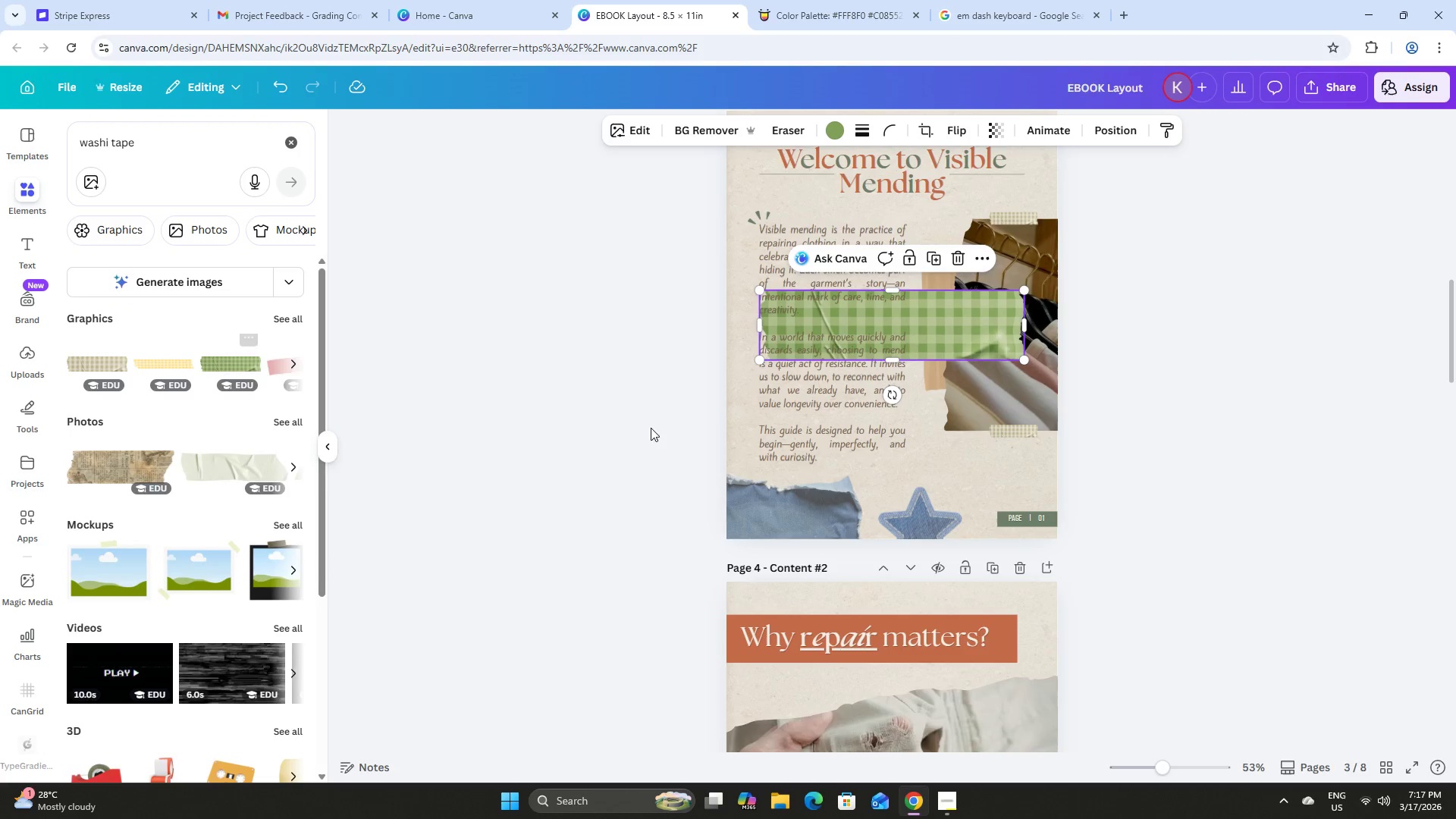 
scroll: coordinate [688, 419], scroll_direction: down, amount: 2.0
 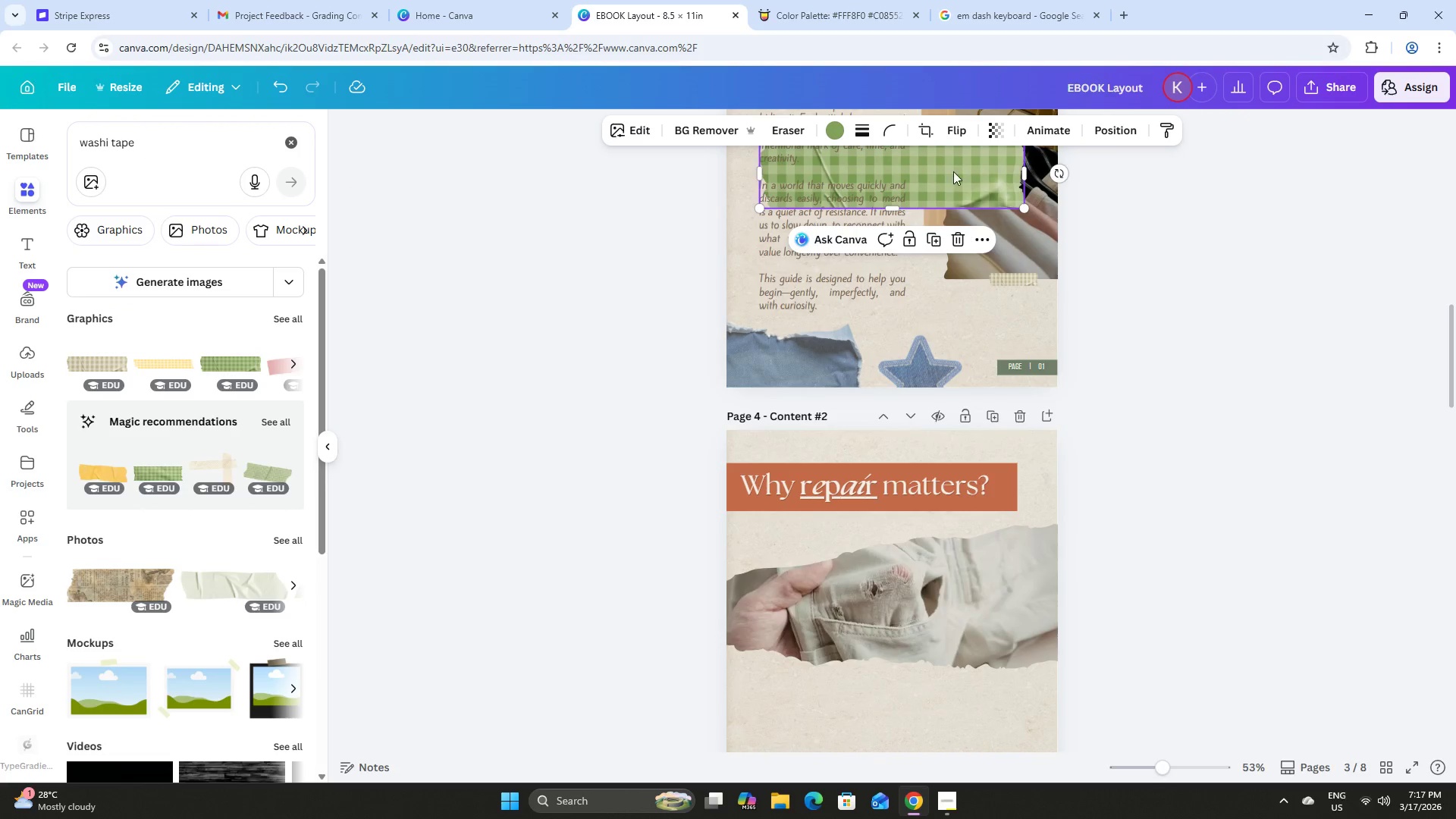 
left_click_drag(start_coordinate=[955, 169], to_coordinate=[927, 585])
 